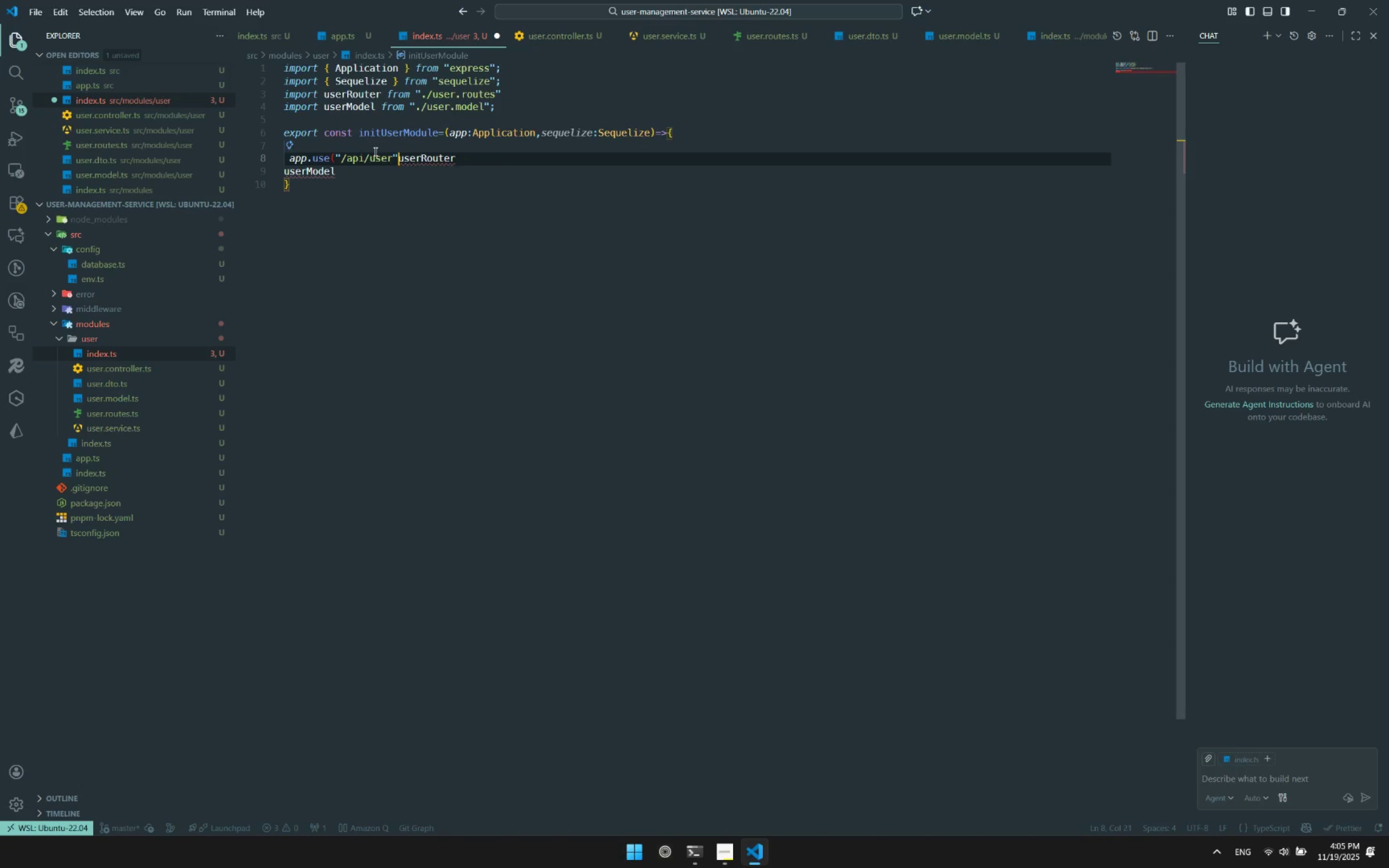 
key(Comma)
 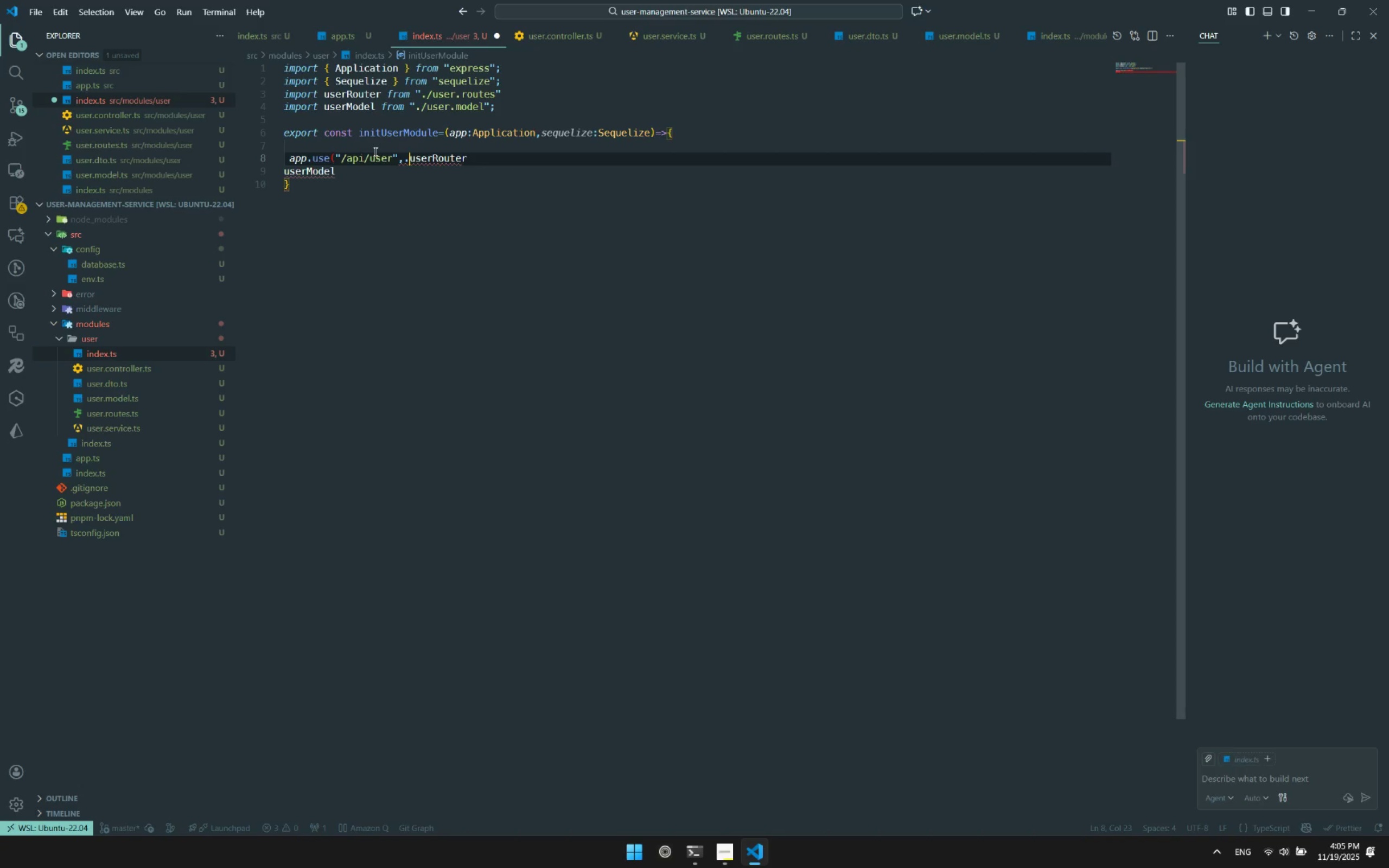 
key(Period)
 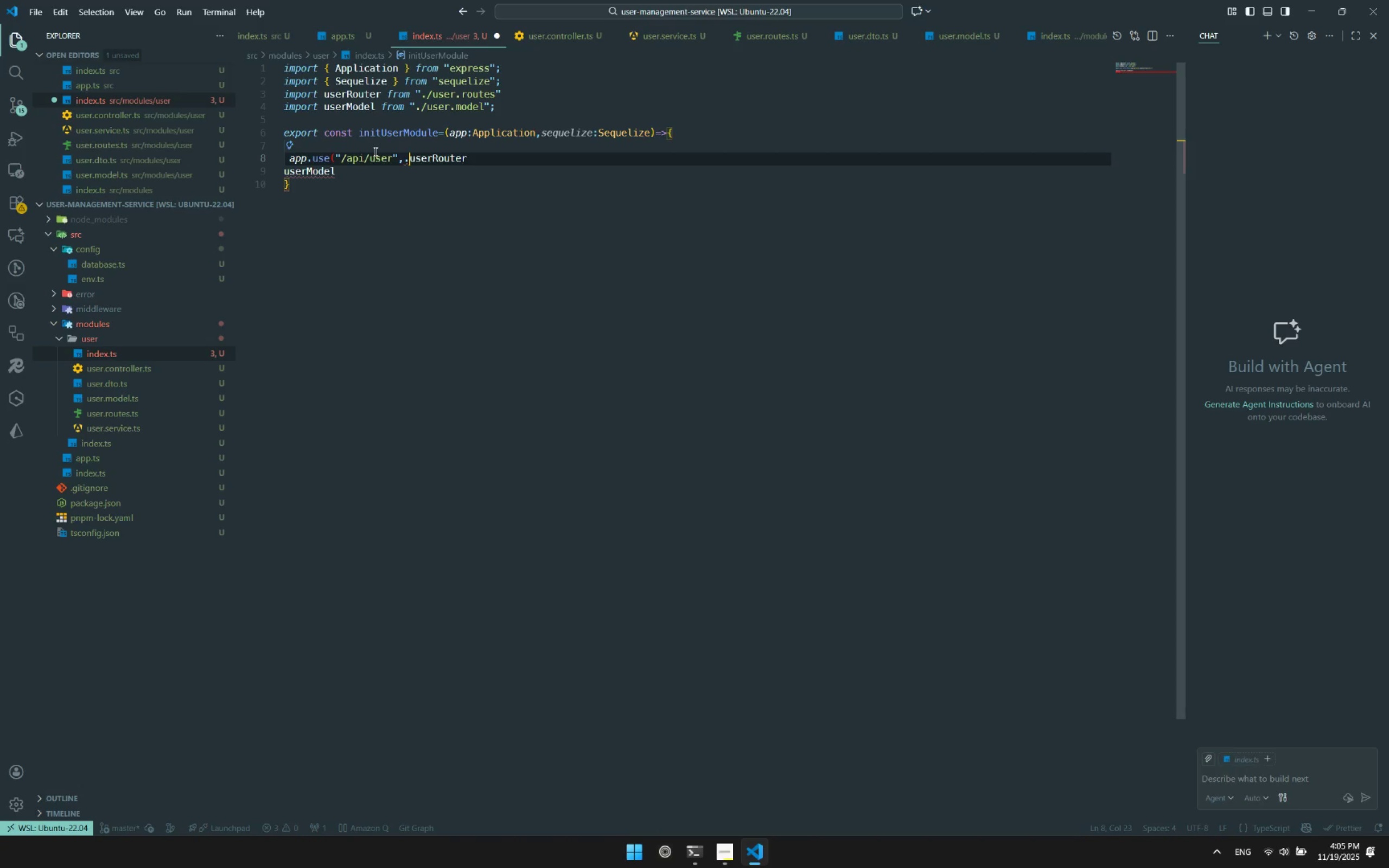 
key(Backspace)
 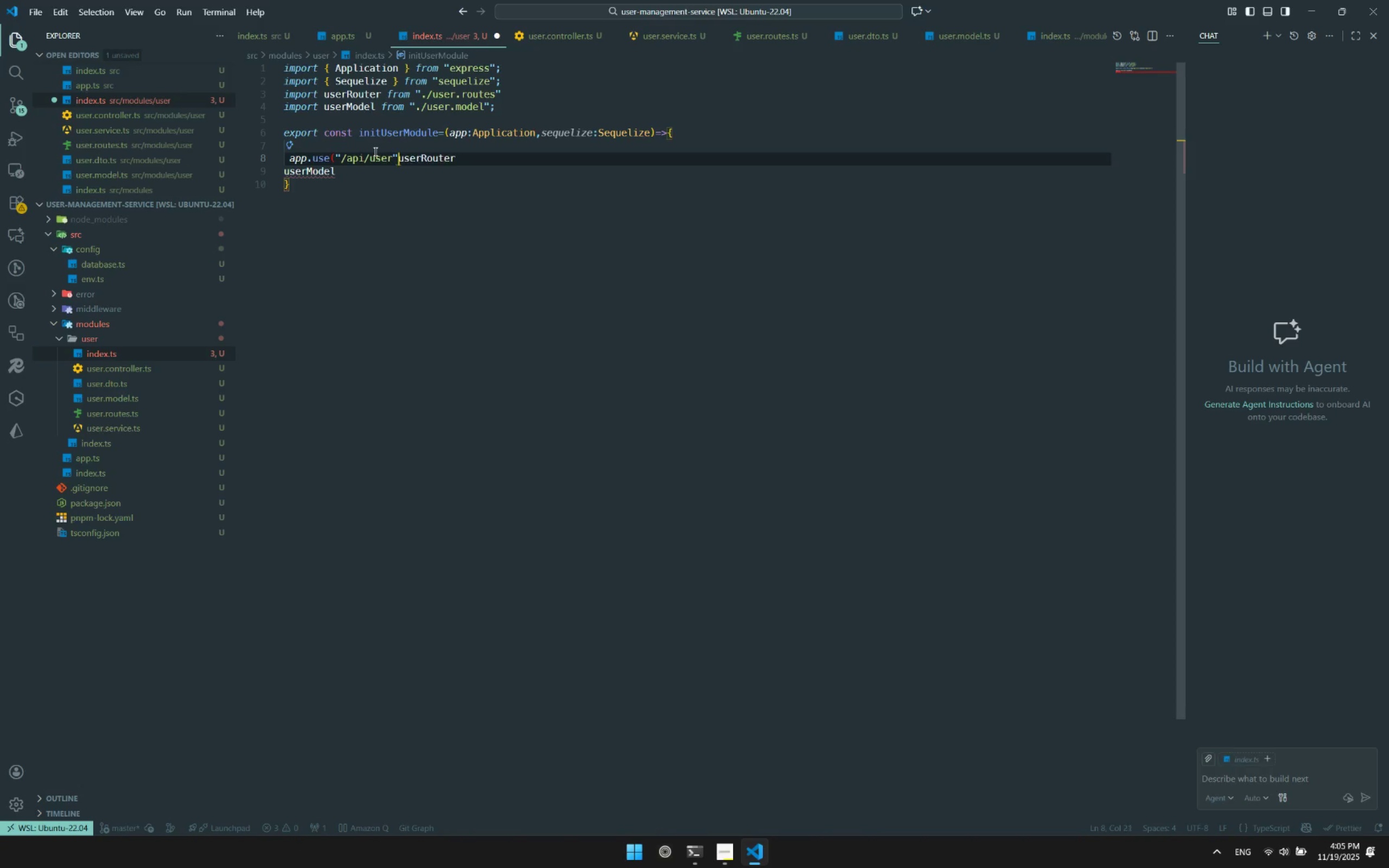 
key(Backspace)
 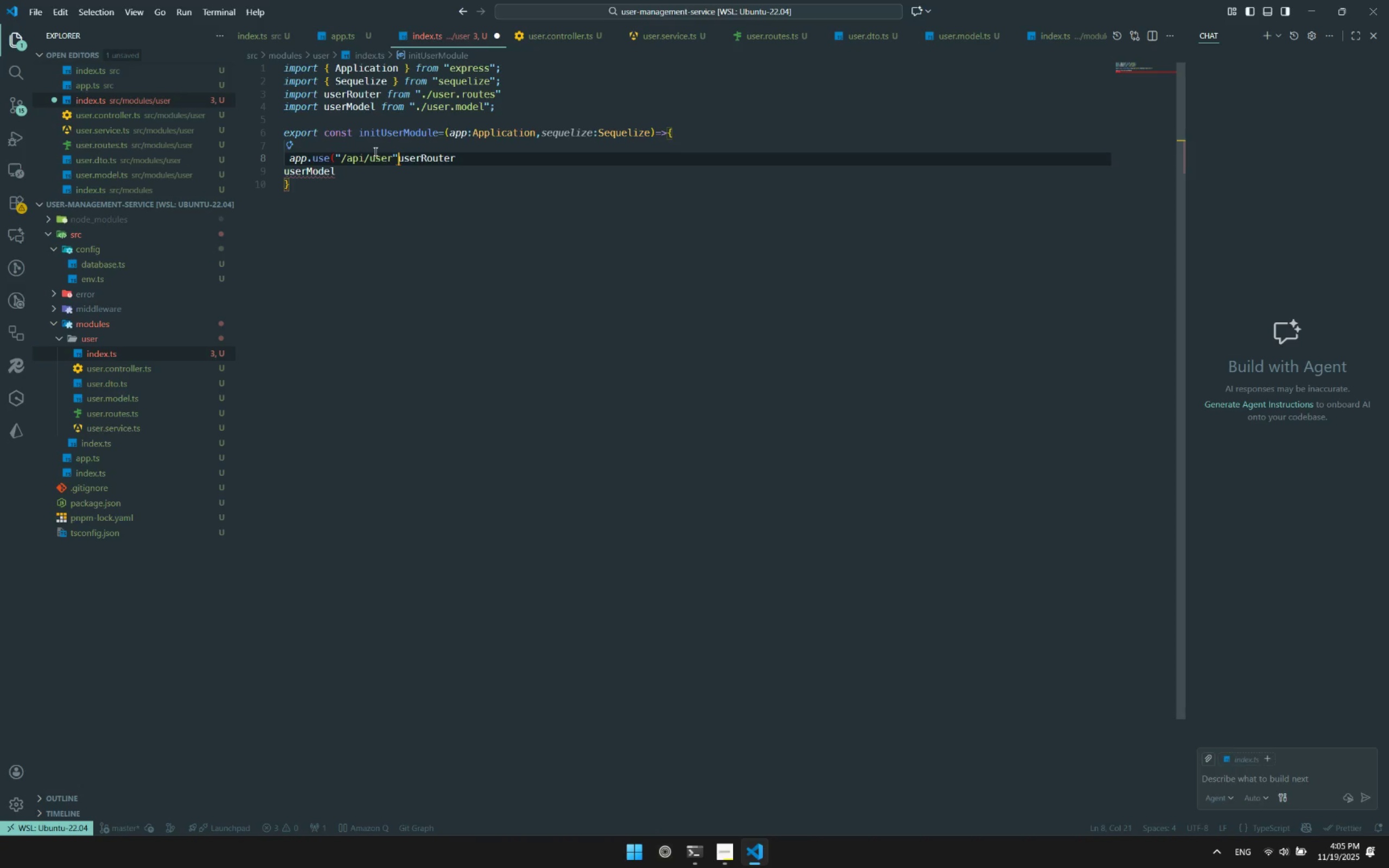 
key(Comma)
 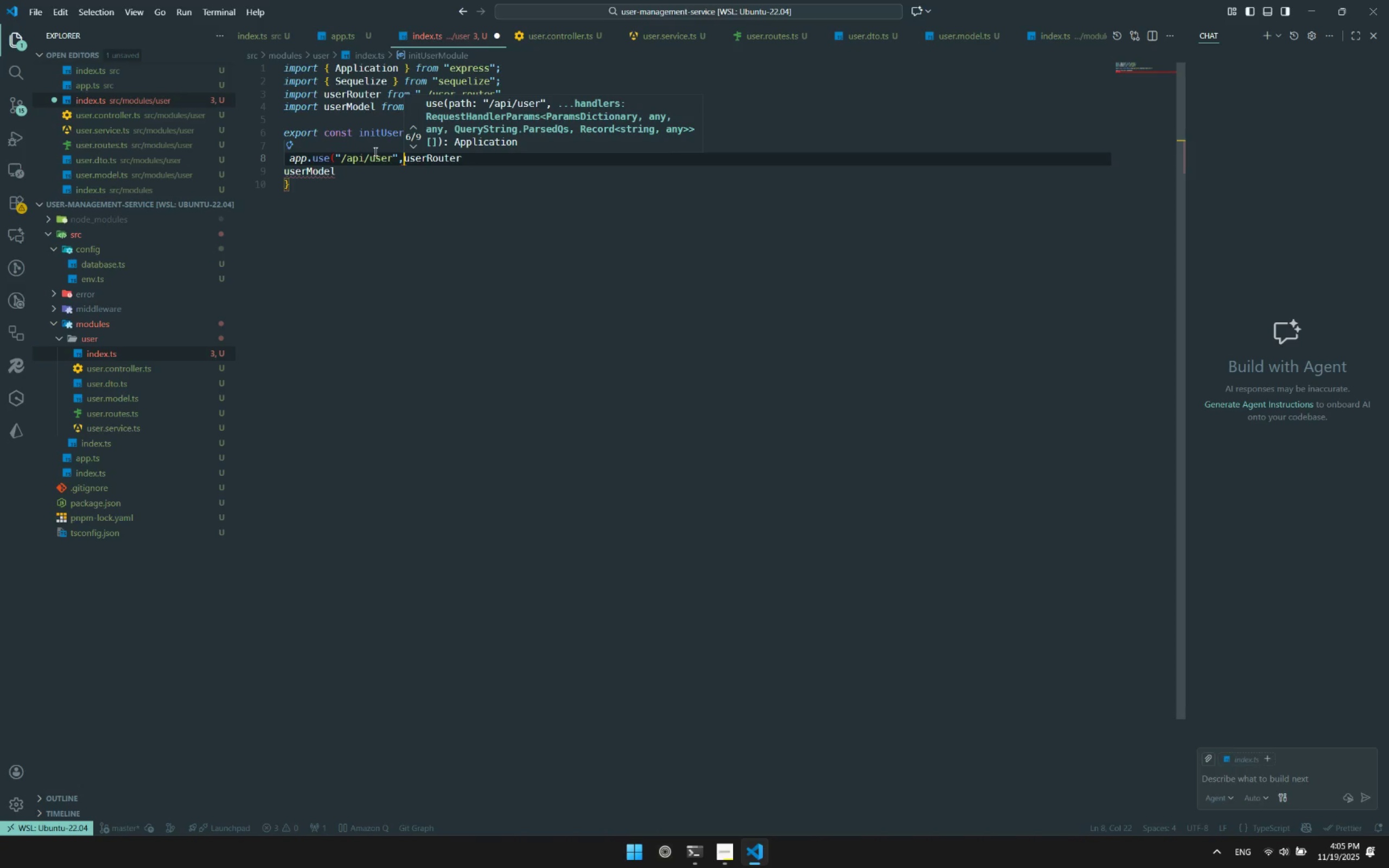 
hold_key(key=ArrowRight, duration=0.69)
 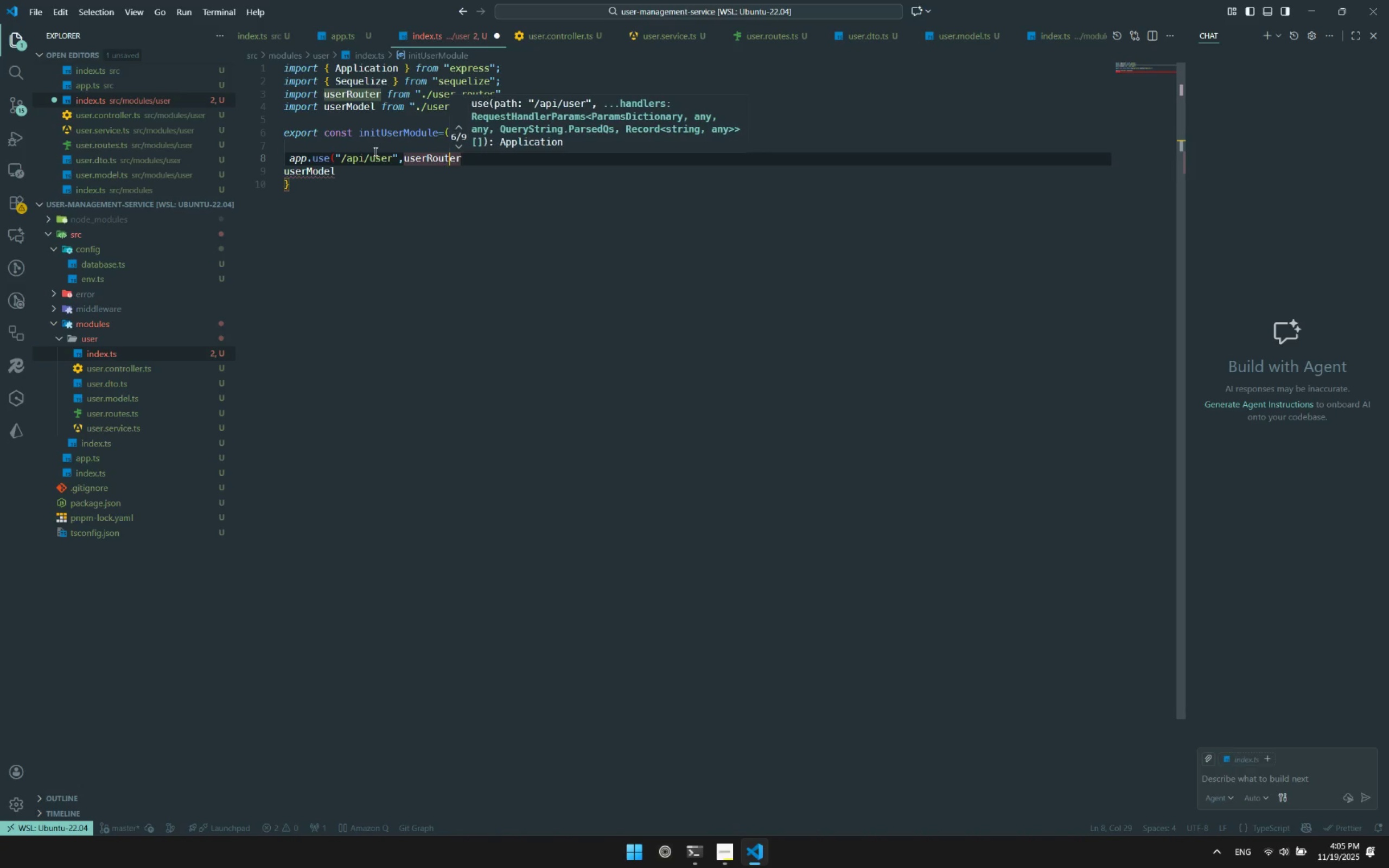 
key(ArrowRight)
 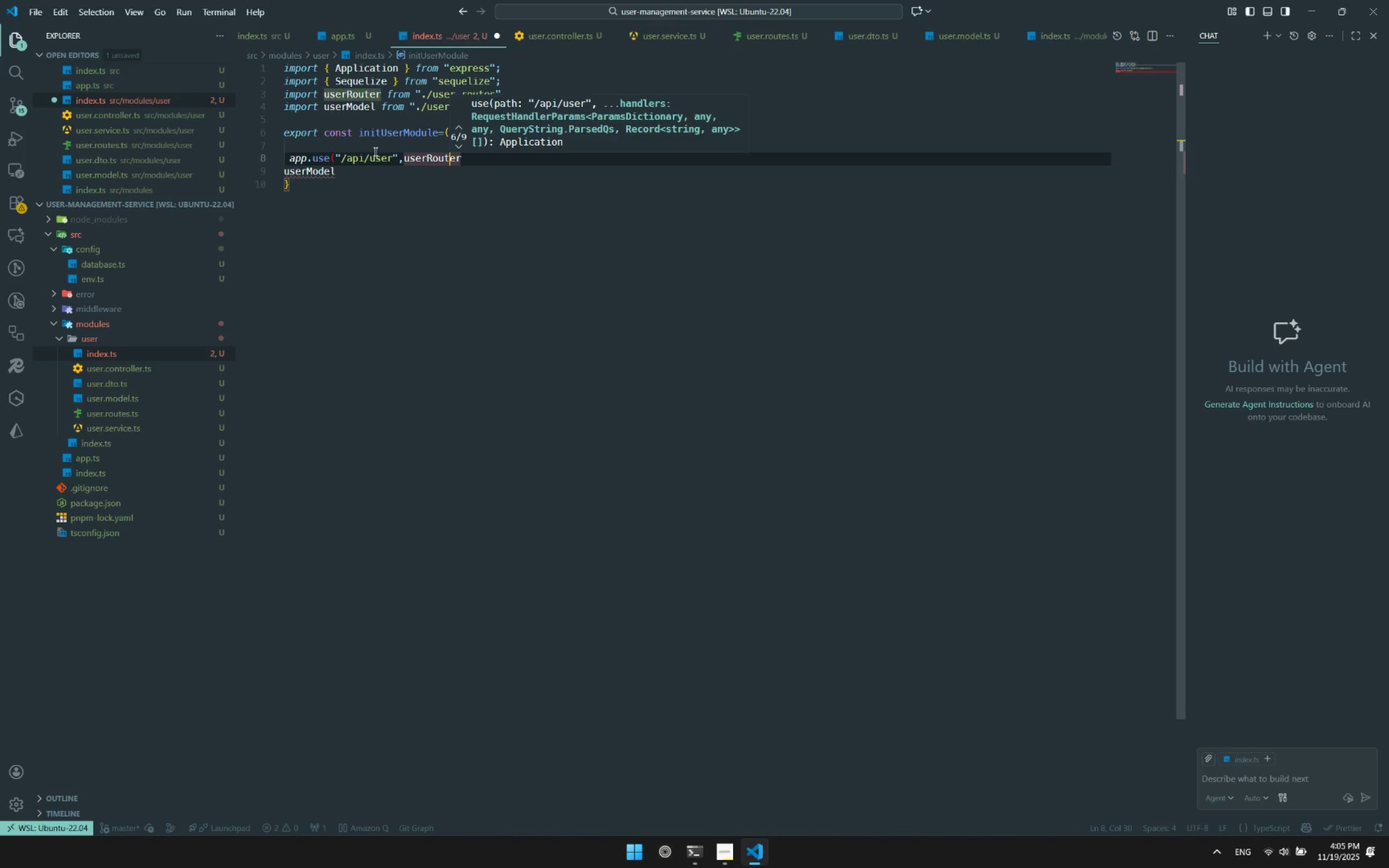 
key(ArrowRight)
 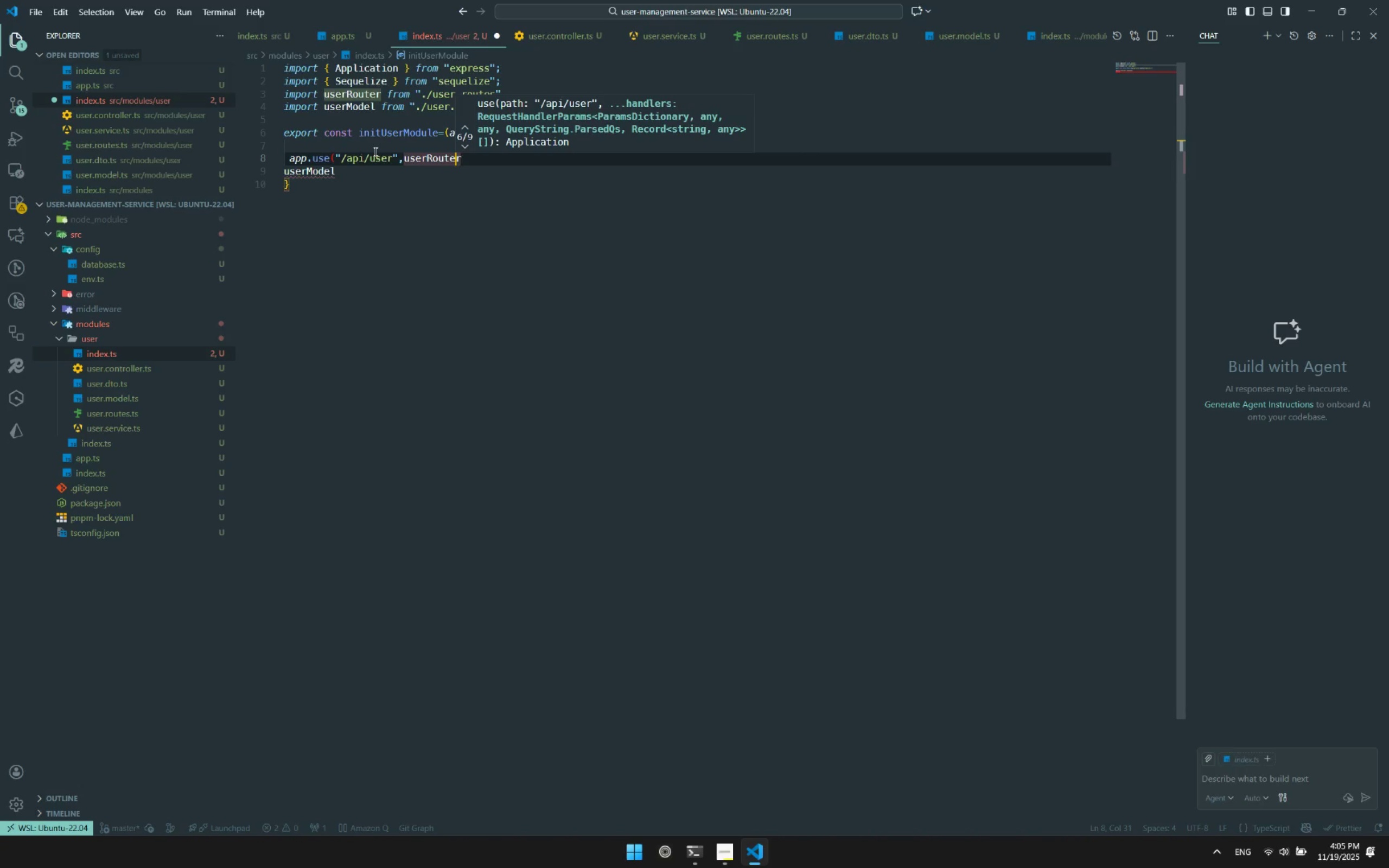 
key(ArrowRight)
 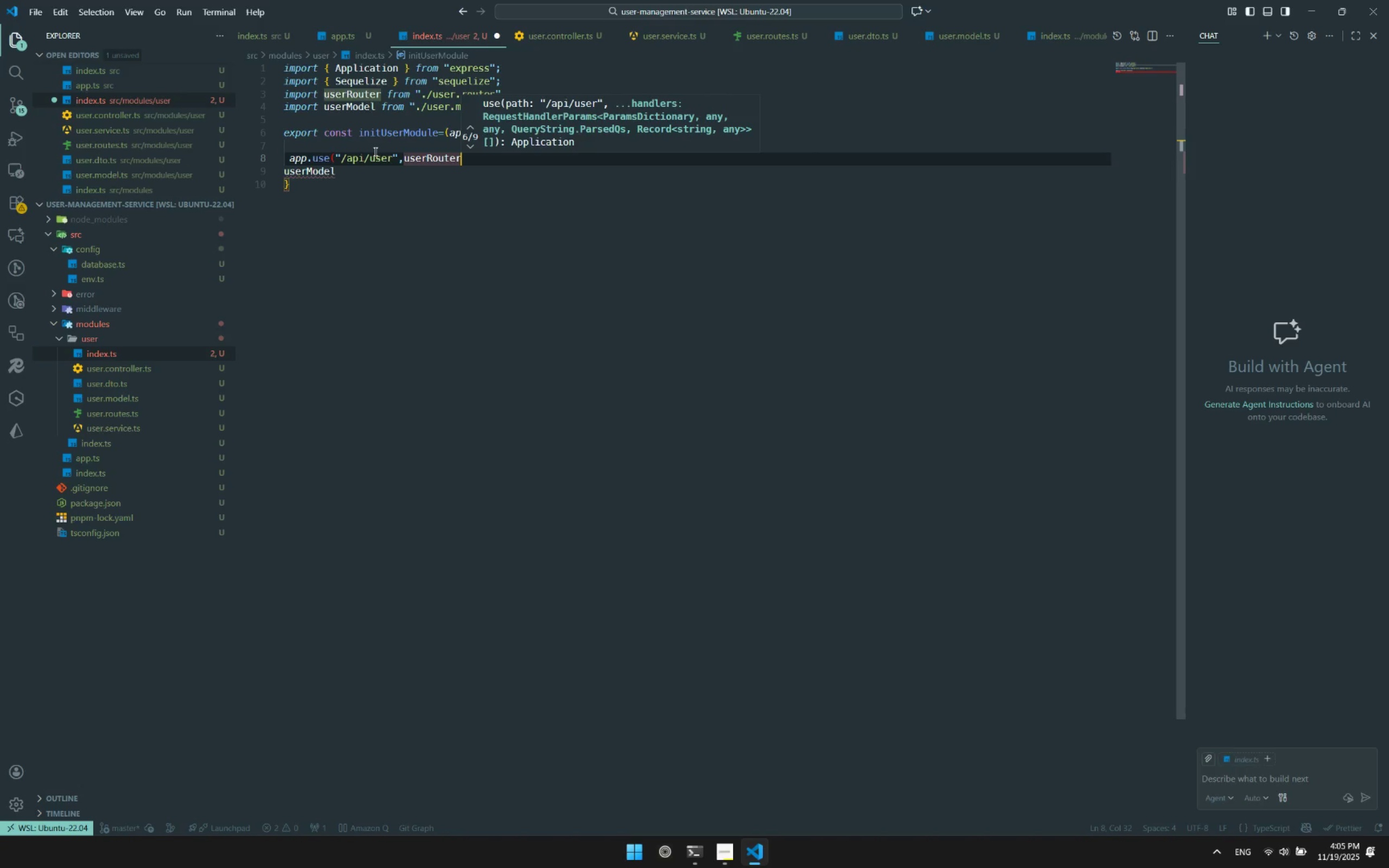 
key(Shift+0)
 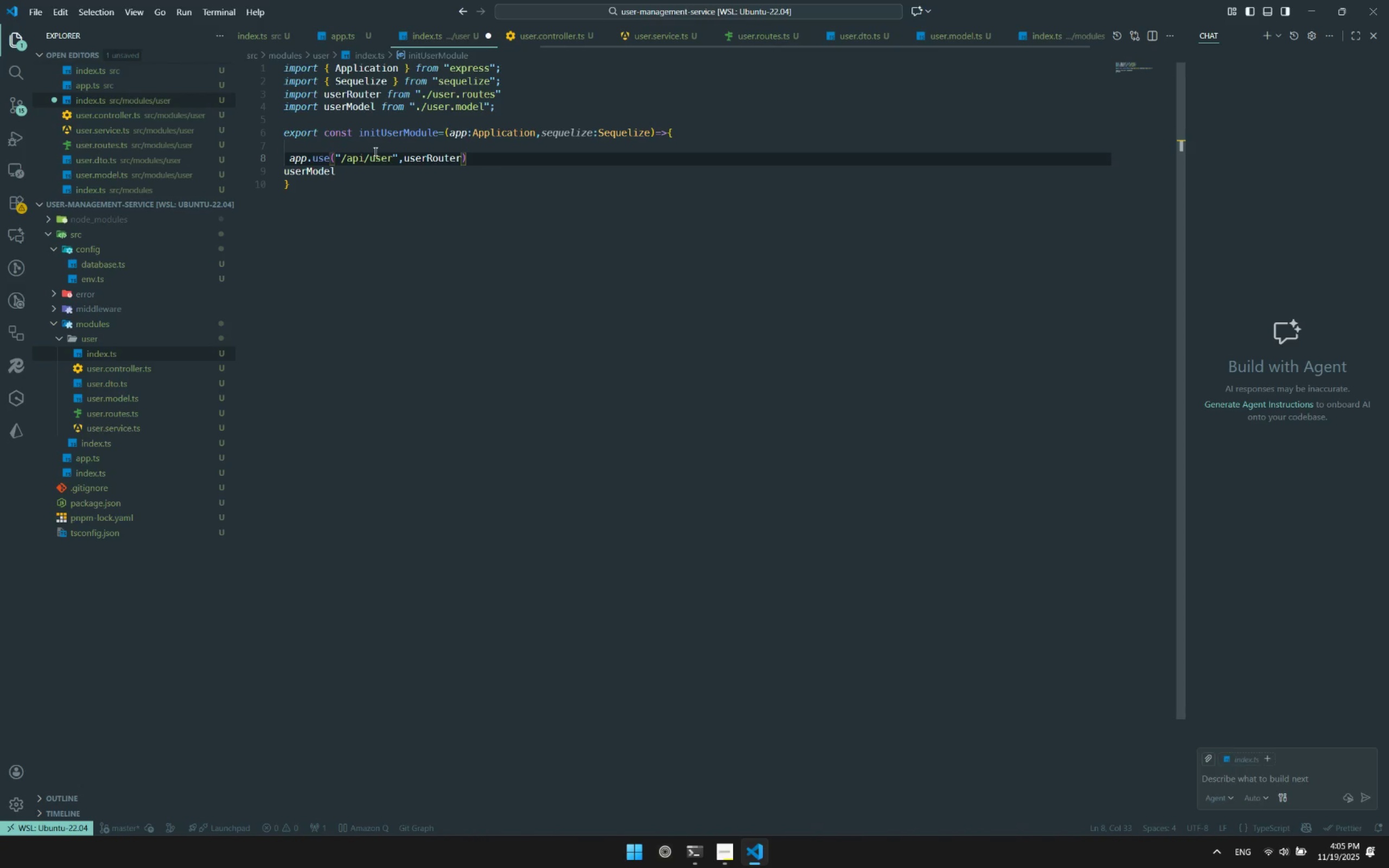 
key(ArrowDown)
 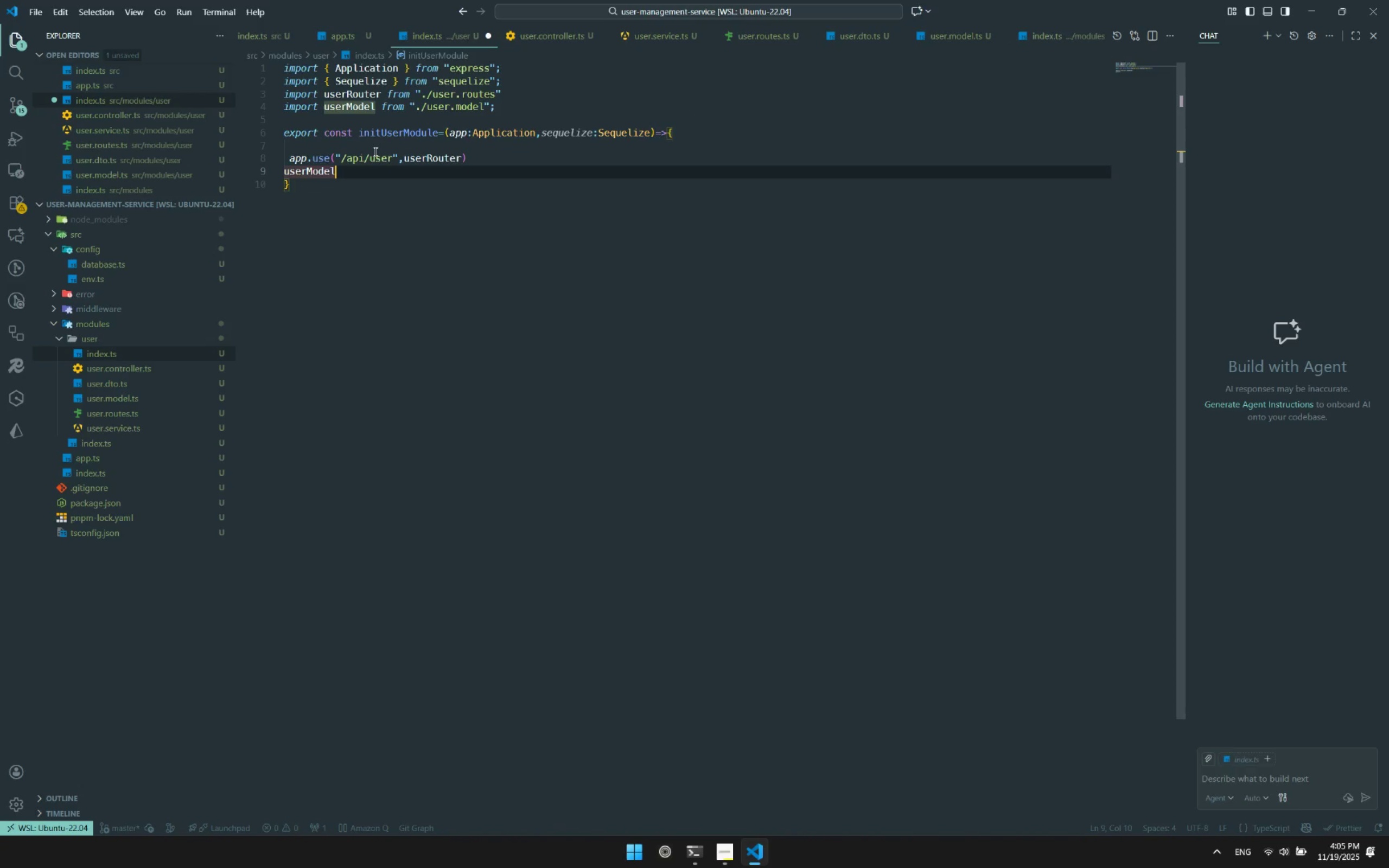 
type((seq)
 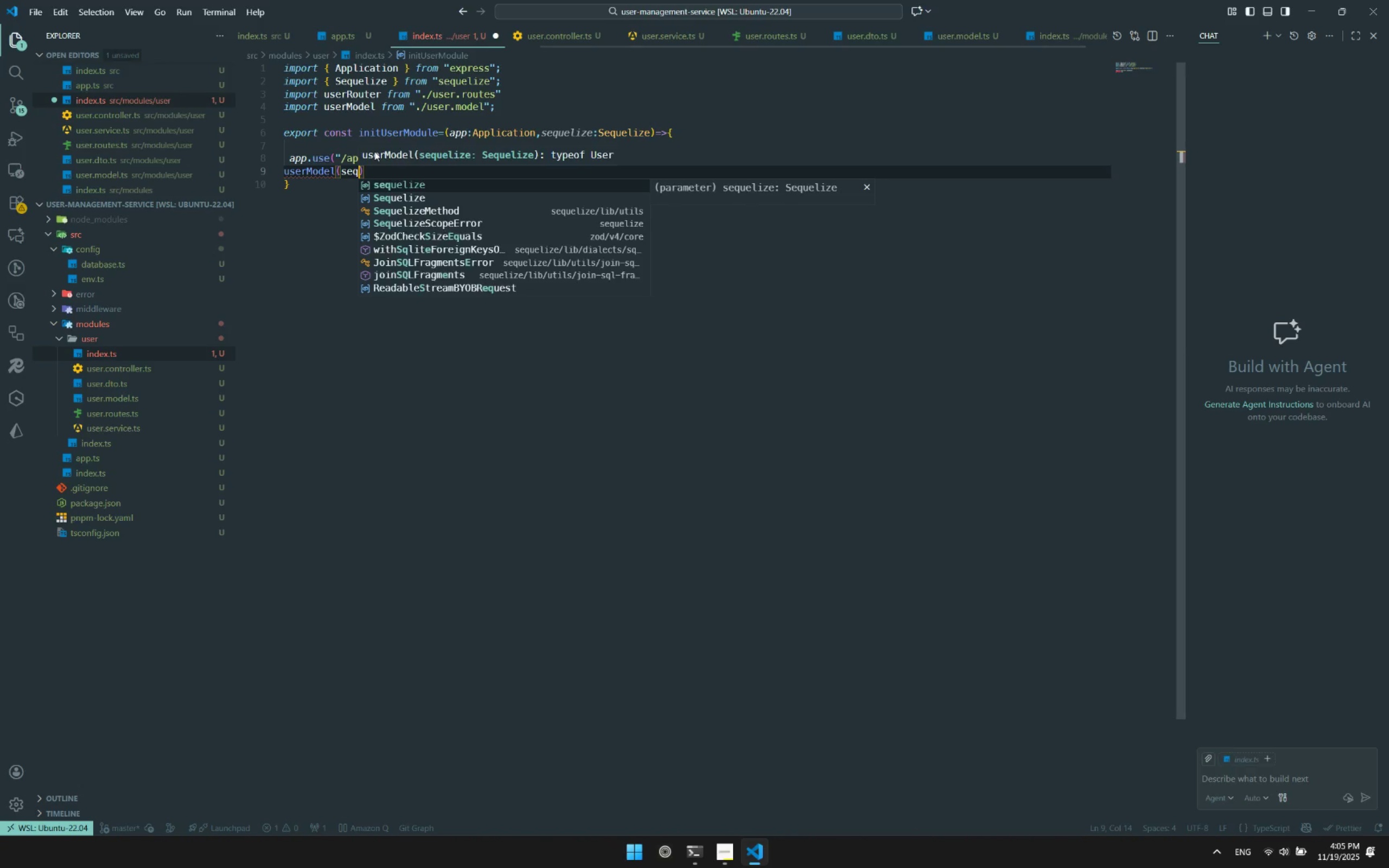 
key(Enter)
 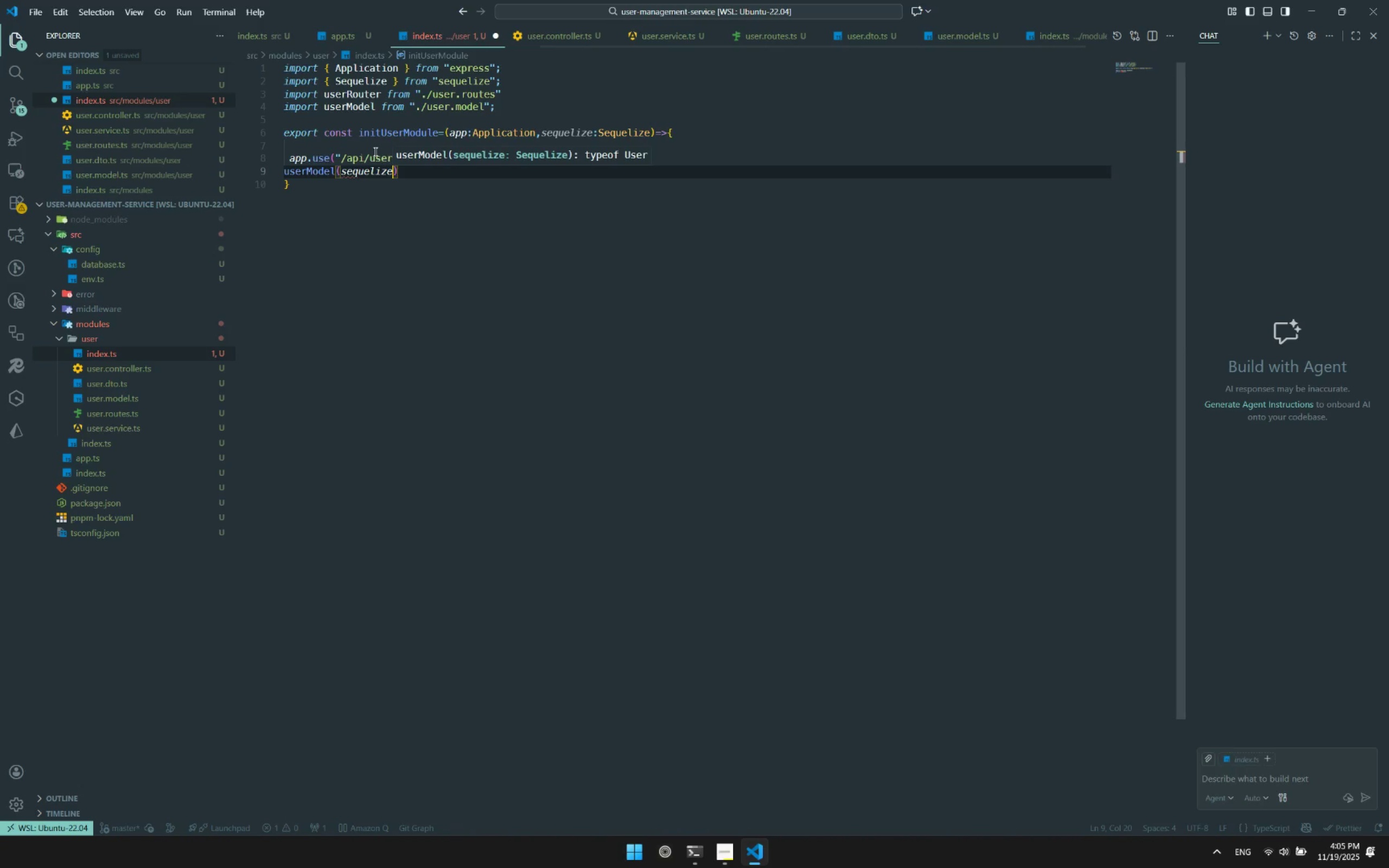 
key(Control+ControlLeft)
 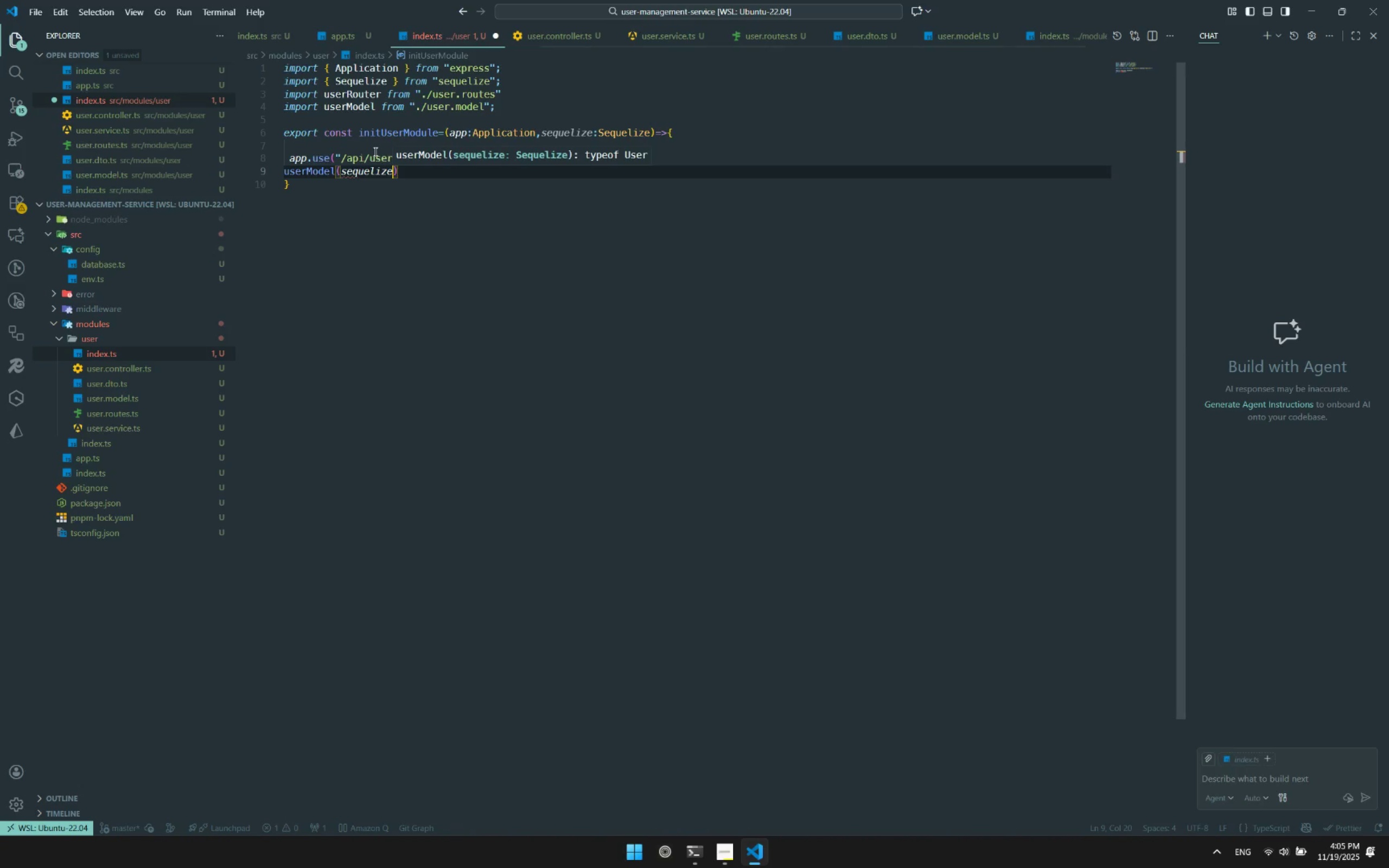 
key(Control+S)
 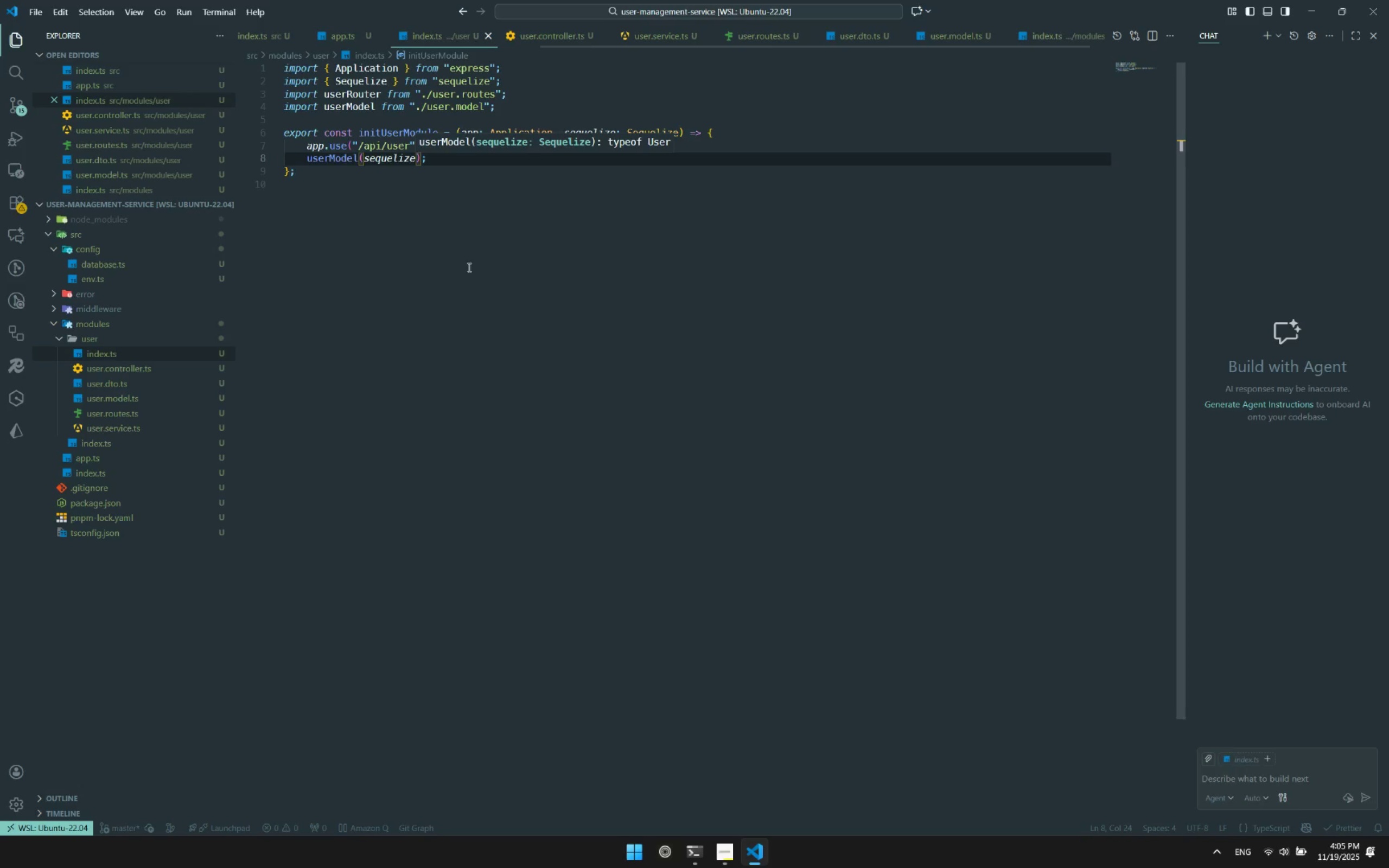 
left_click([492, 290])
 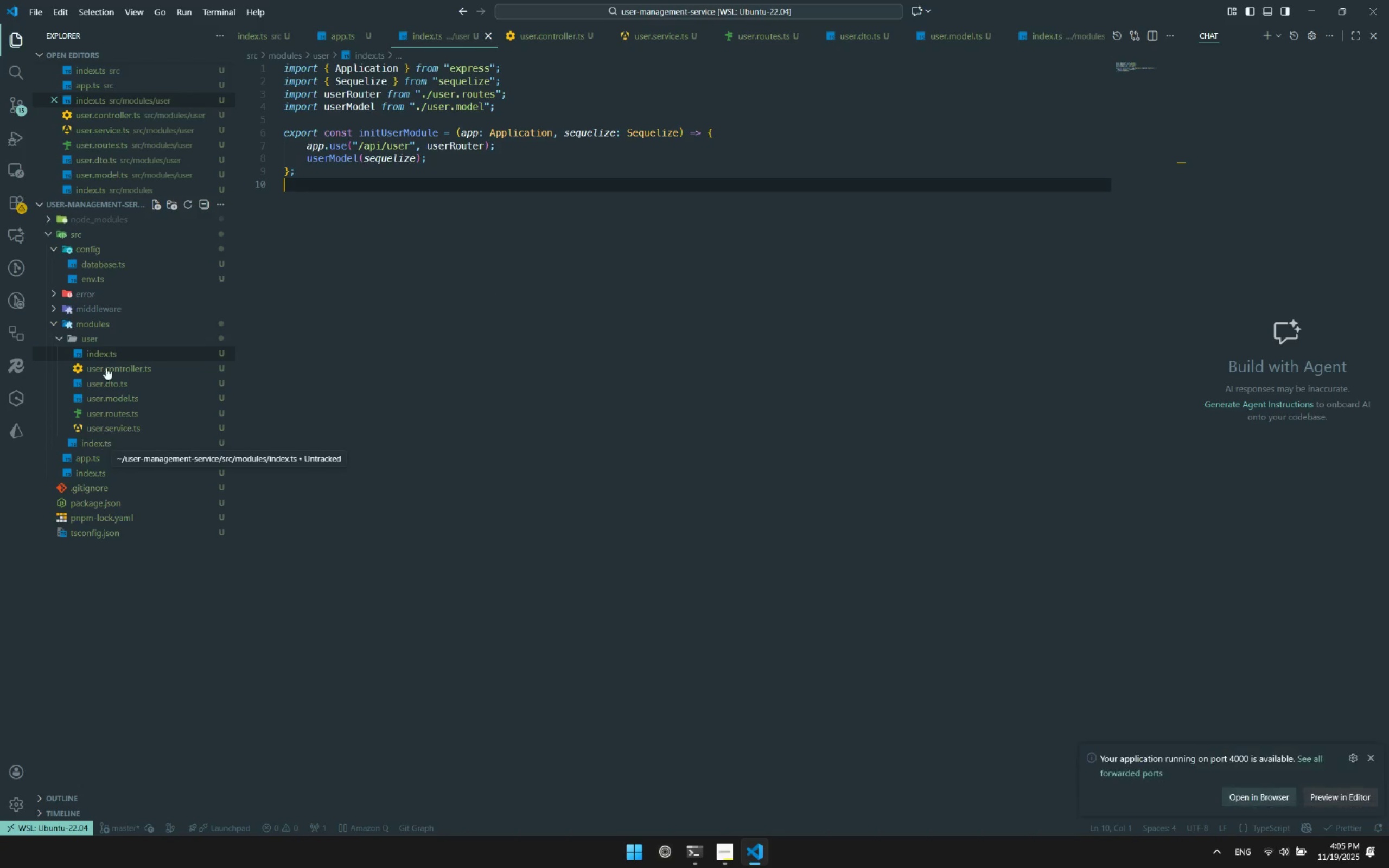 
left_click([87, 337])
 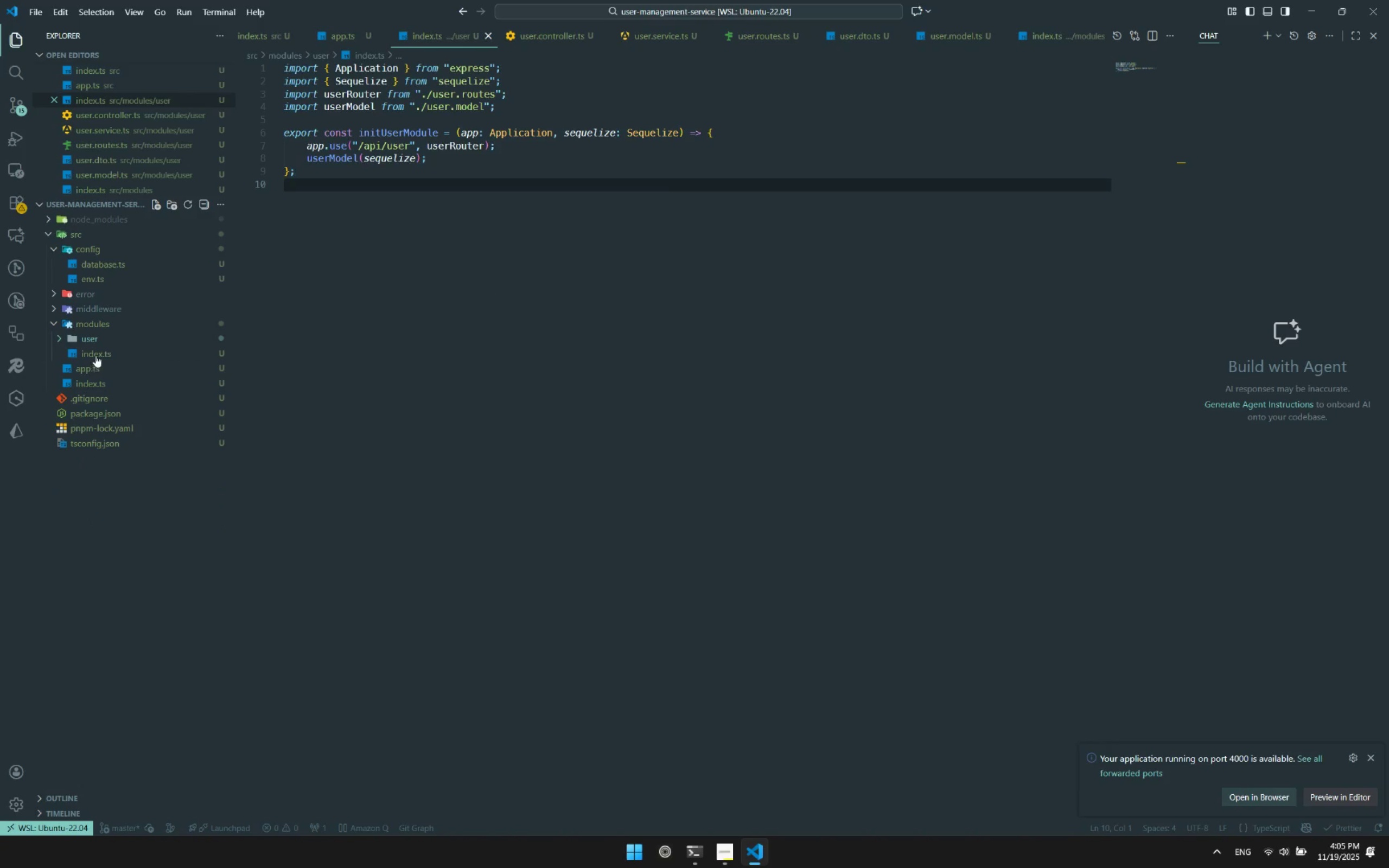 
left_click([95, 354])
 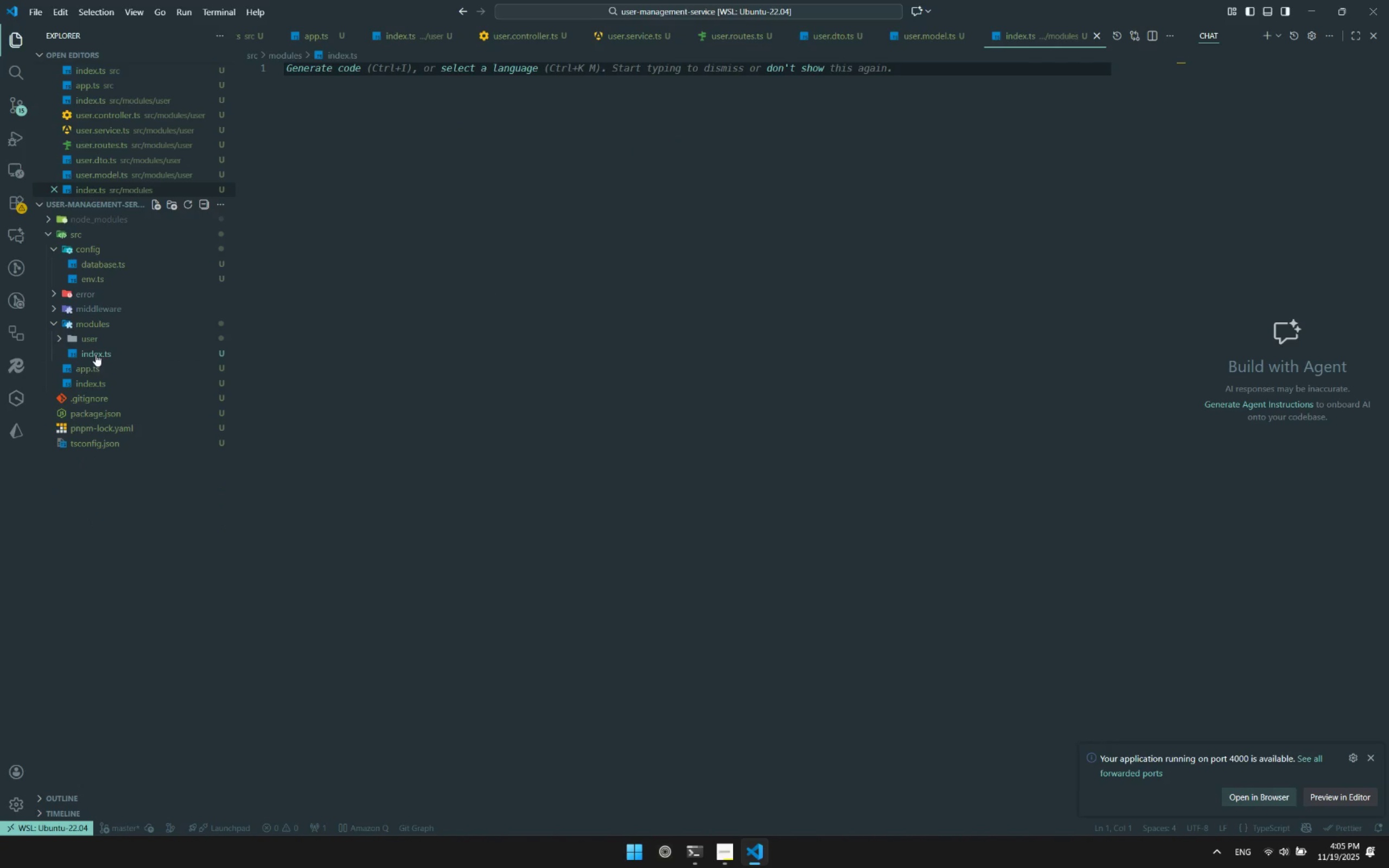 
wait(5.12)
 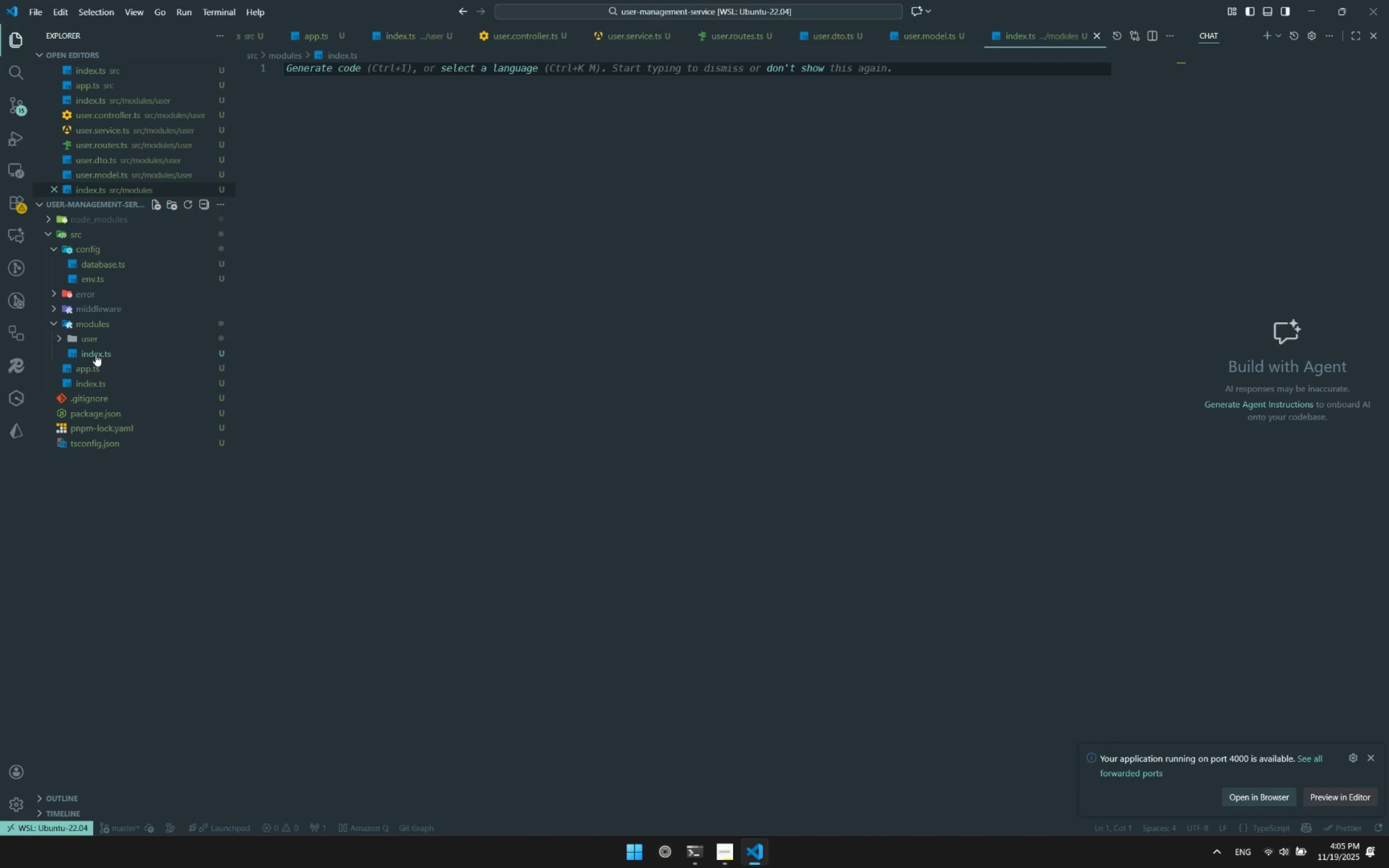 
left_click([422, 318])
 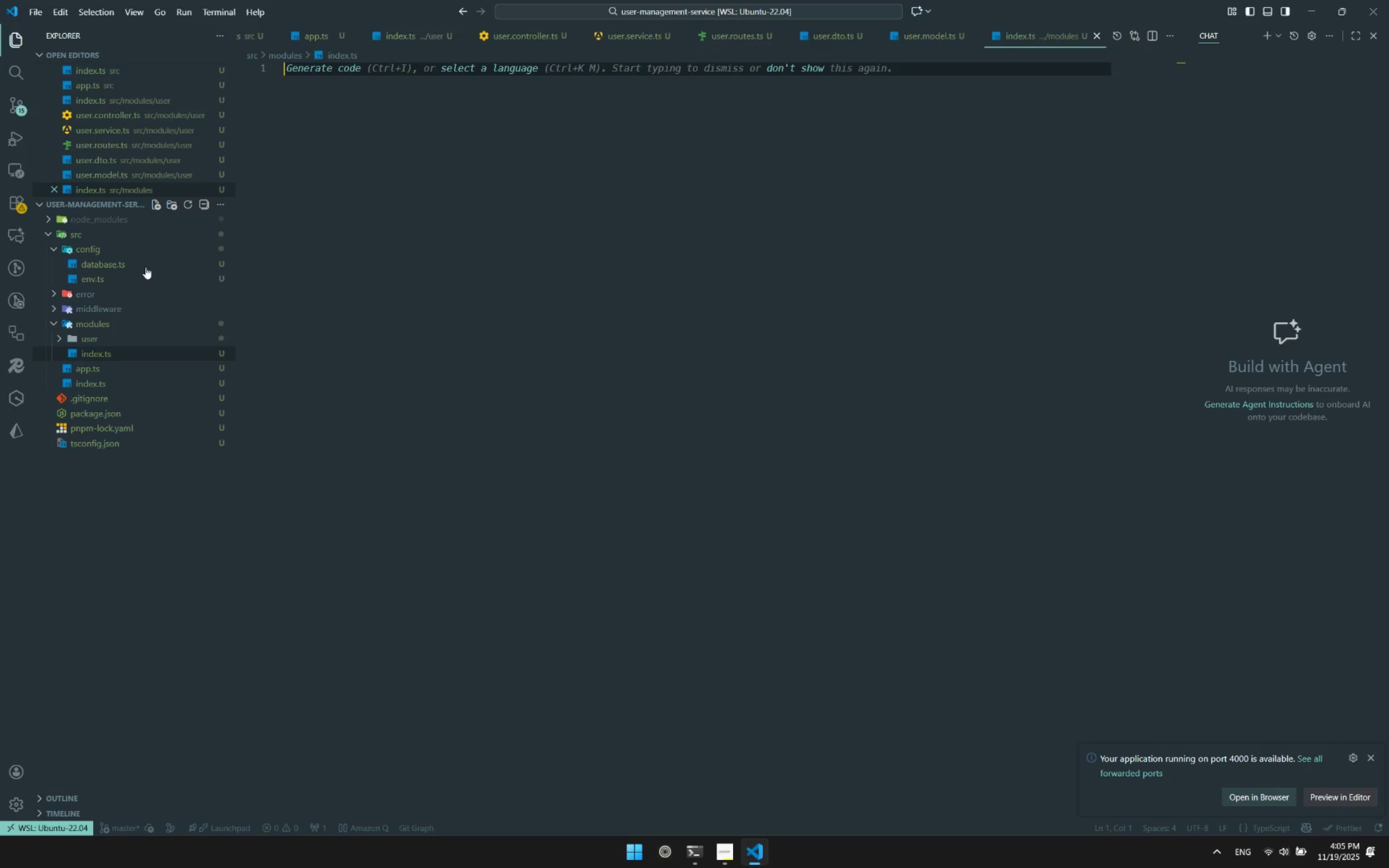 
left_click([389, 334])
 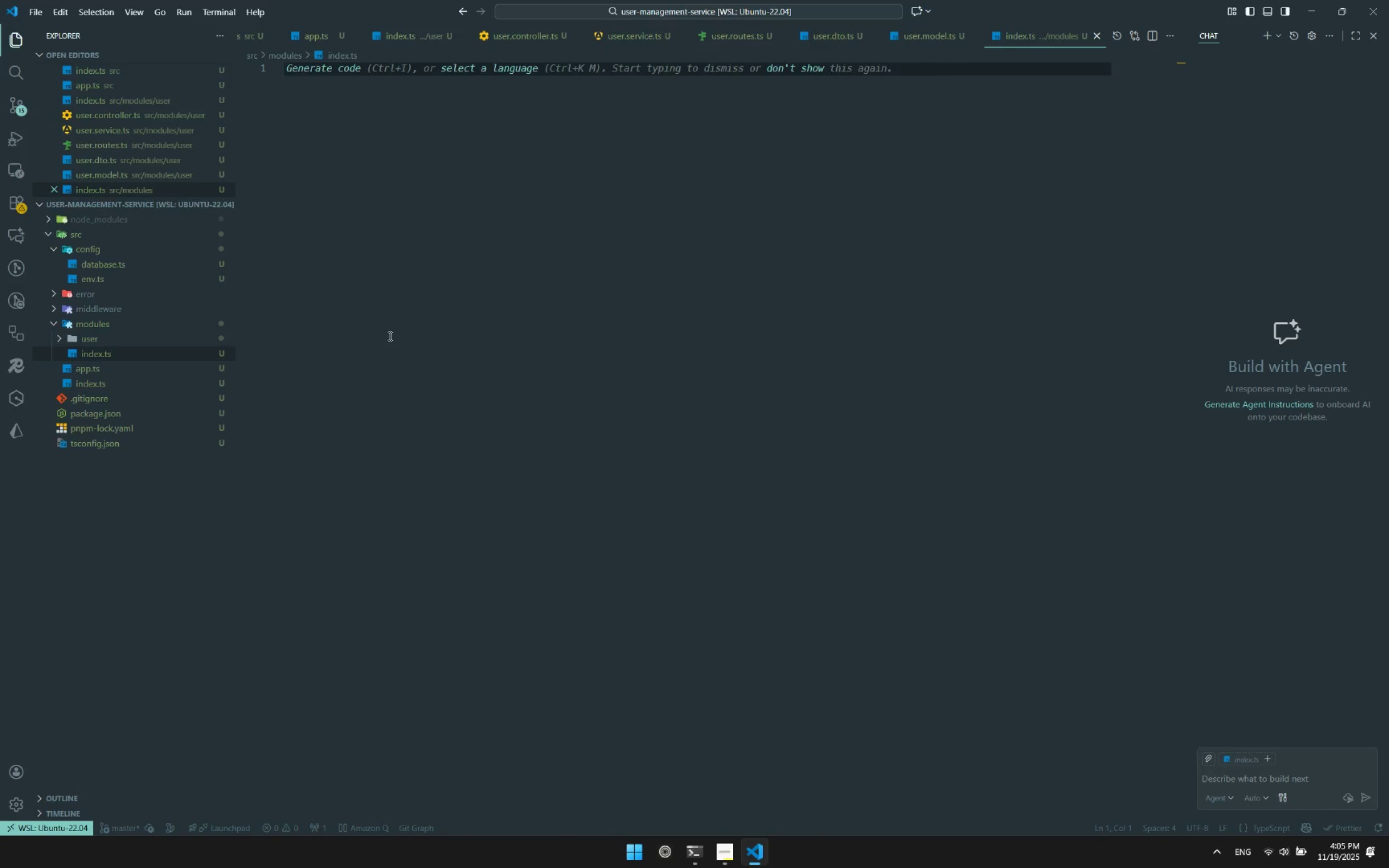 
key(Control+I)
 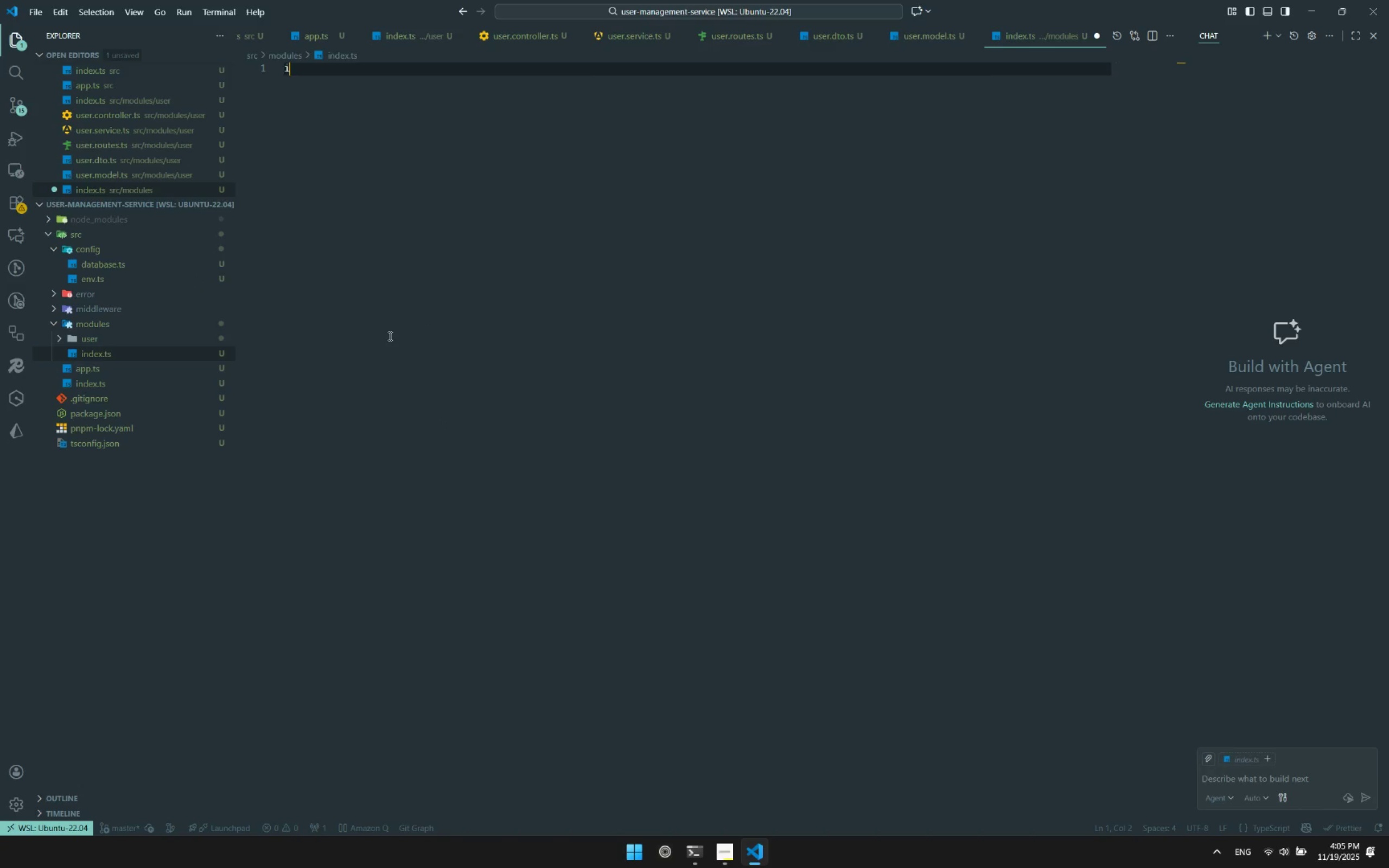 
type(niit)
key(Backspace)
key(Backspace)
key(Backspace)
key(Backspace)
key(Backspace)
type(export const initModules=(app:Application ,sequ)
 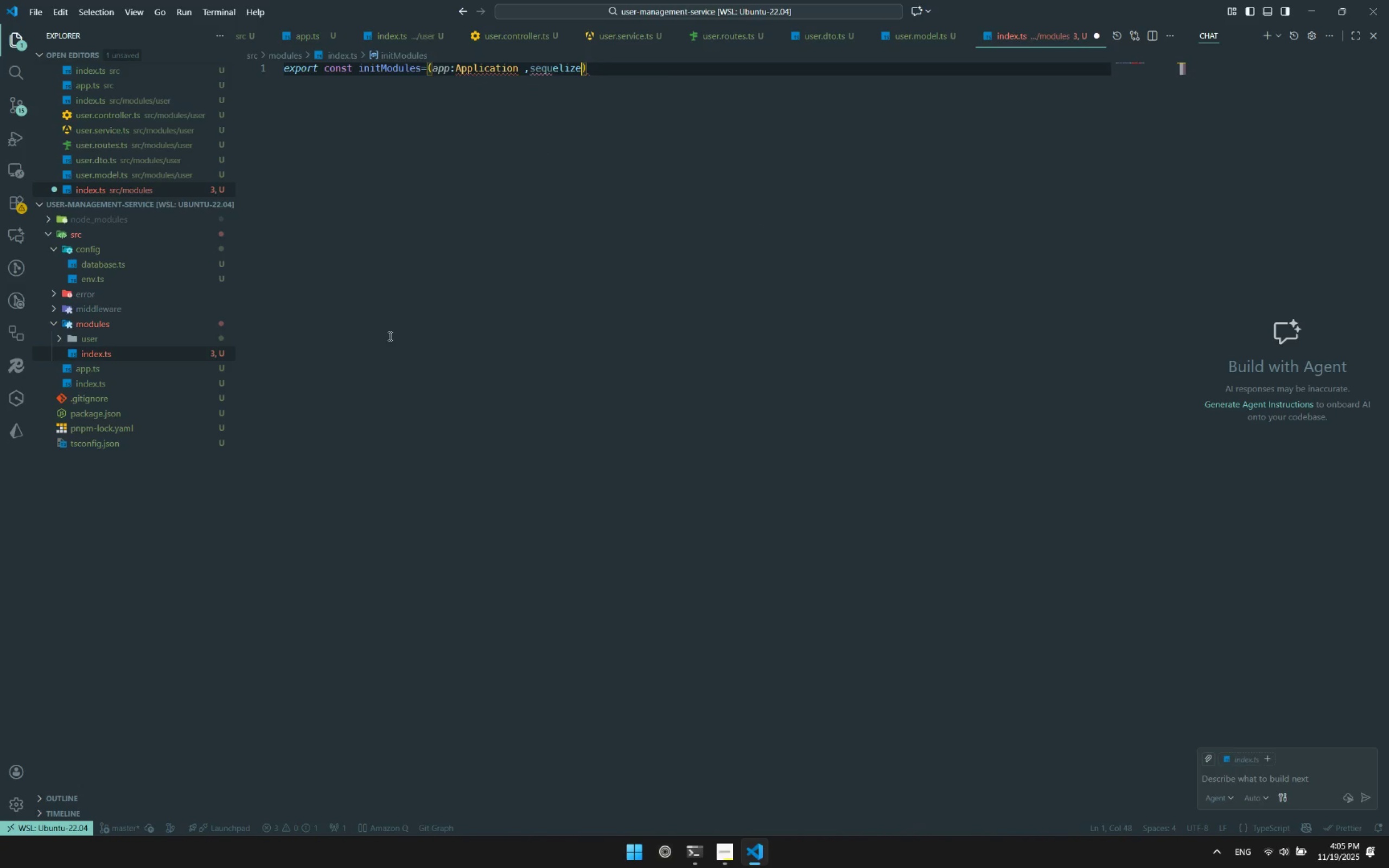 
 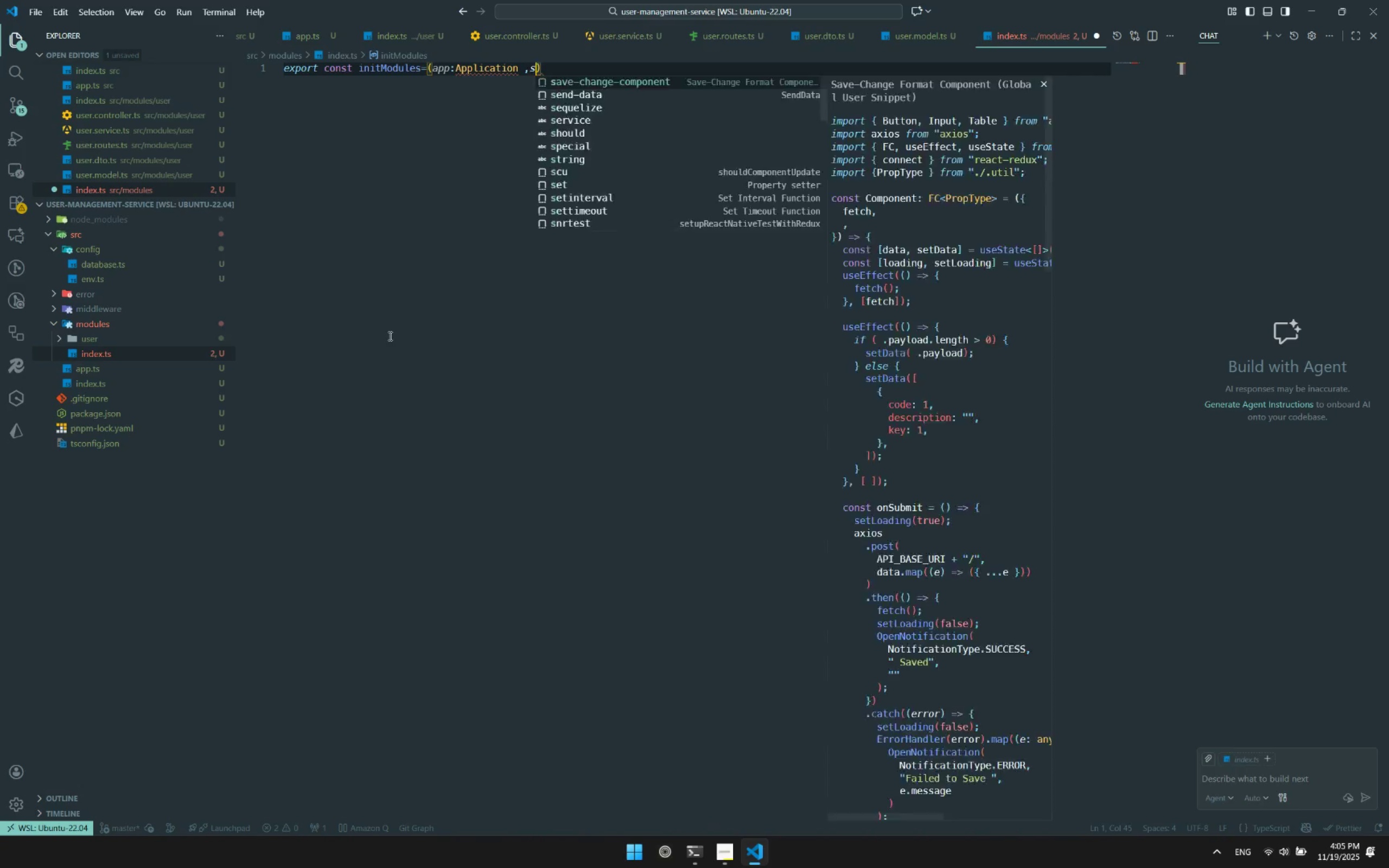 
key(Enter)
 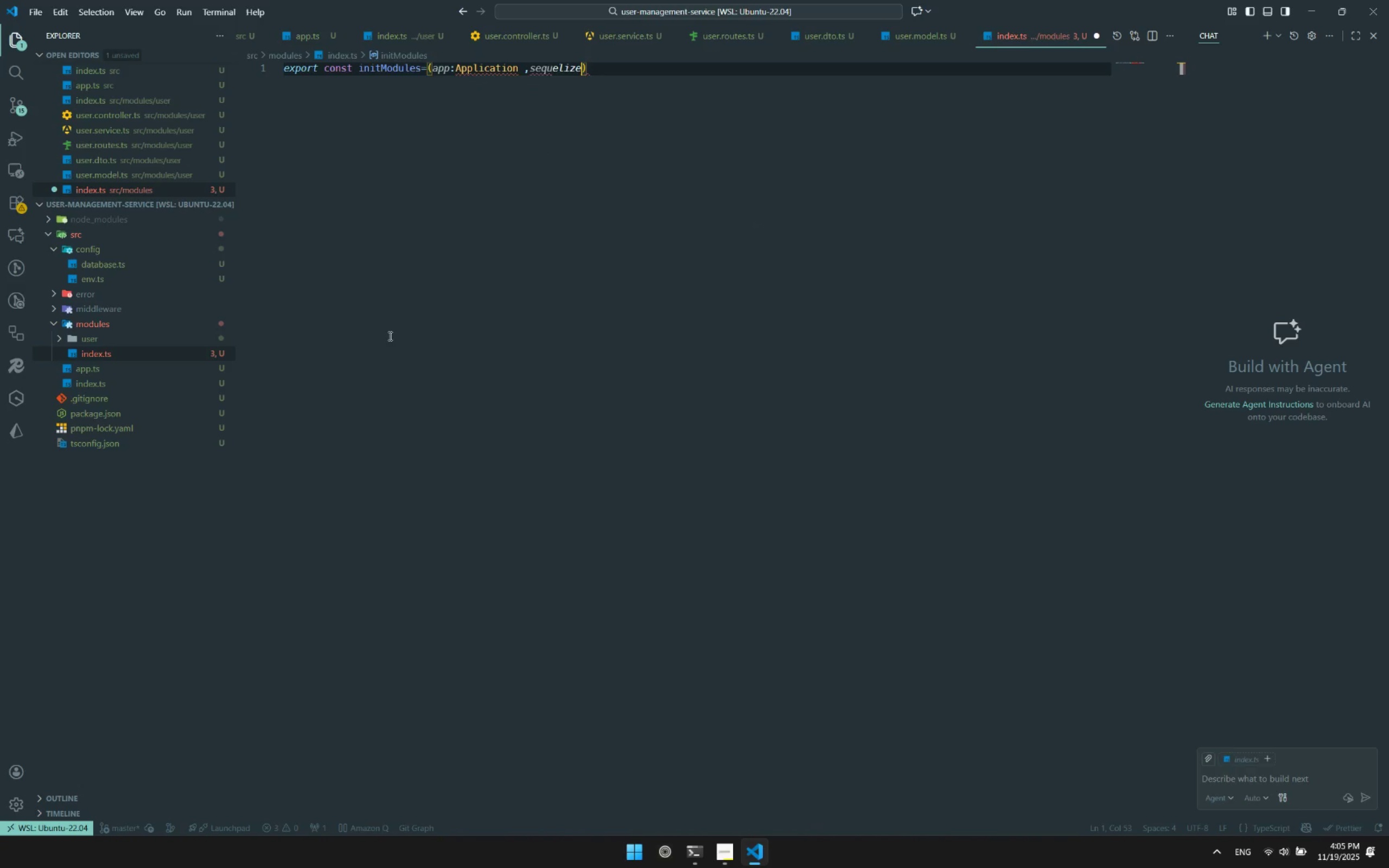 
type(:Seq)
 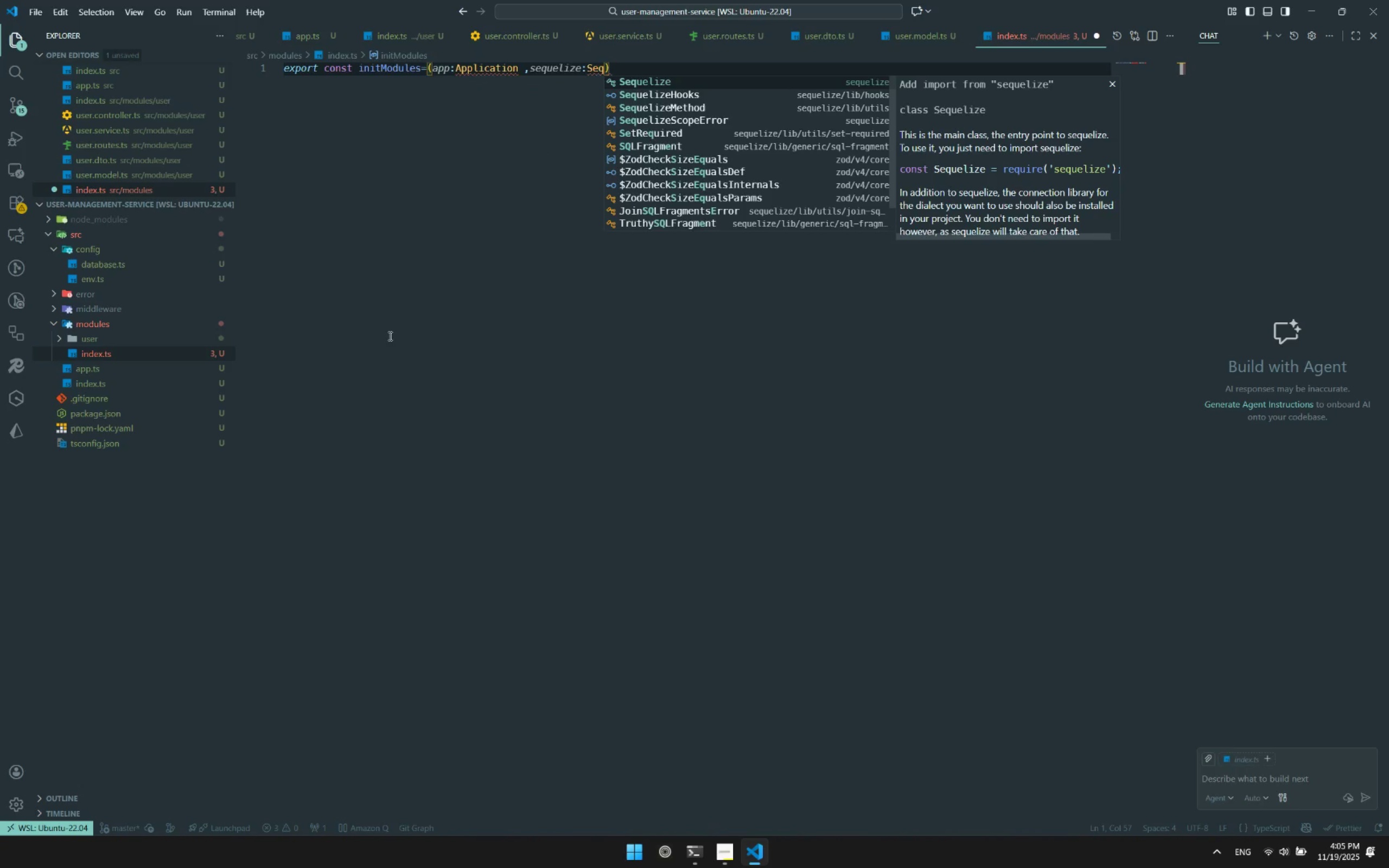 
key(Enter)
 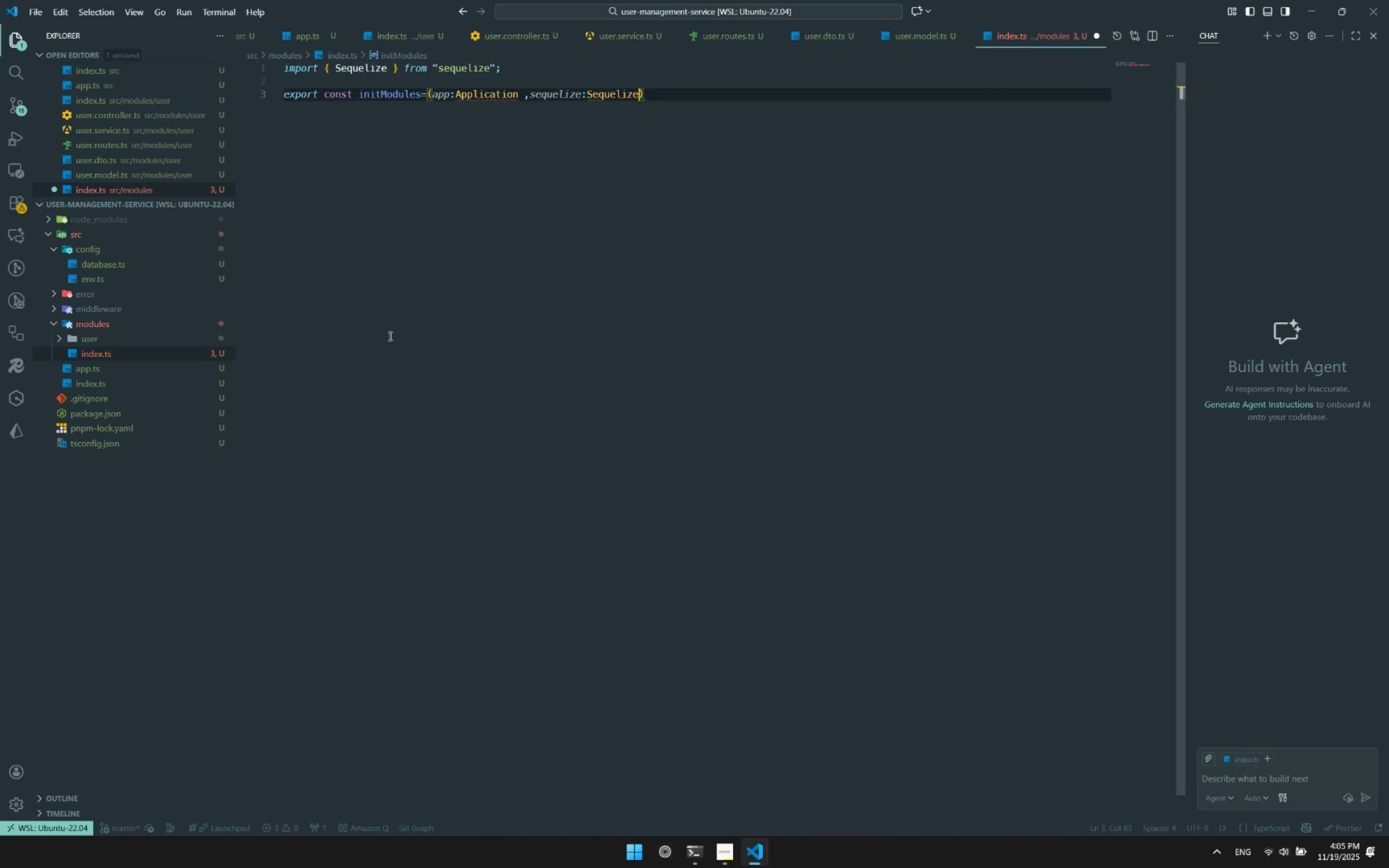 
key(ArrowRight)
 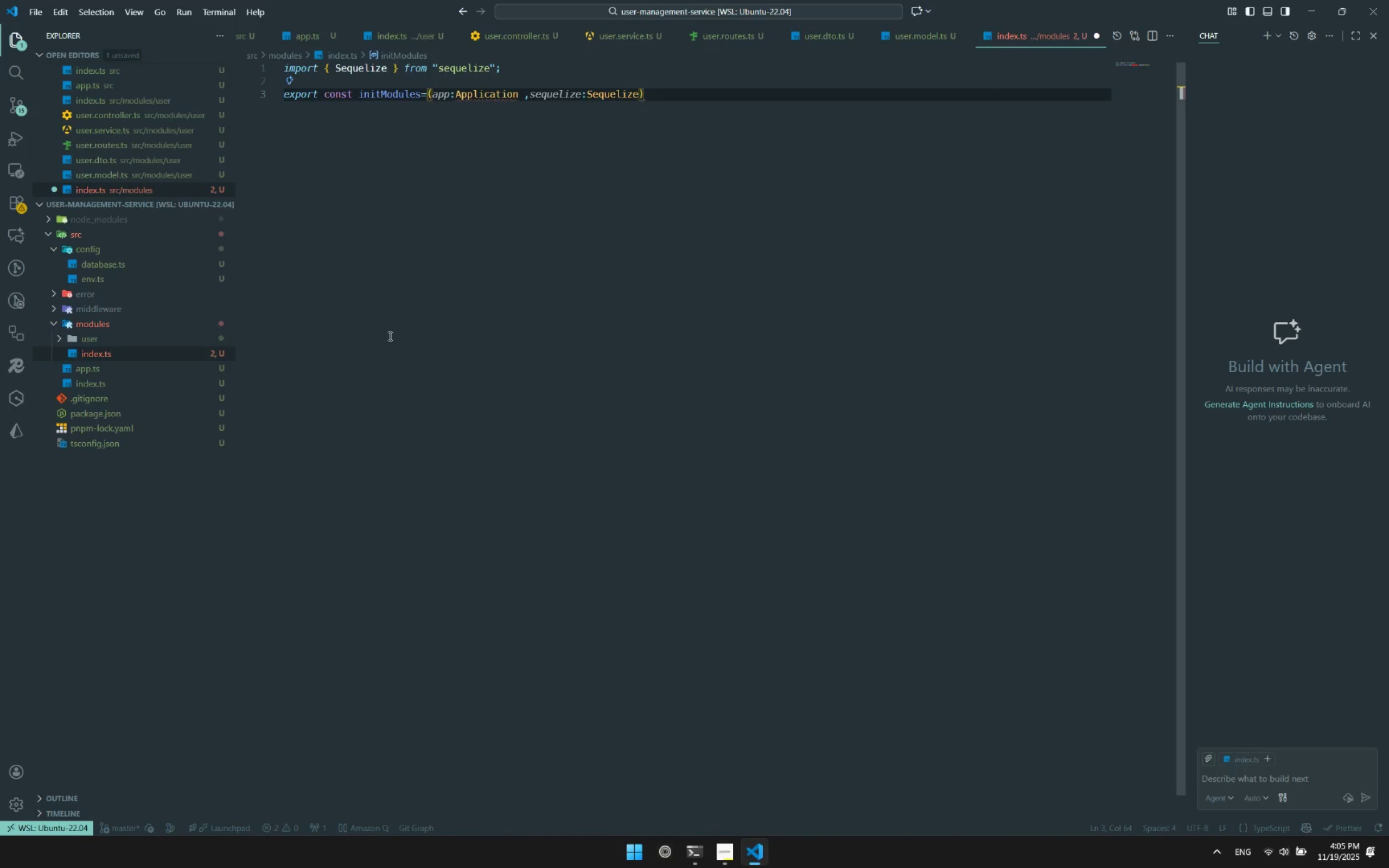 
key(Shift+ShiftRight)
 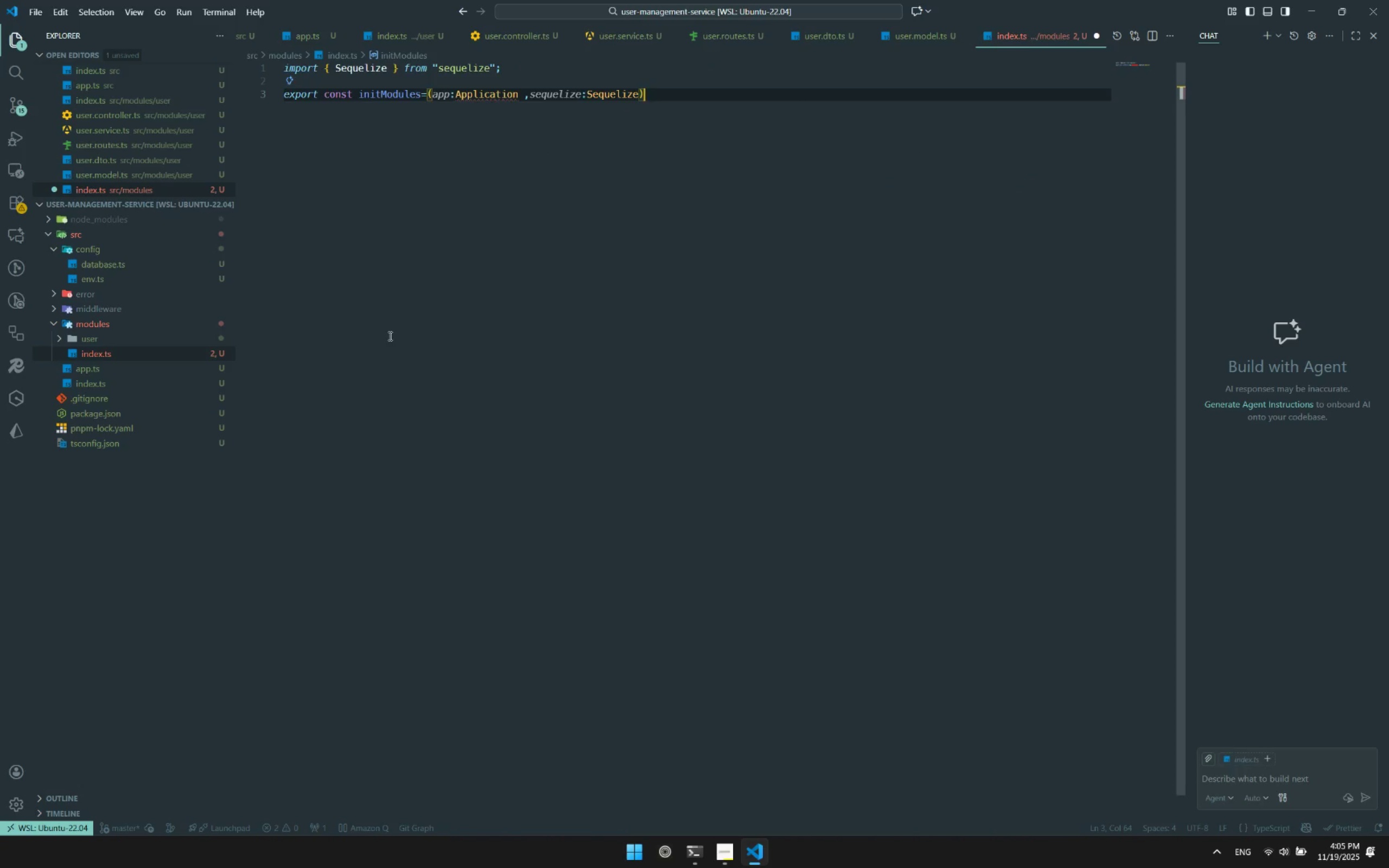 
key(Shift+BracketLeft)
 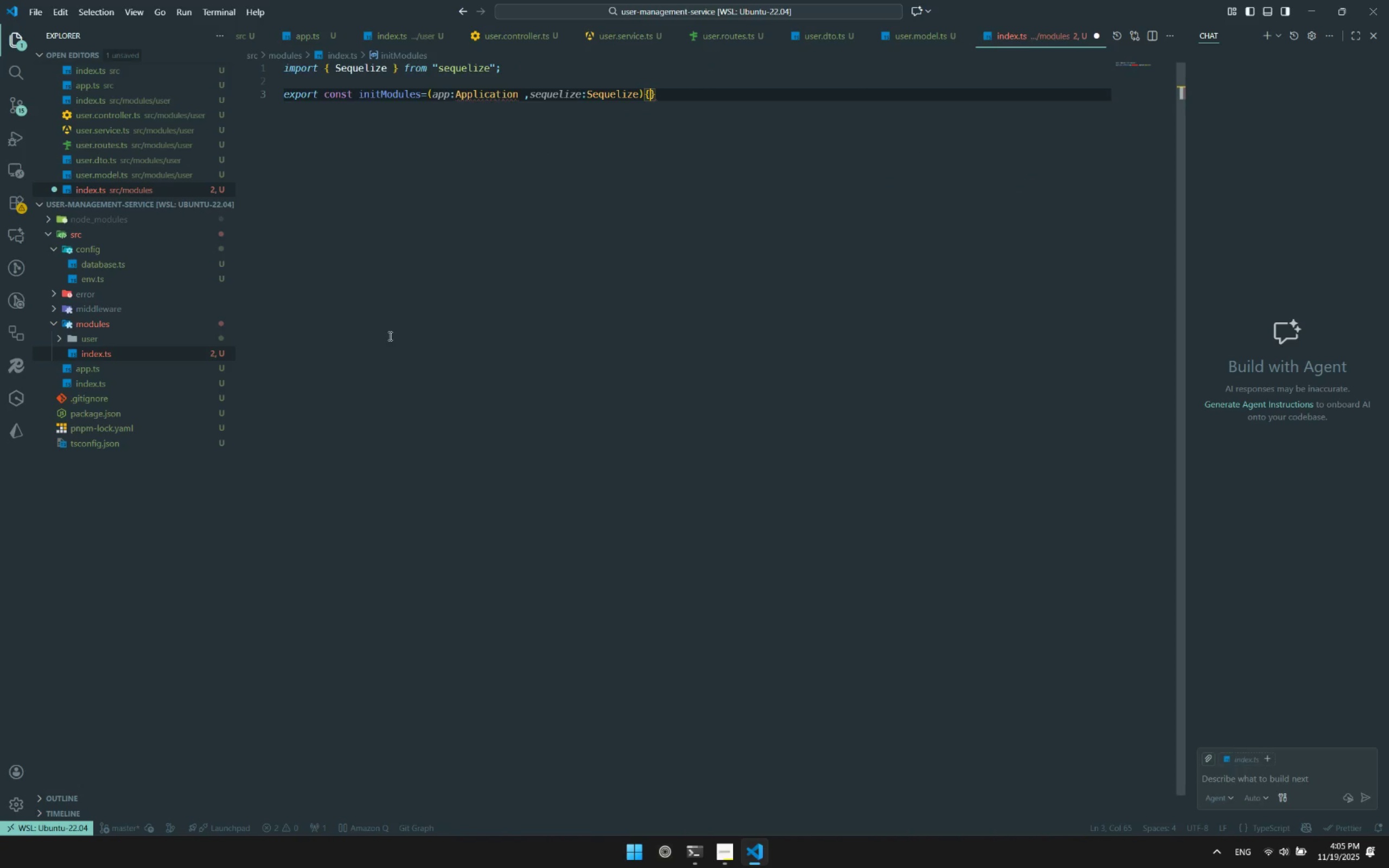 
key(Enter)
 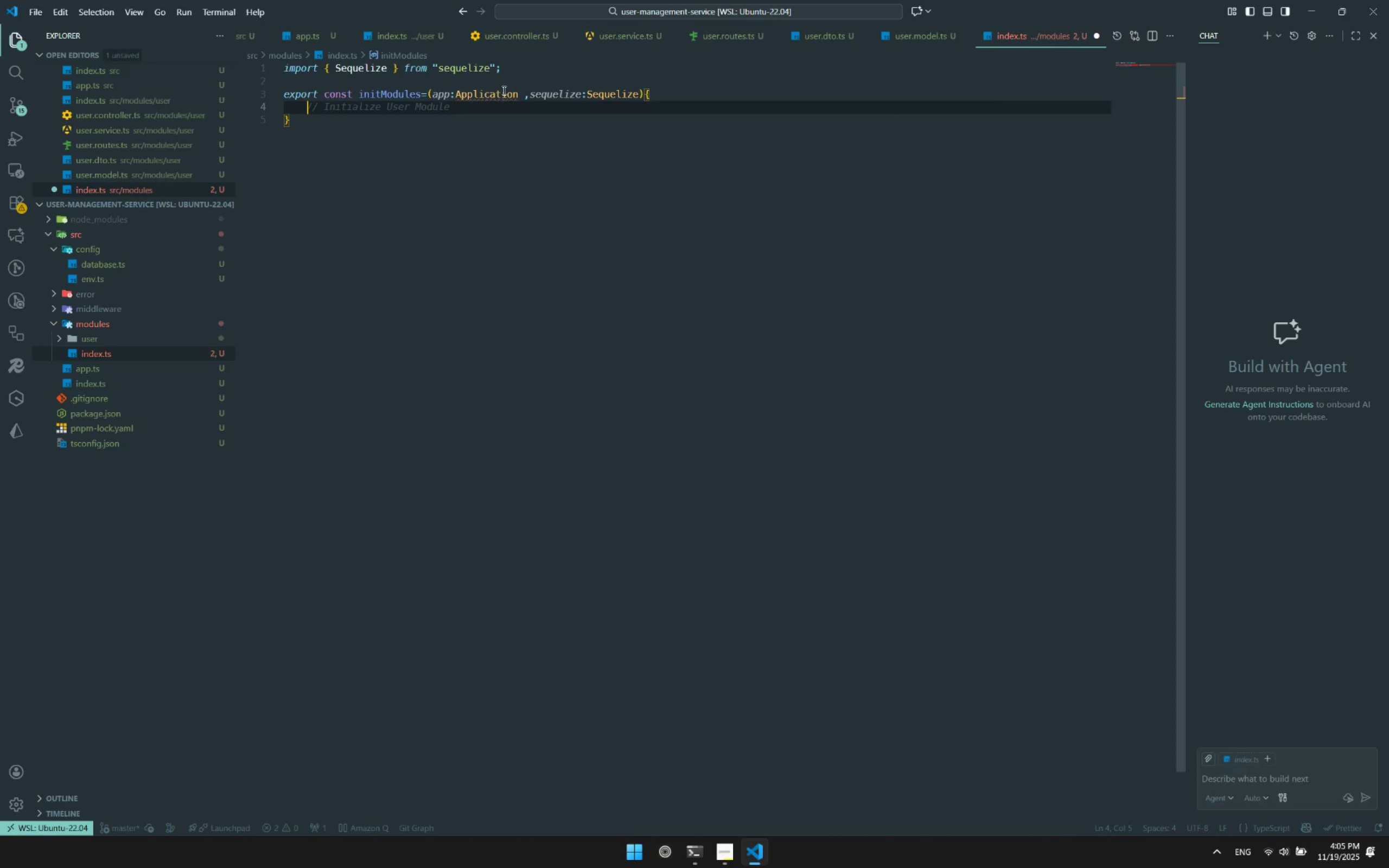 
double_click([504, 93])
 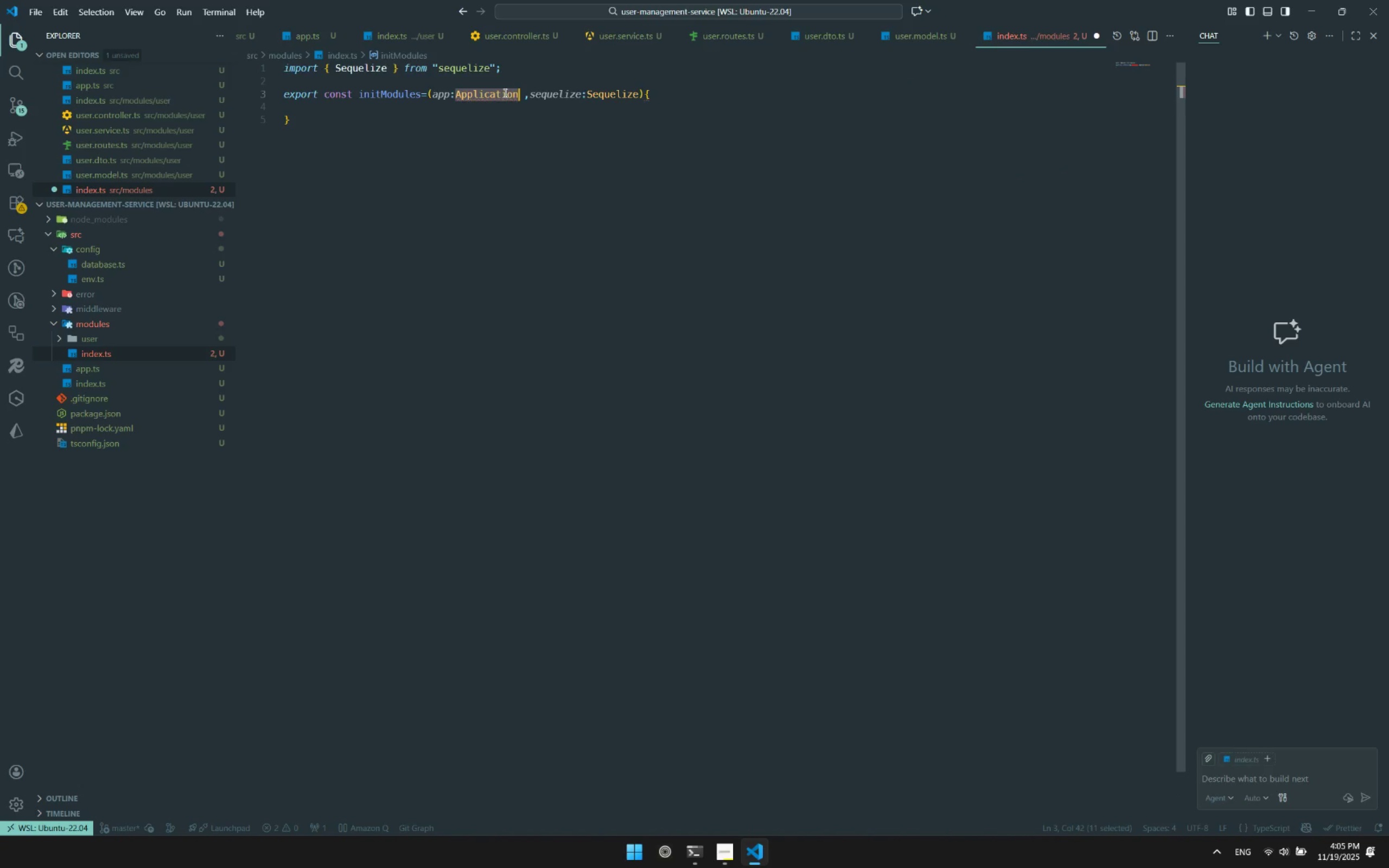 
key(Control+ControlLeft)
 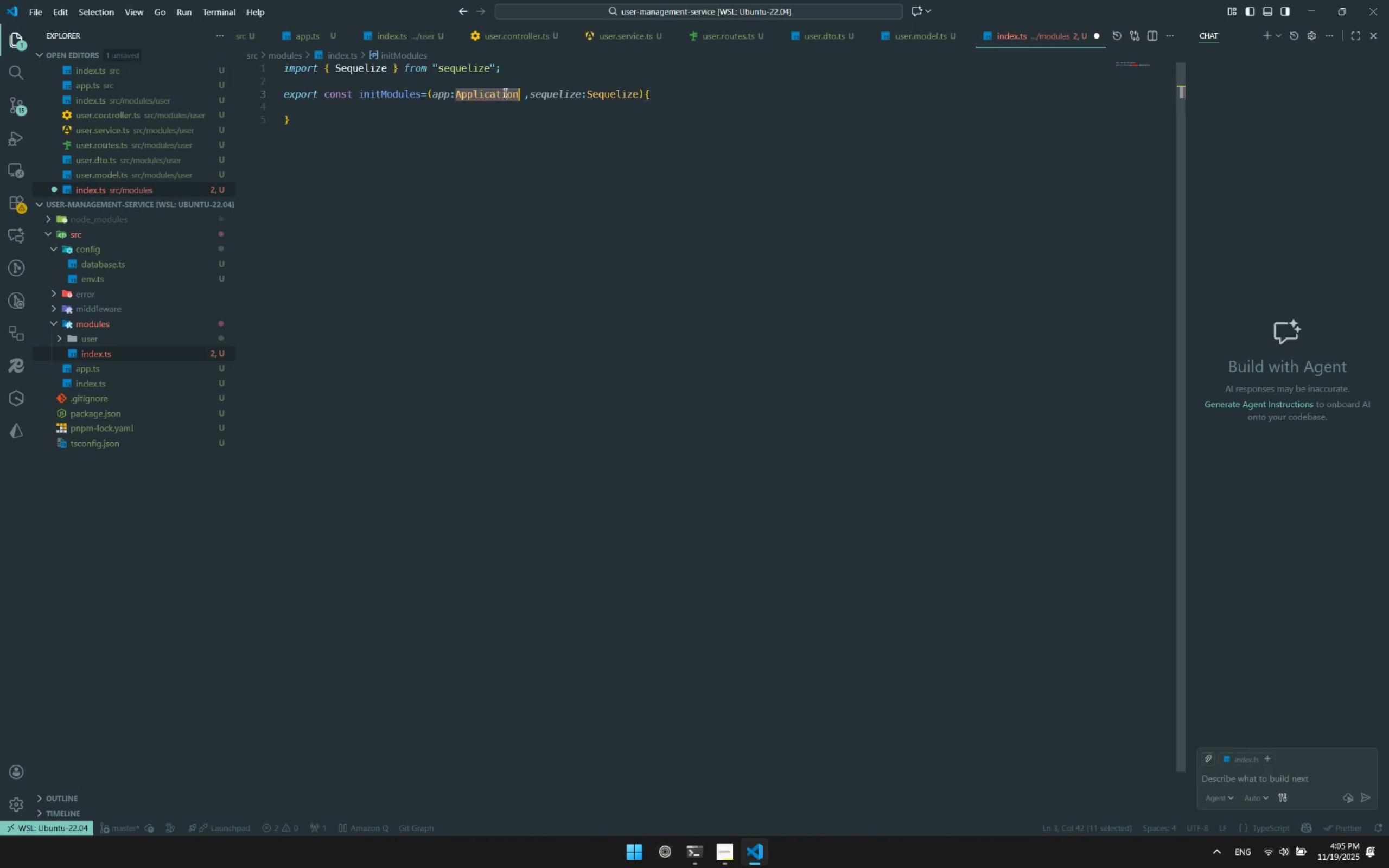 
key(Control+Space)
 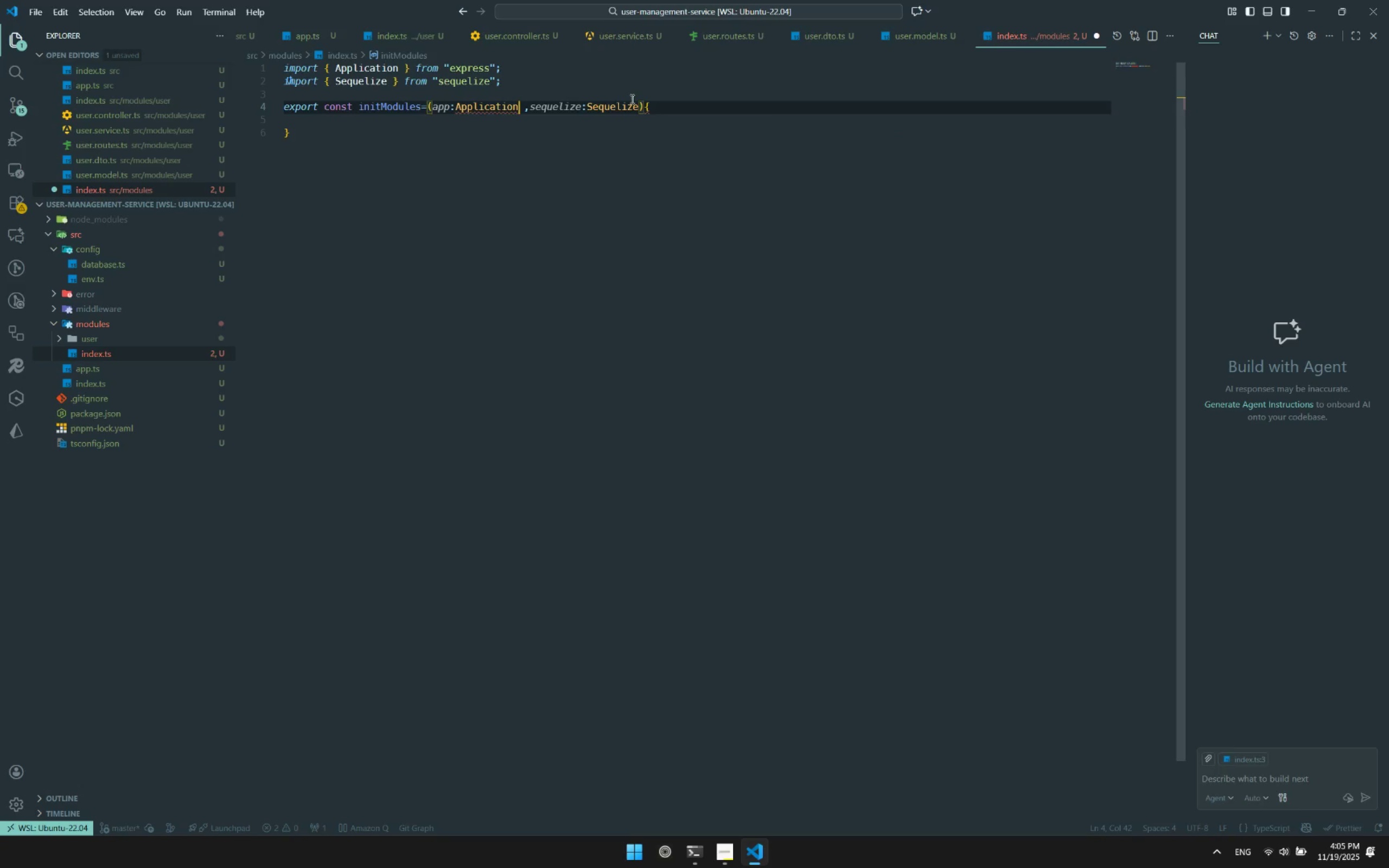 
left_click([618, 159])
 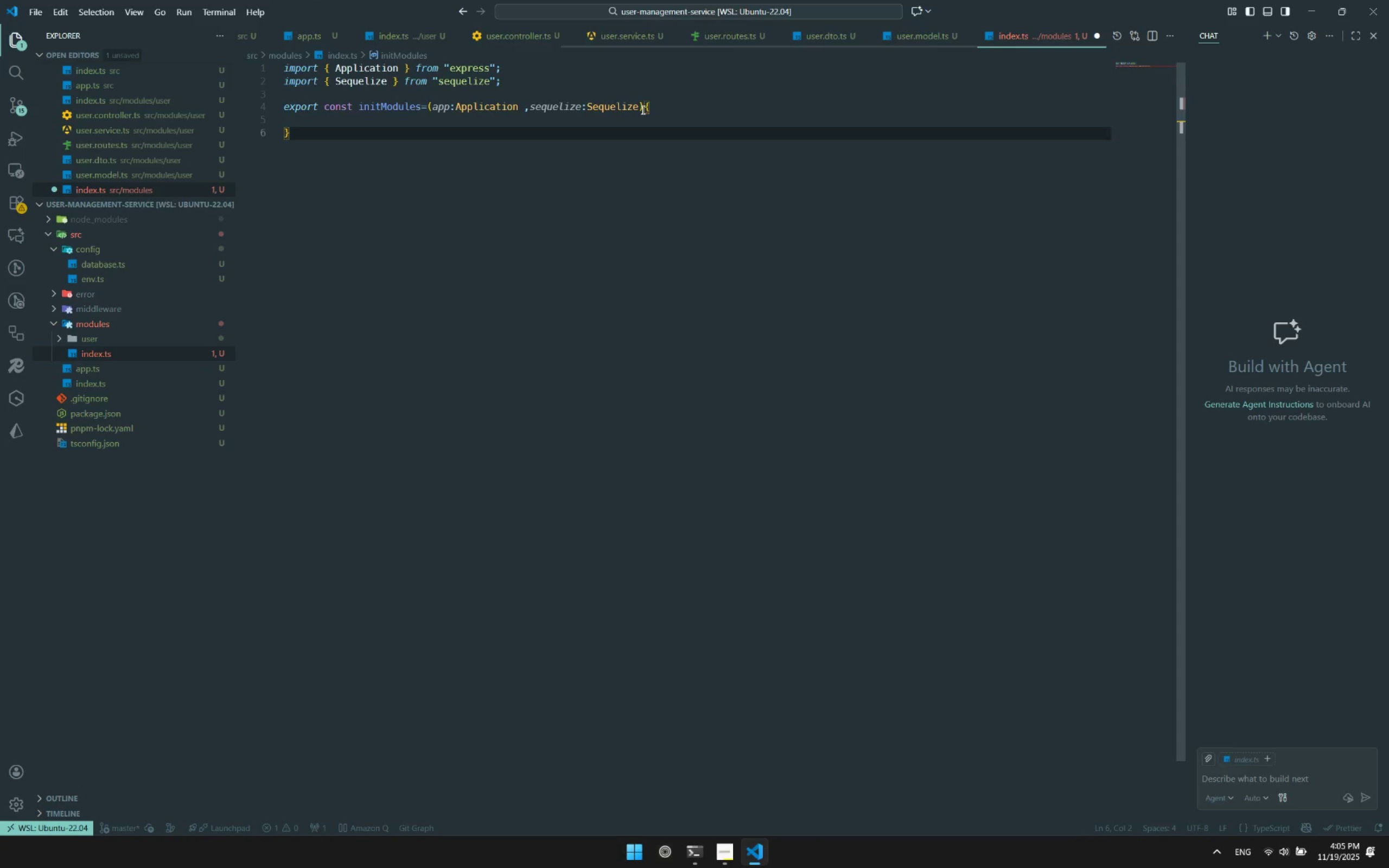 
left_click([642, 110])
 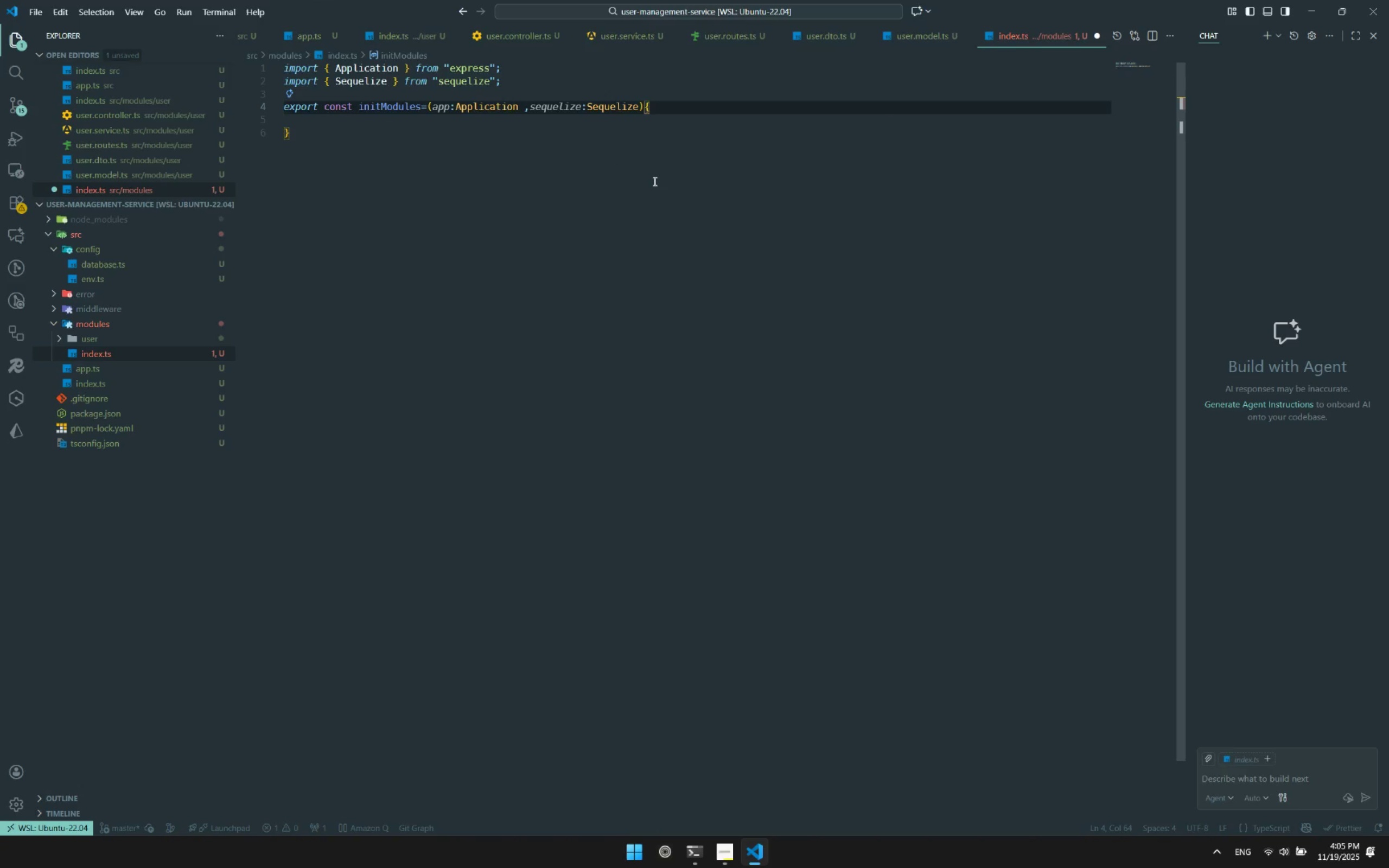 
key(Equal)
 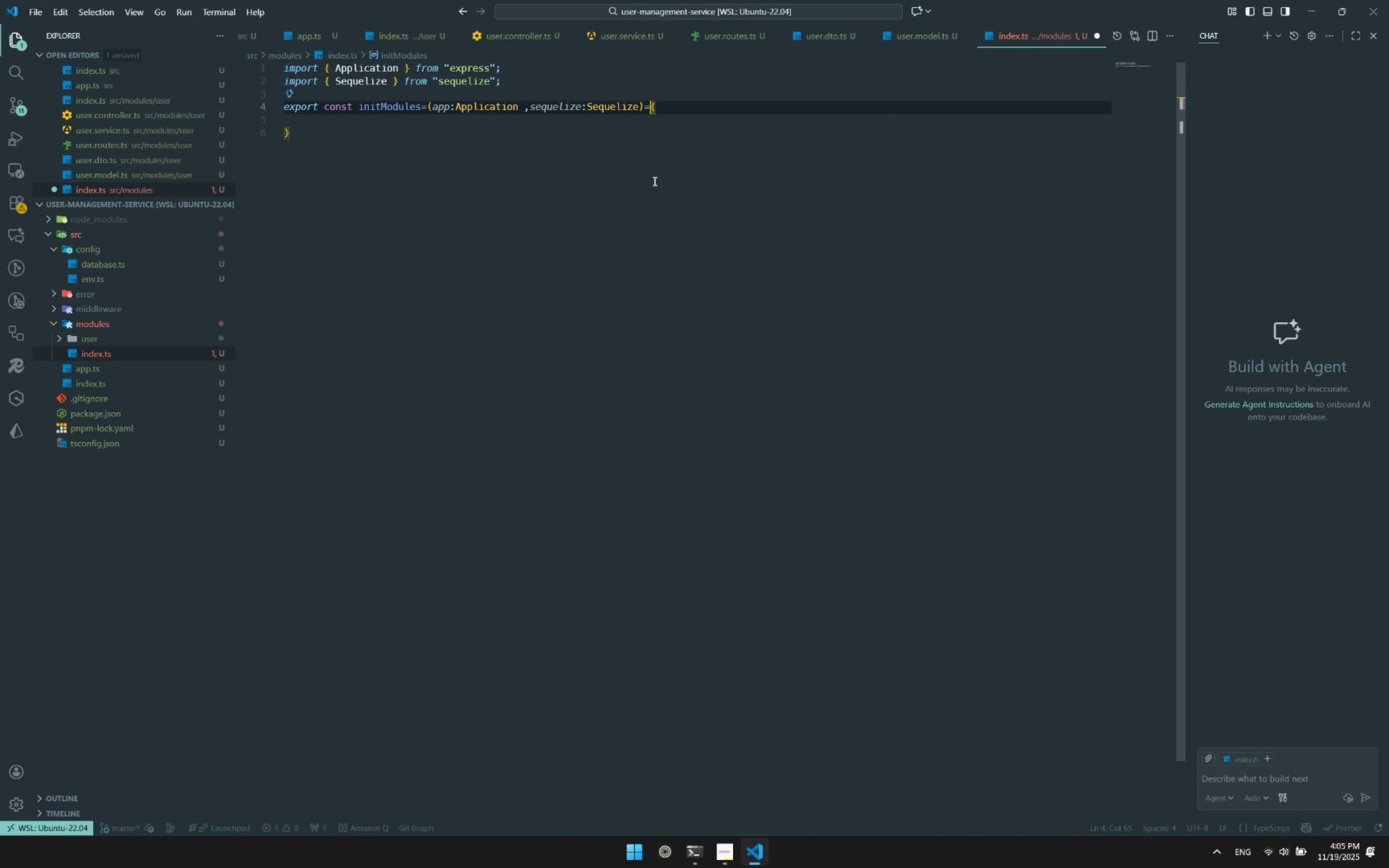 
key(Shift+ShiftRight)
 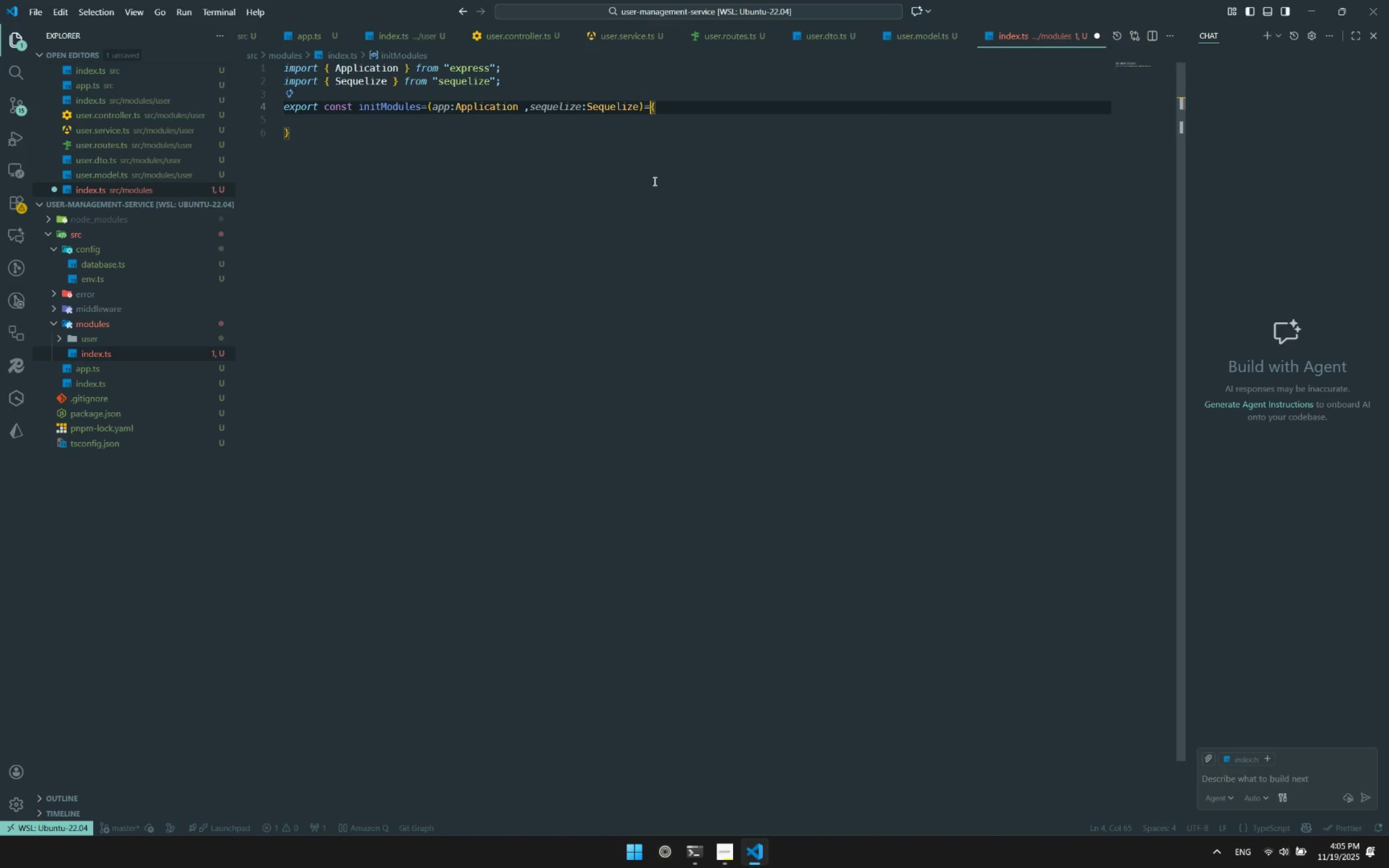 
key(Shift+Period)
 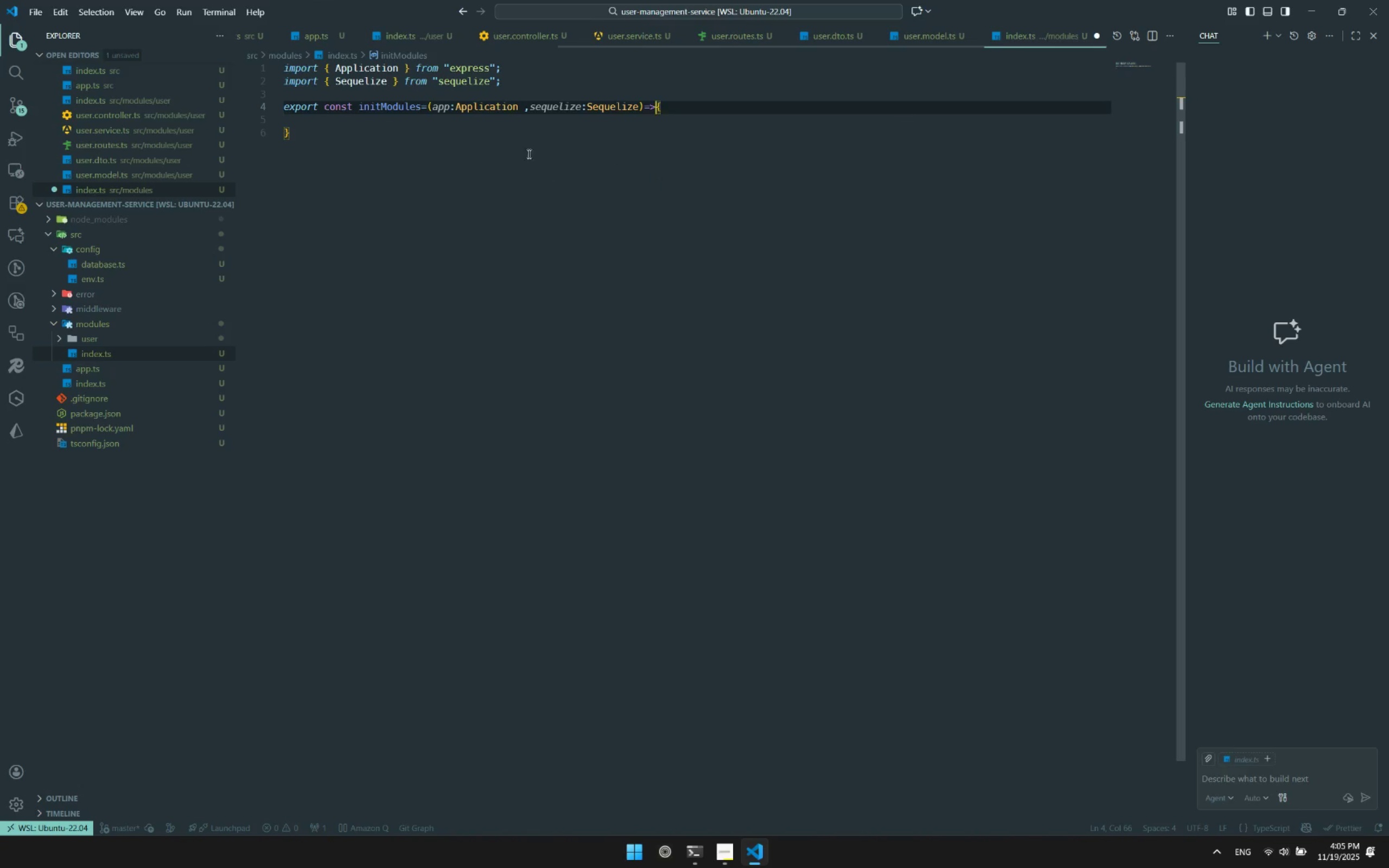 
left_click([502, 129])
 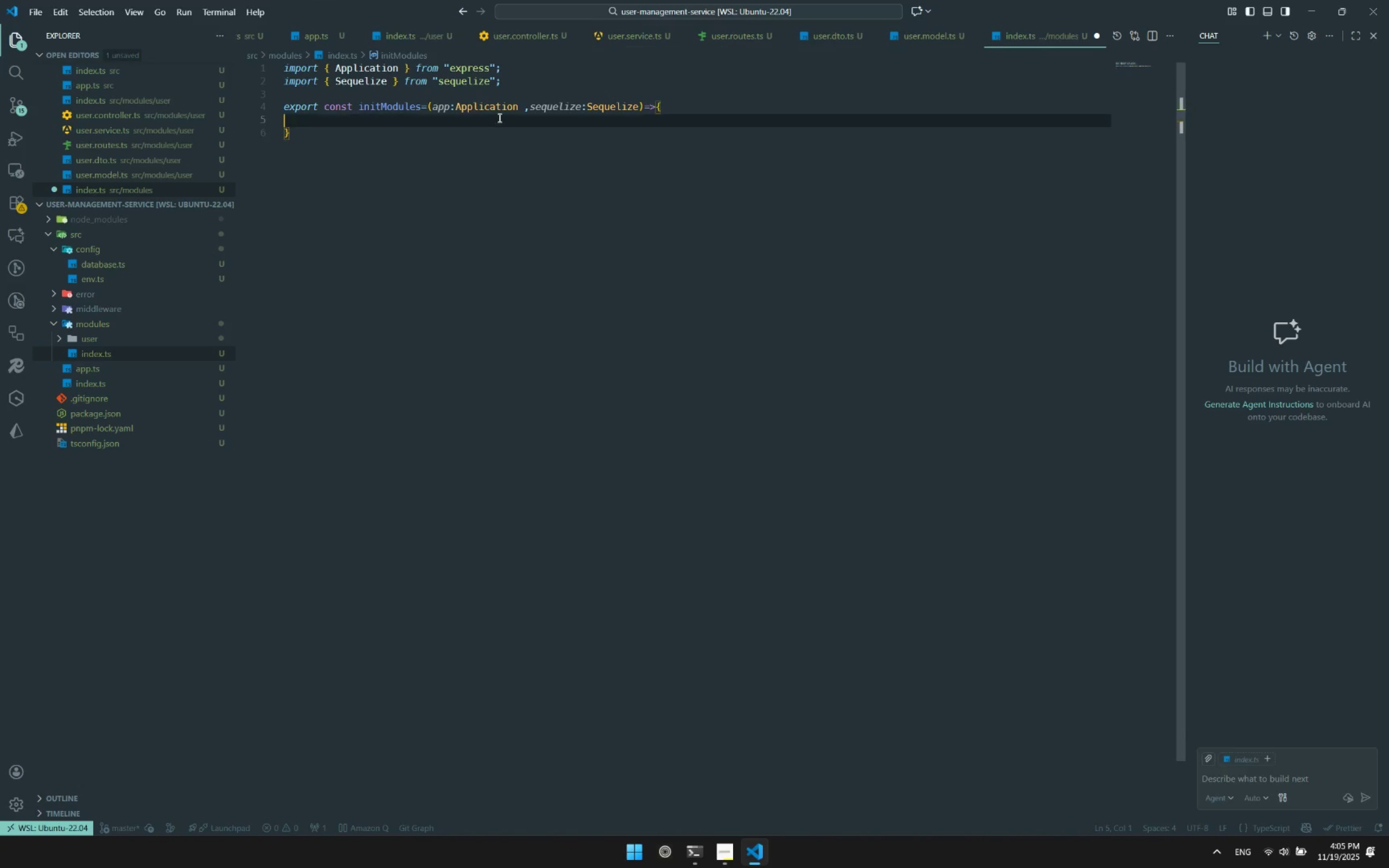 
left_click([499, 118])
 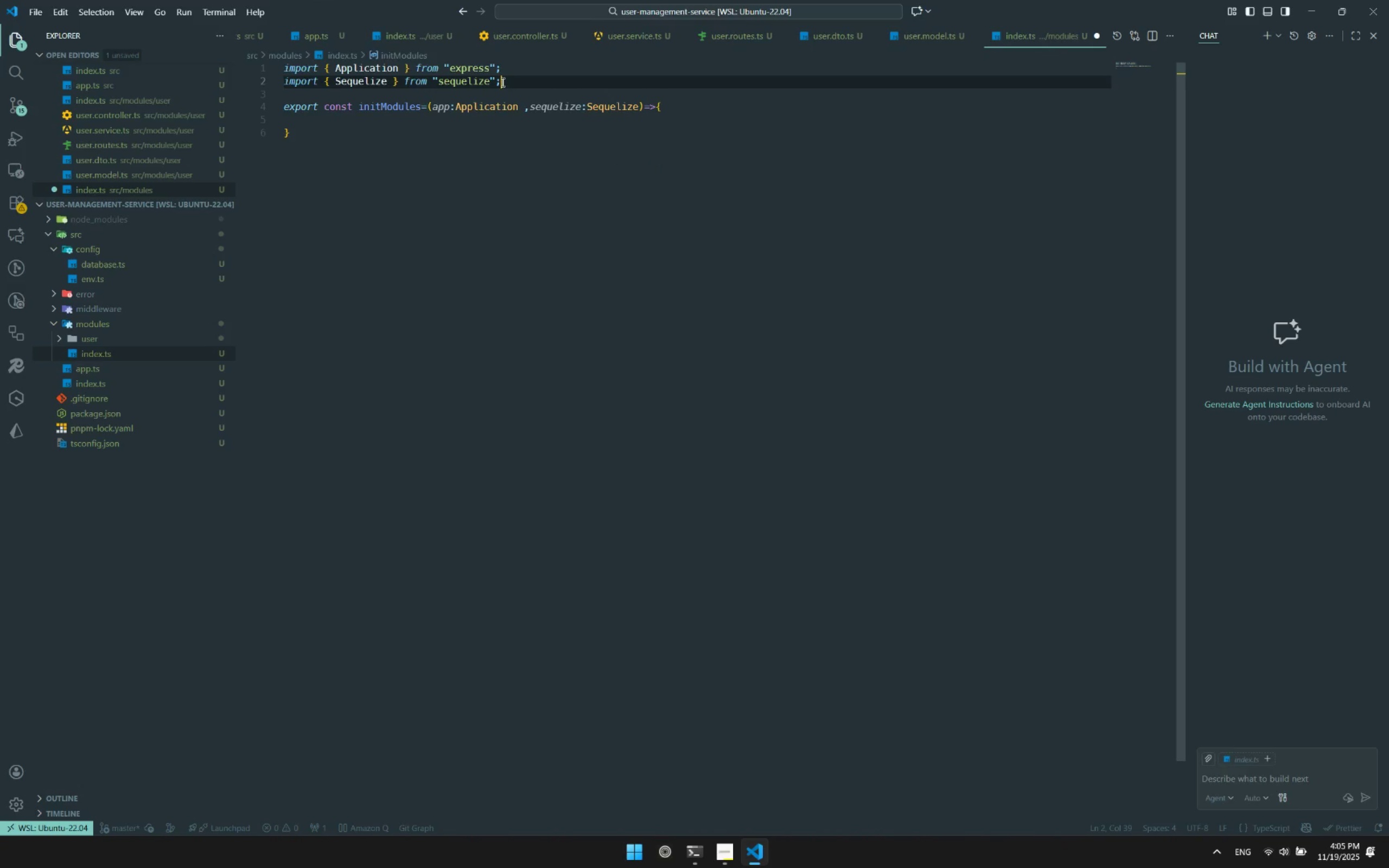 
key(Enter)
 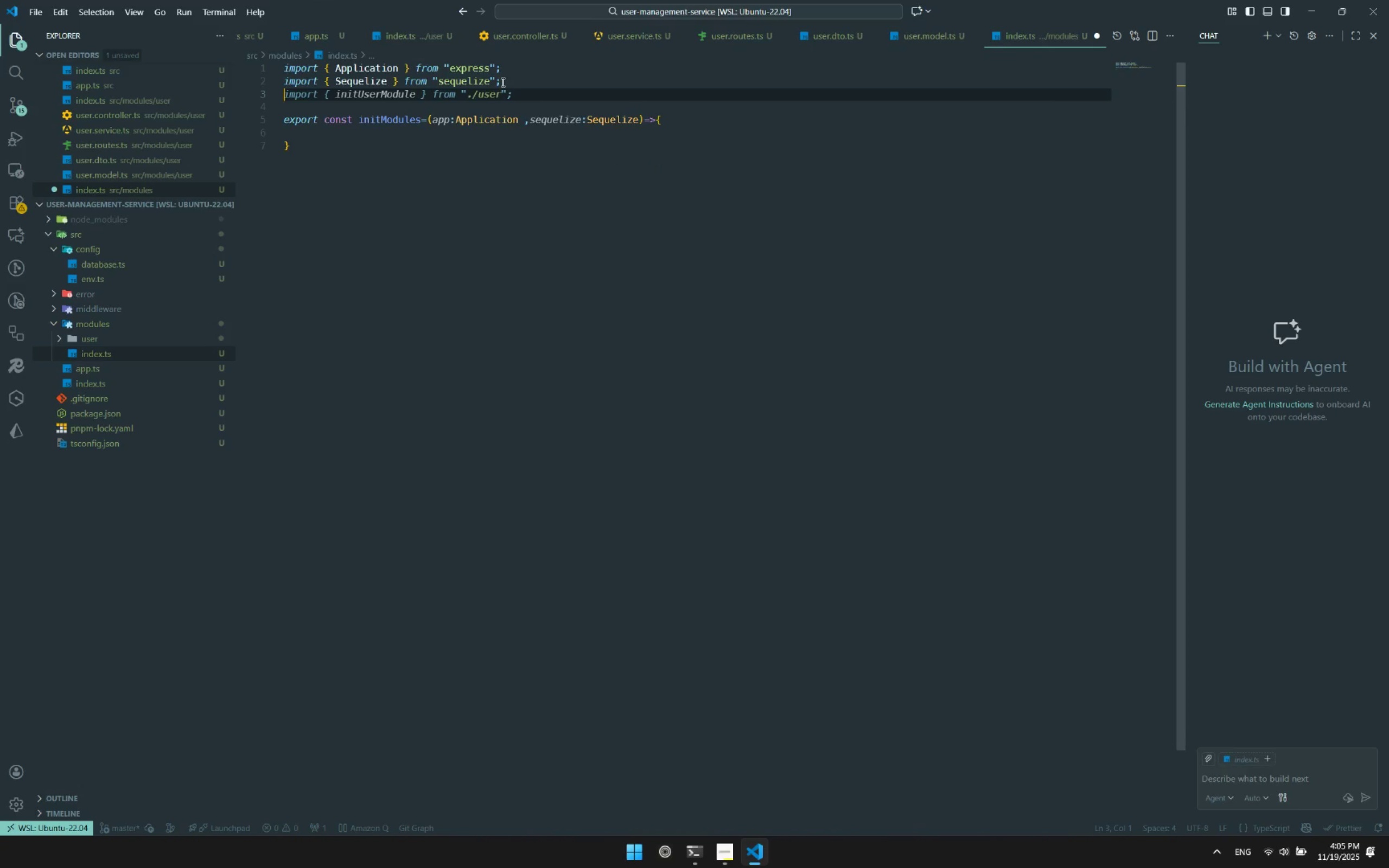 
key(Tab)
 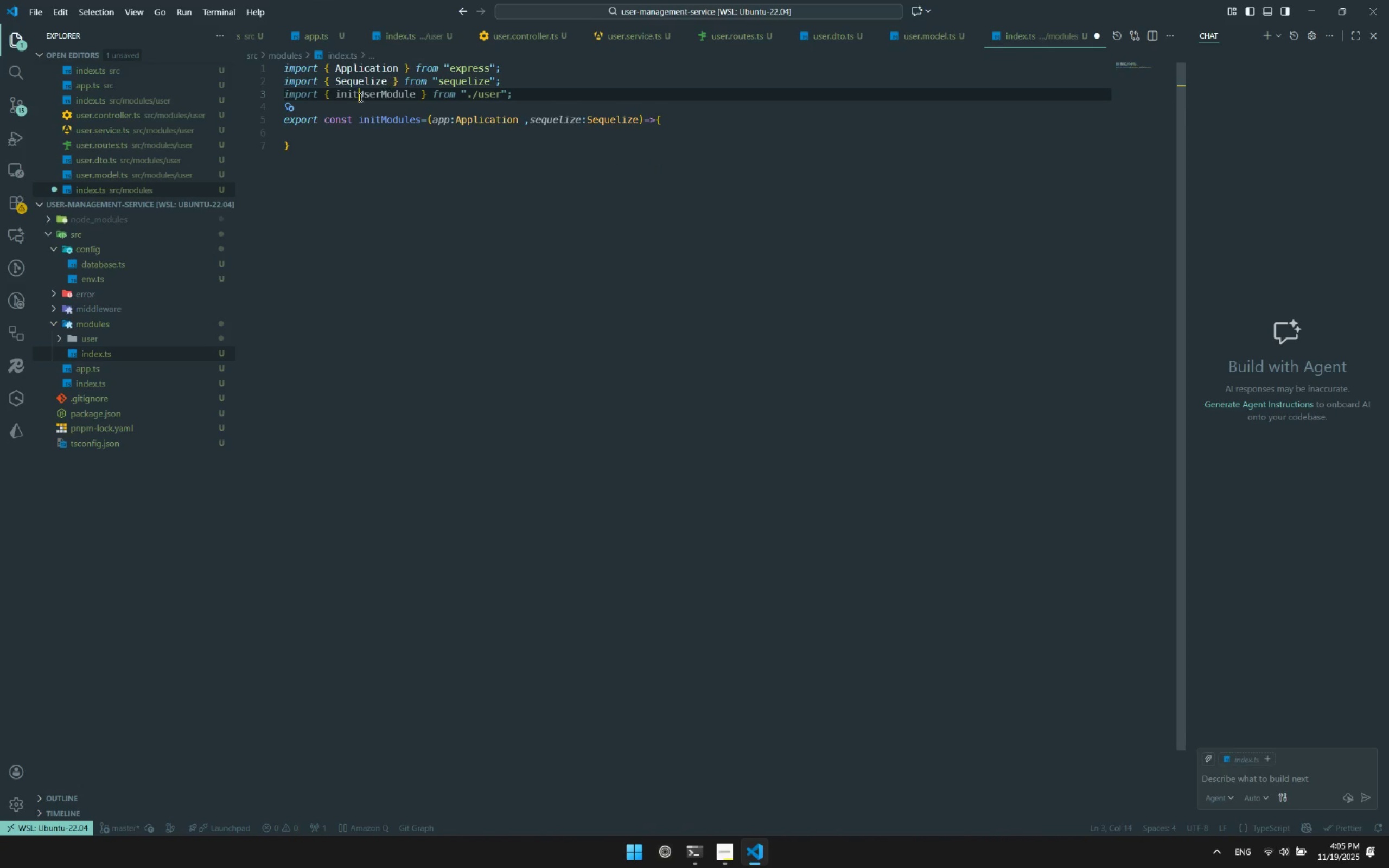 
double_click([359, 97])
 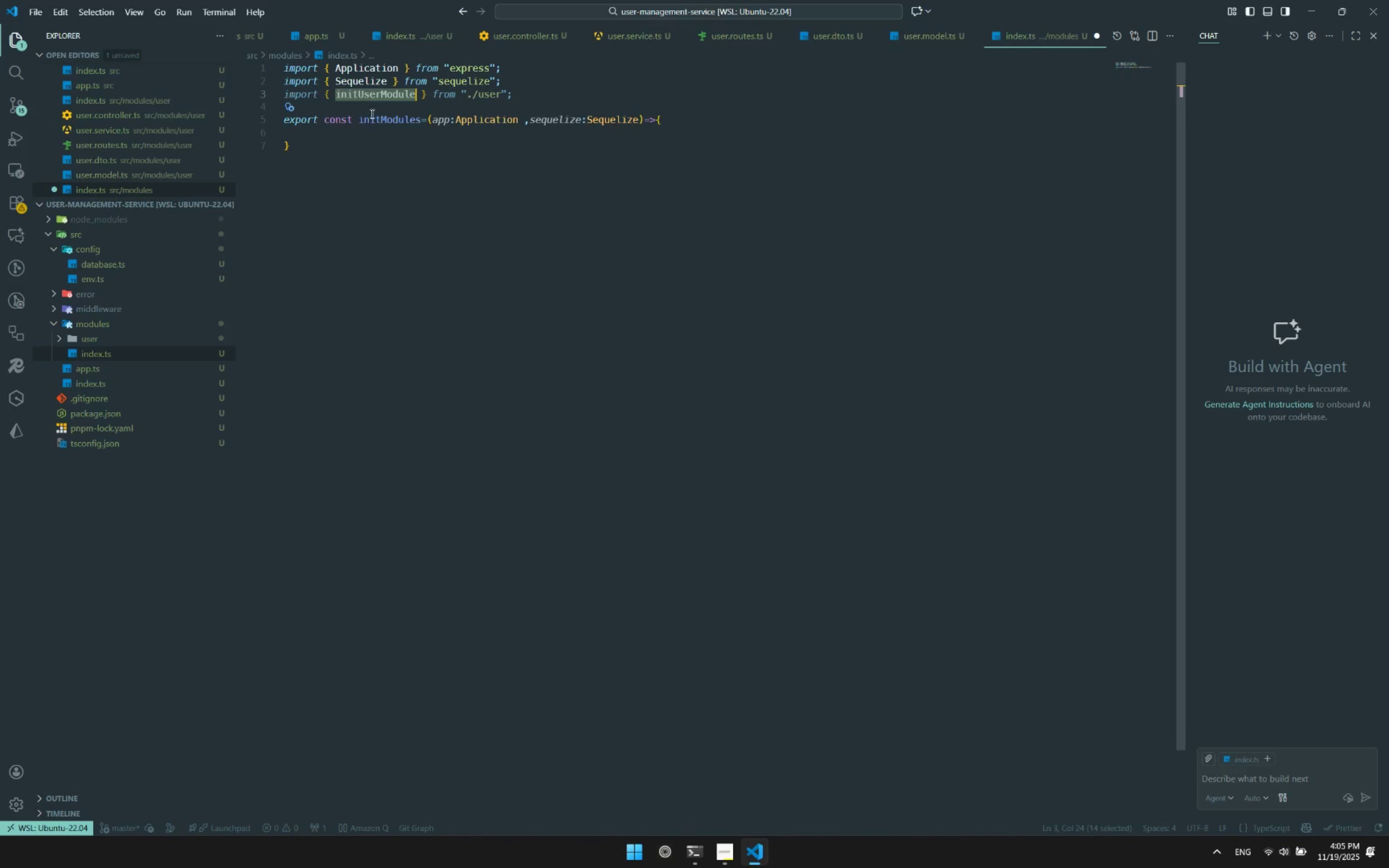 
key(Control+ControlLeft)
 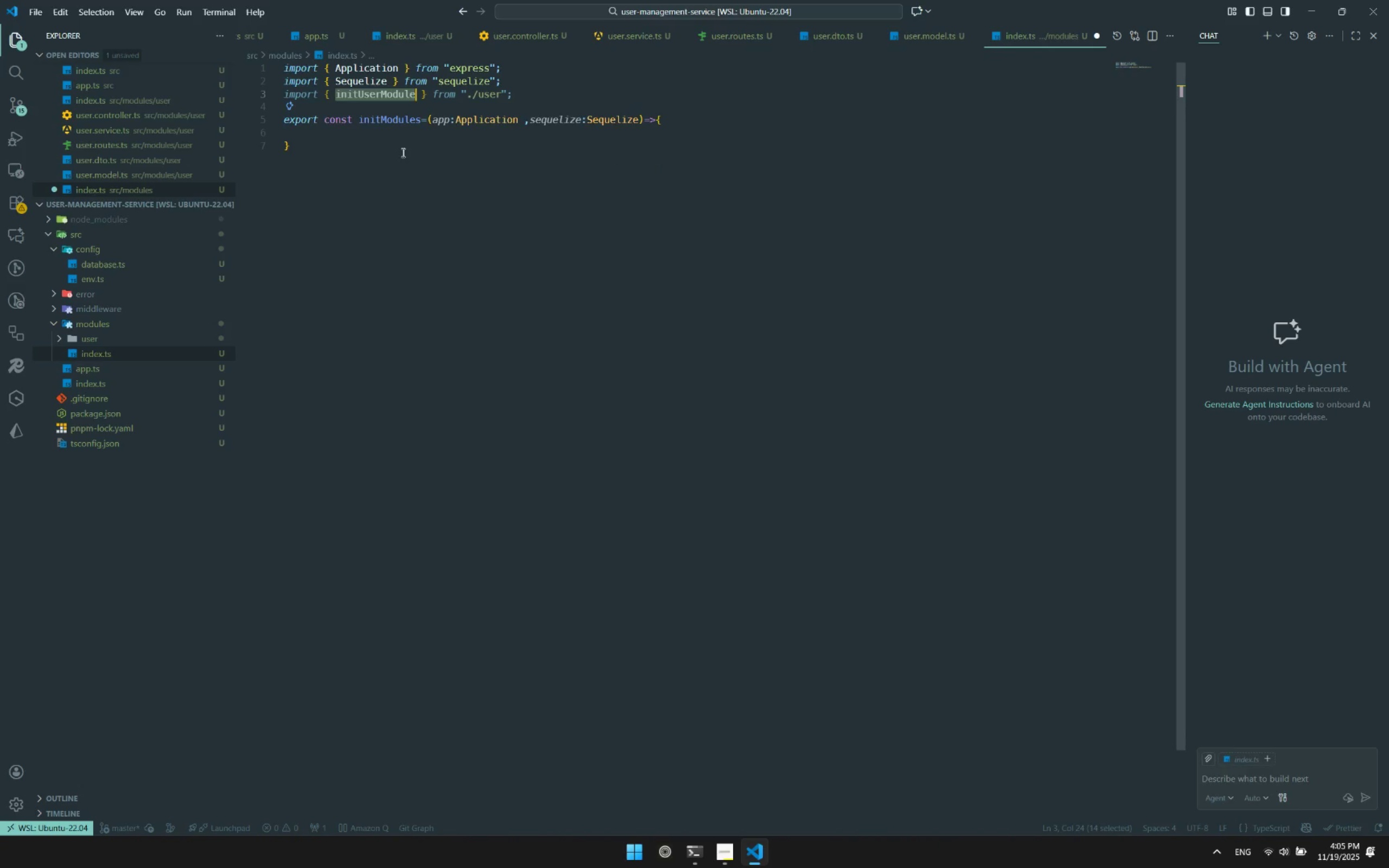 
key(Control+C)
 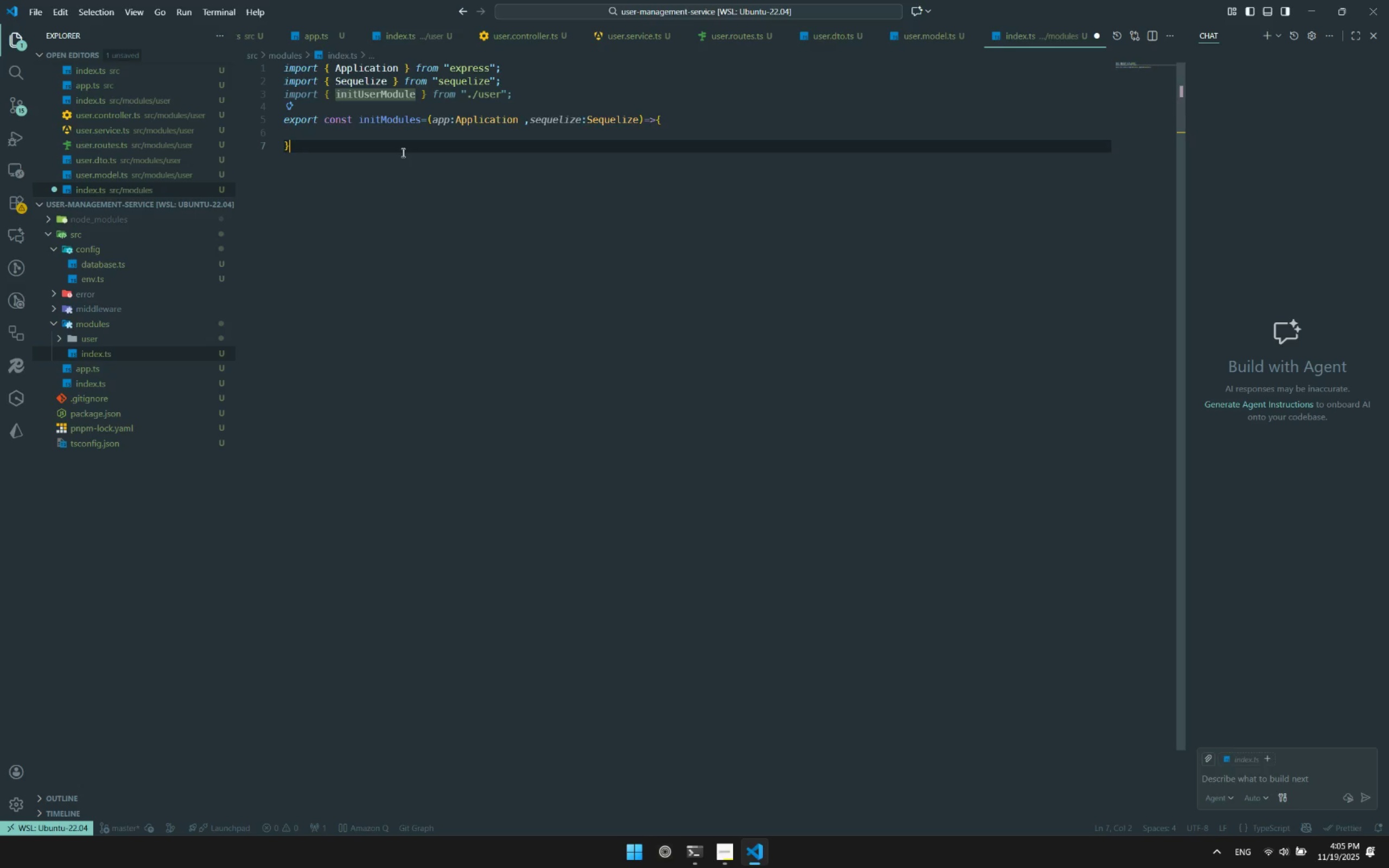 
triple_click([402, 152])
 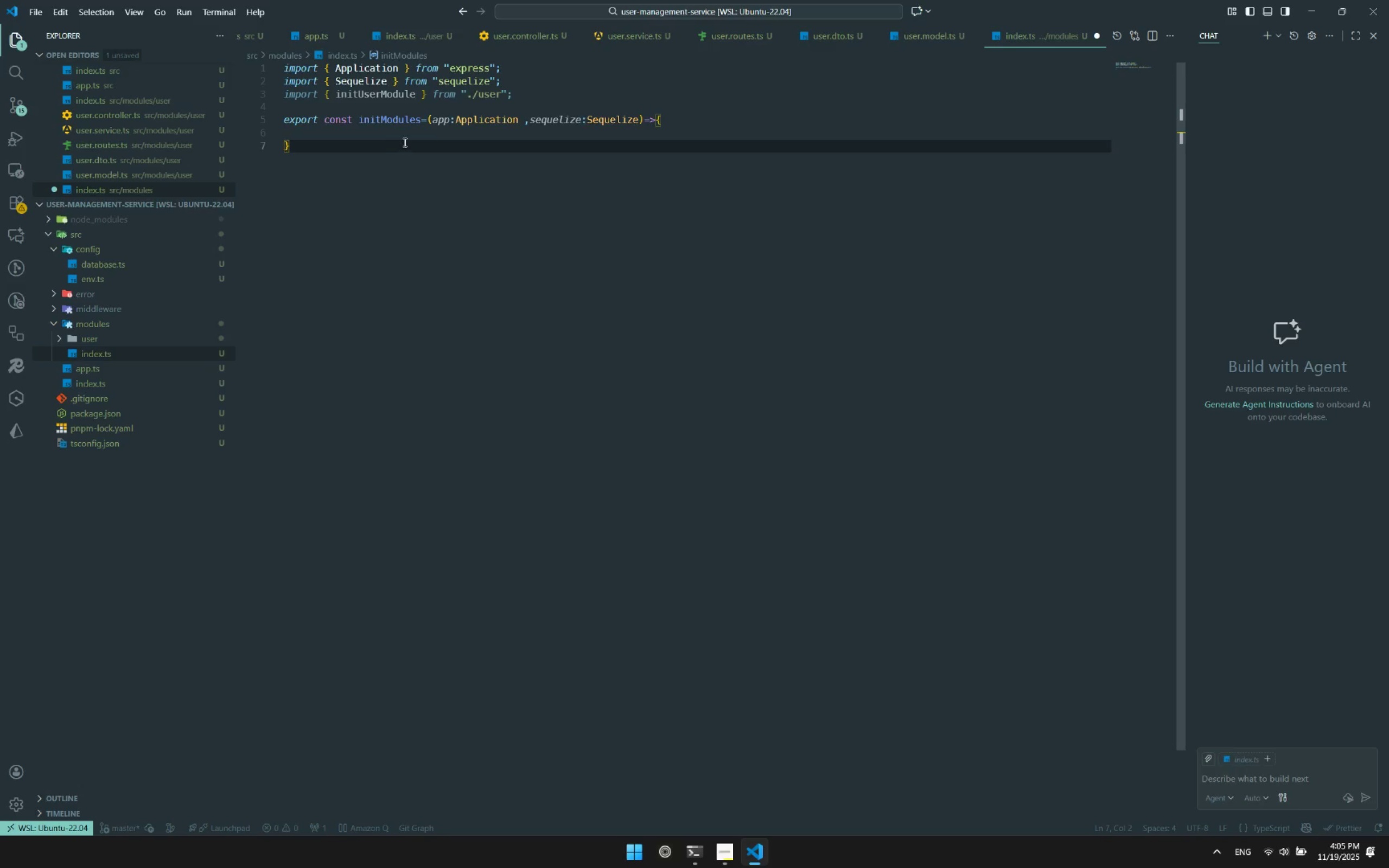 
triple_click([404, 142])
 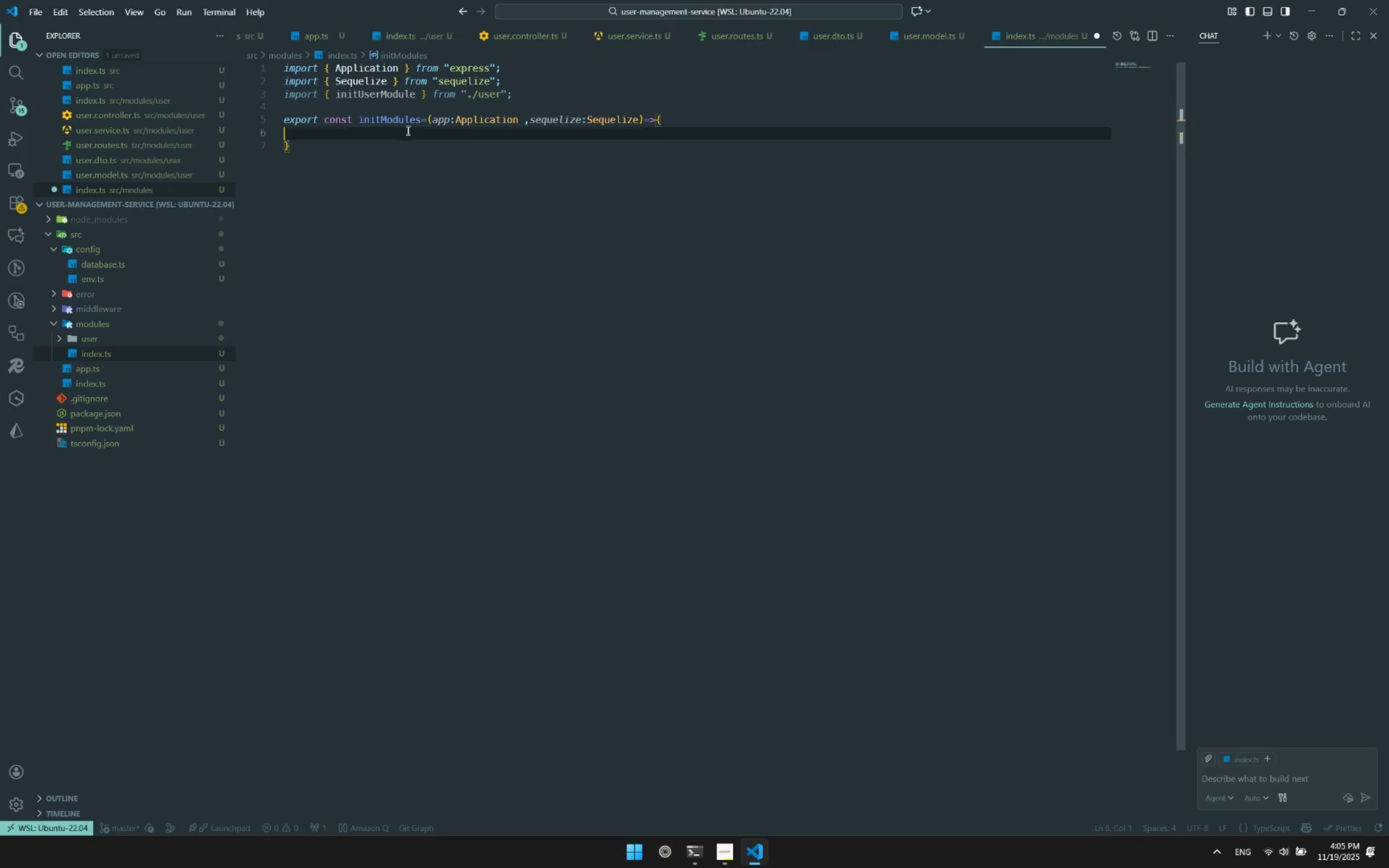 
left_click([407, 130])
 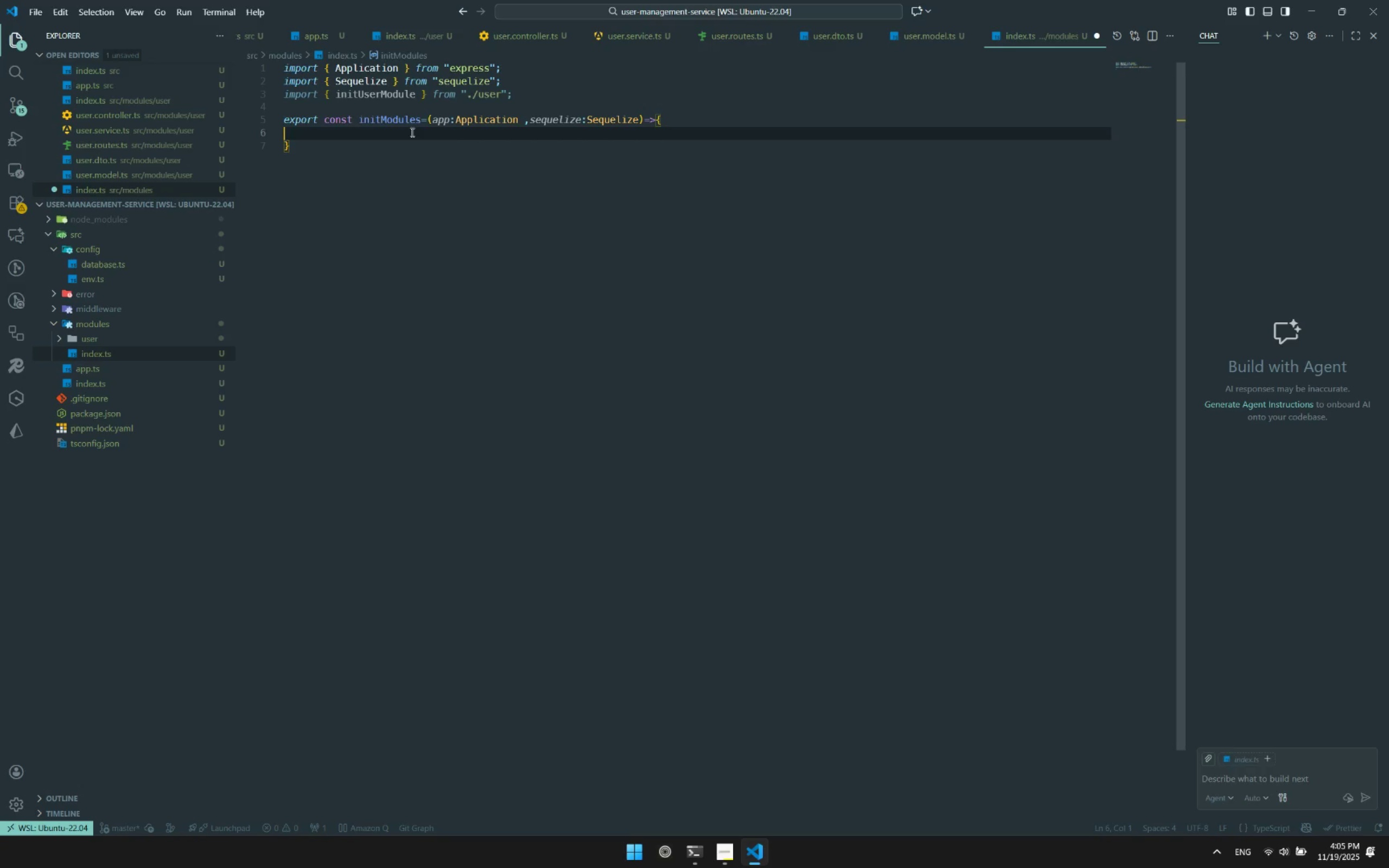 
key(Control+ControlLeft)
 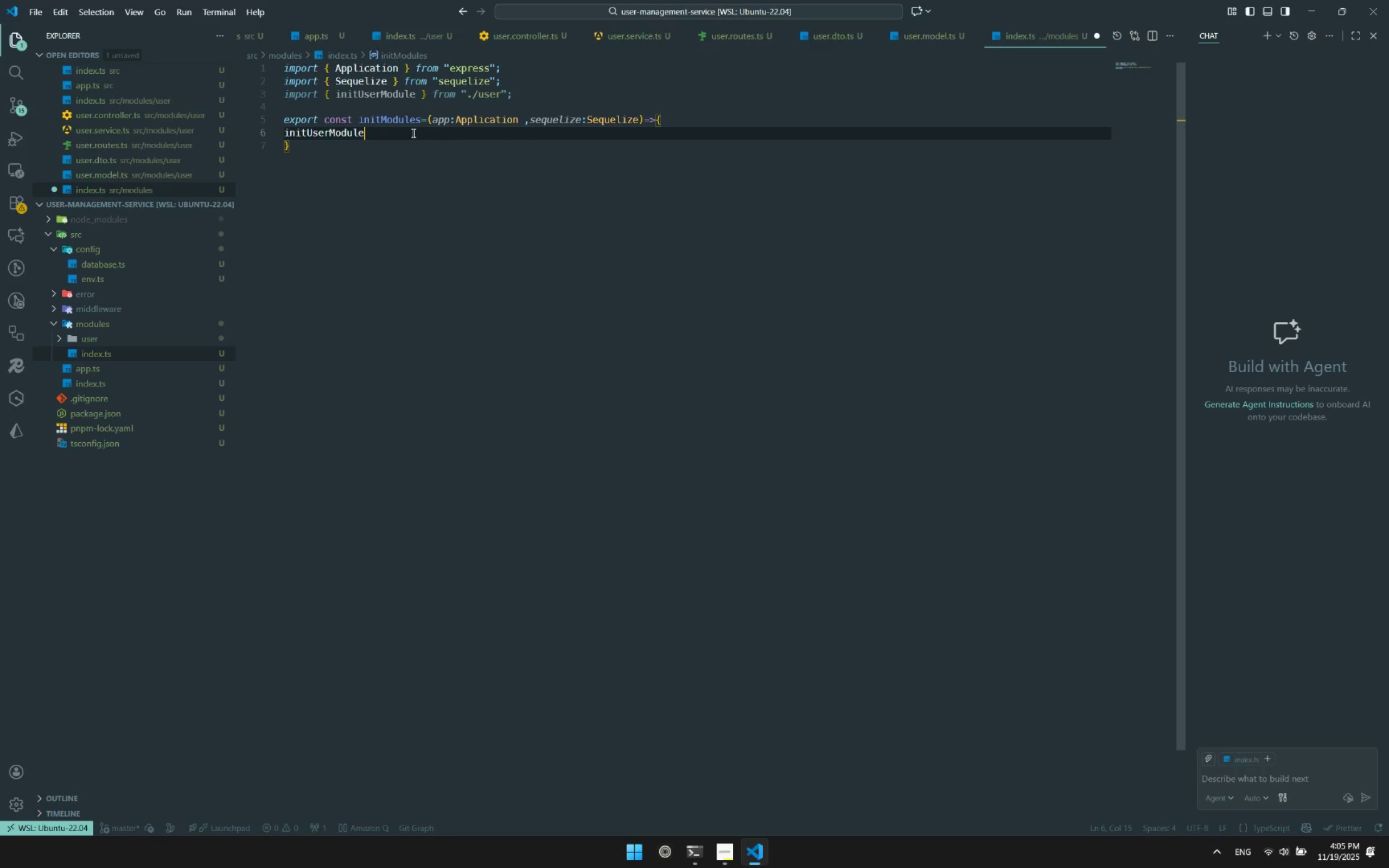 
key(Control+V)
 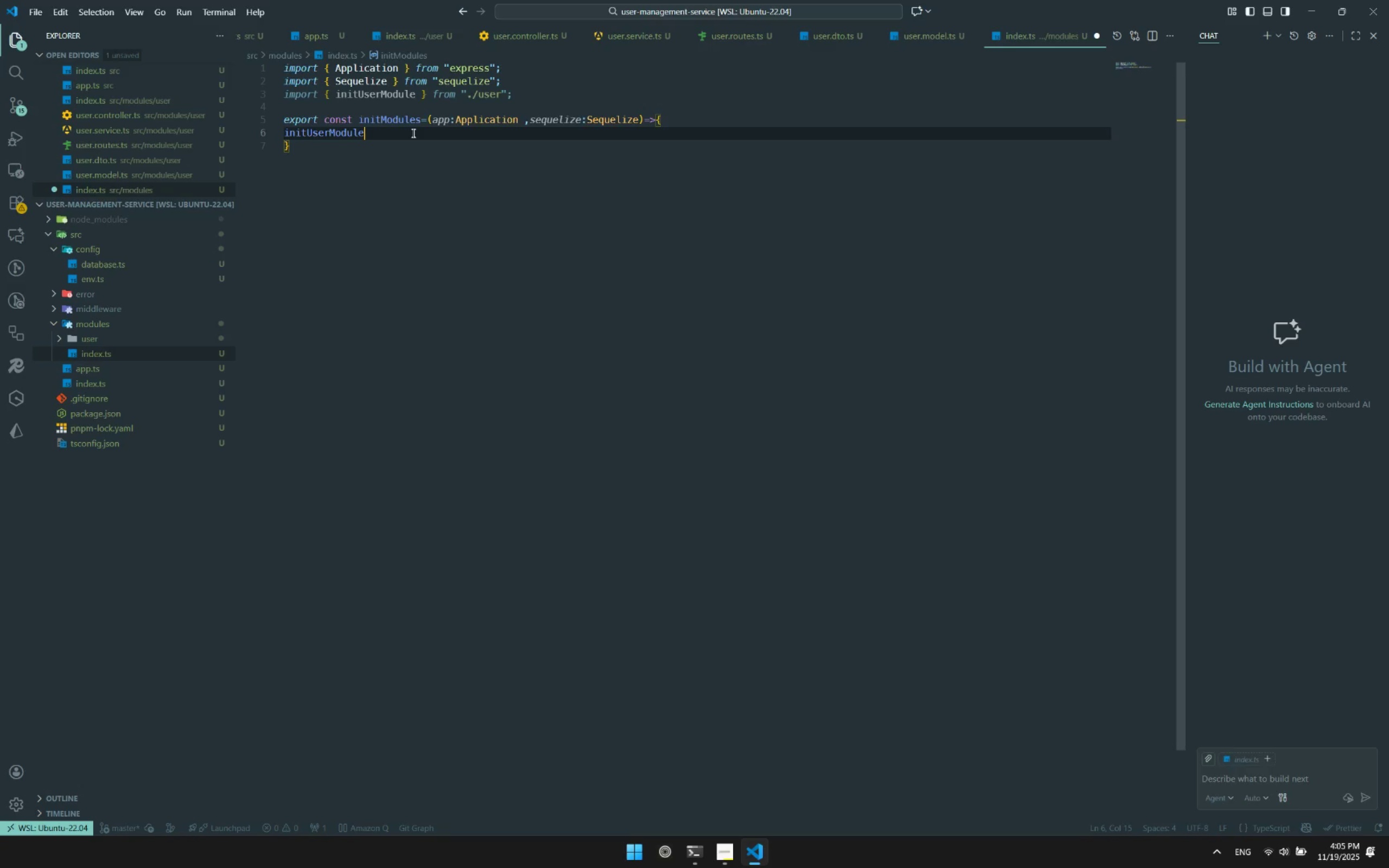 
type((Seq)
key(Backspace)
key(Backspace)
key(Backspace)
type(app)
 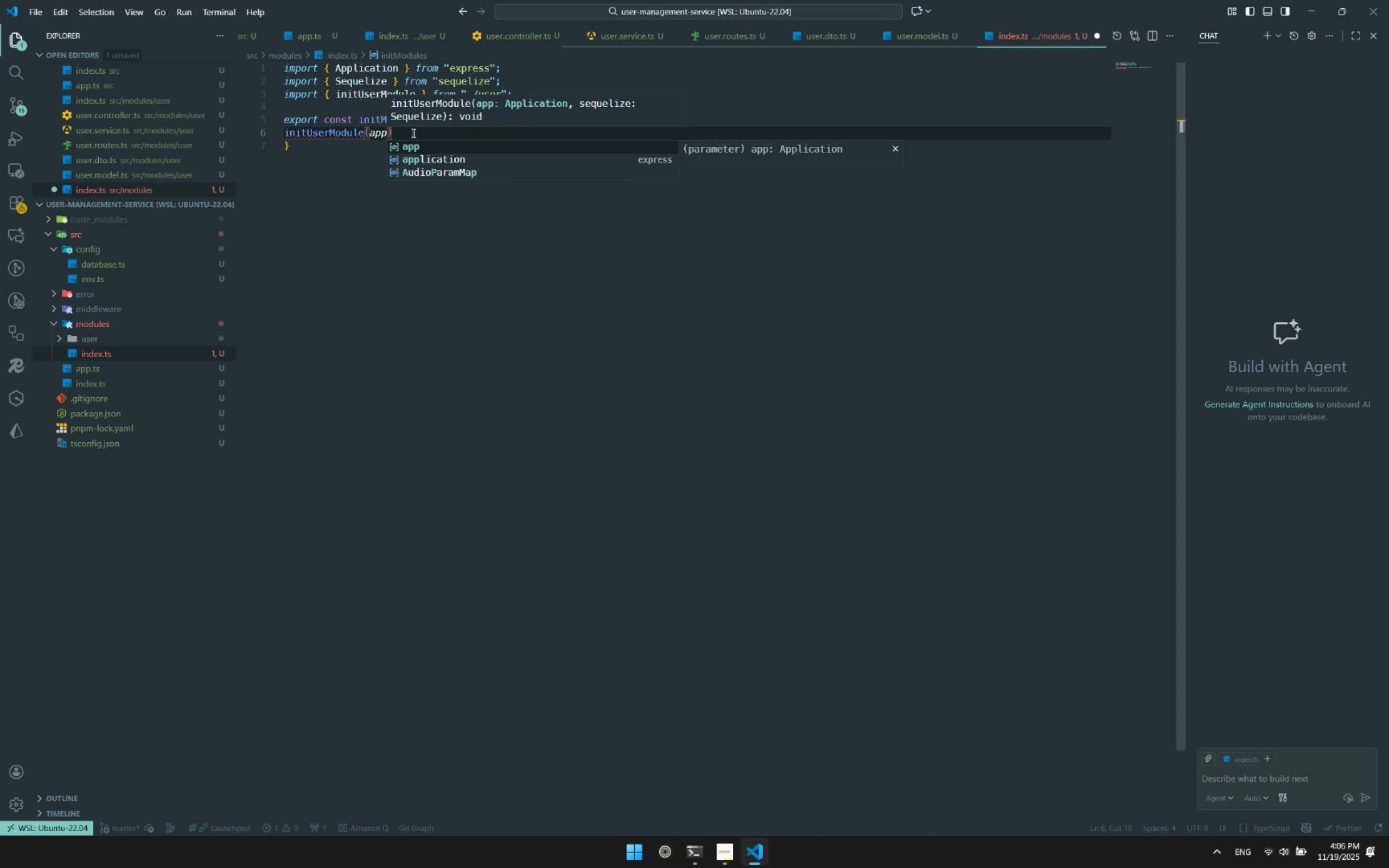 
key(ArrowDown)
 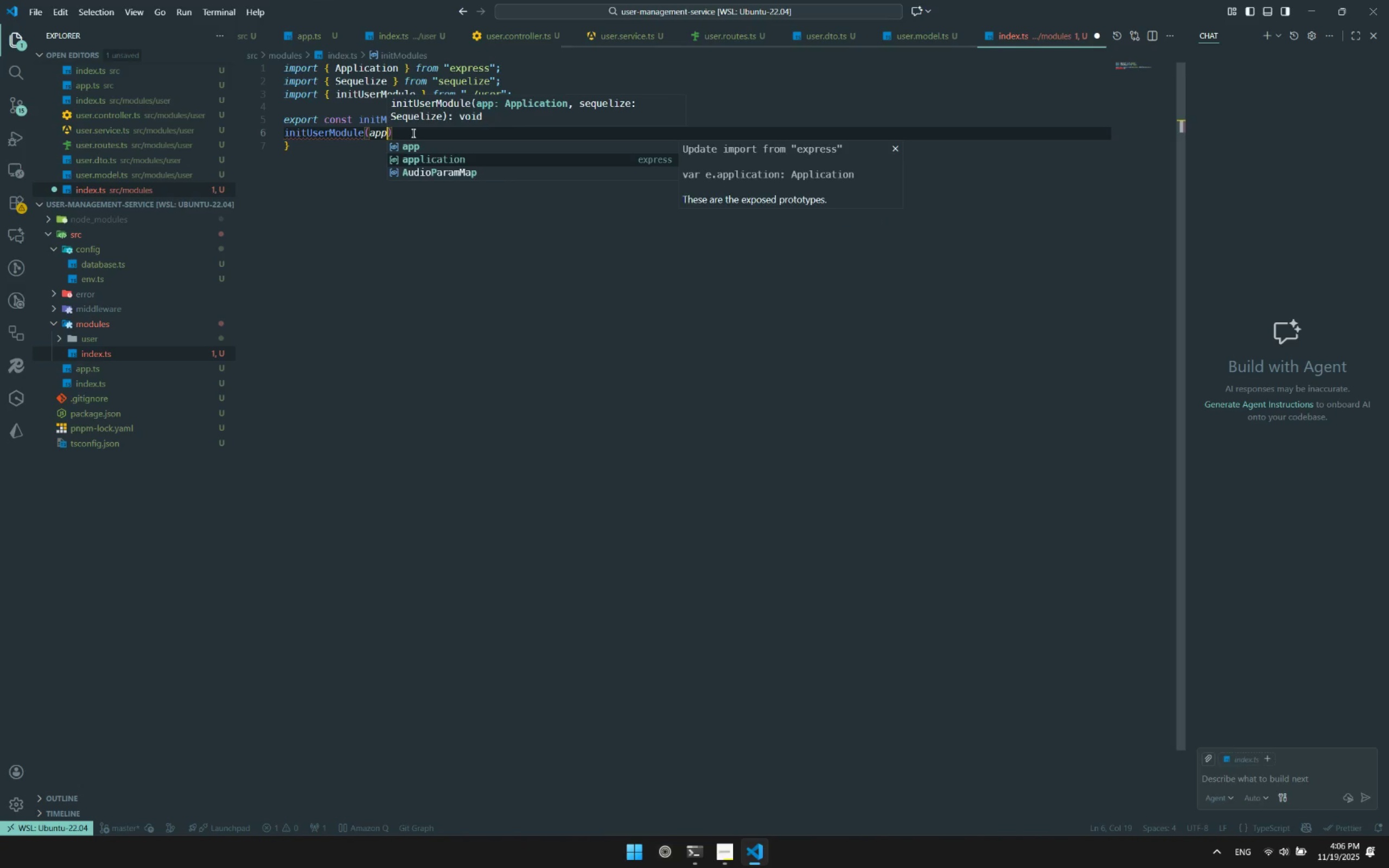 
key(Enter)
 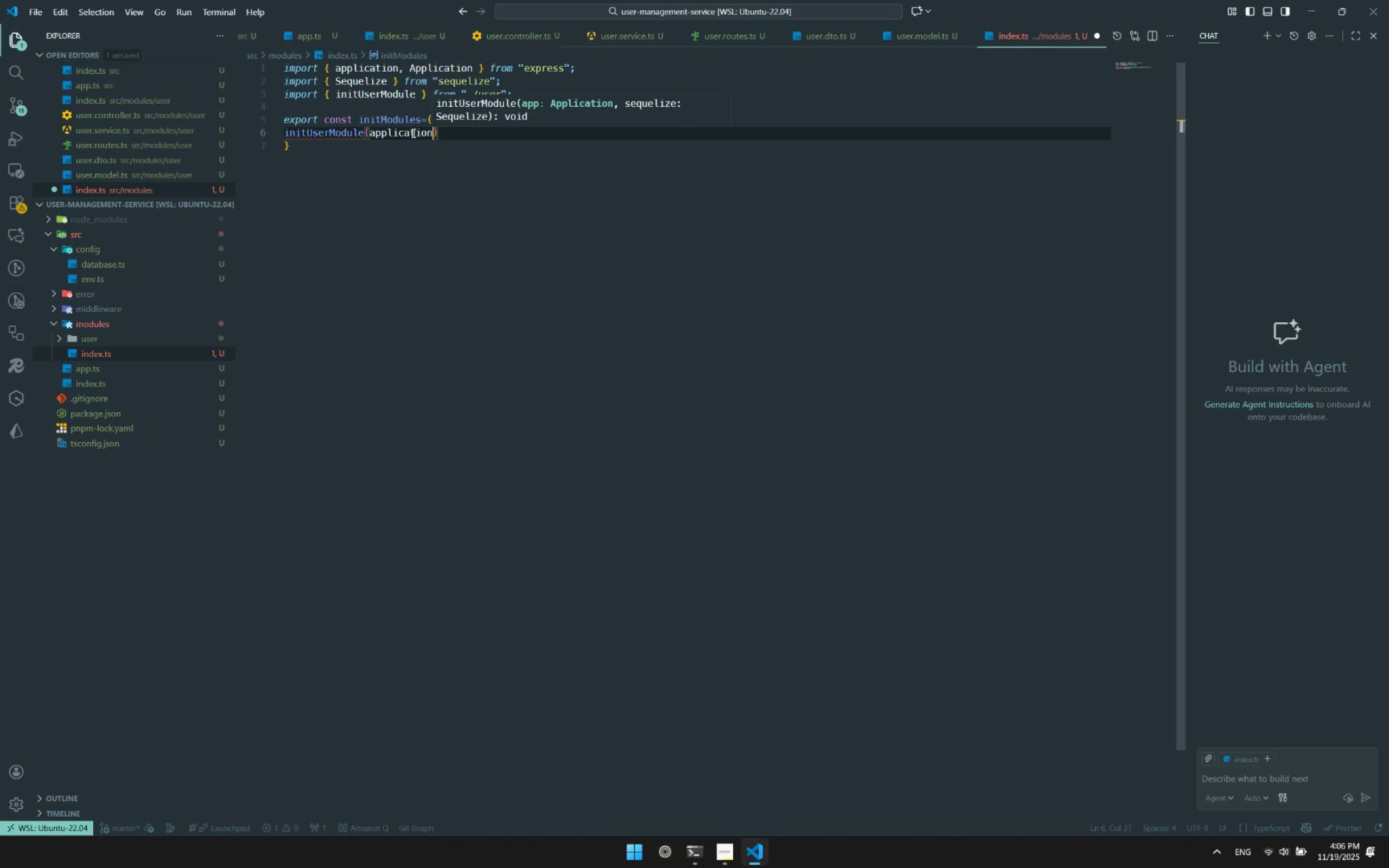 
key(Comma)
 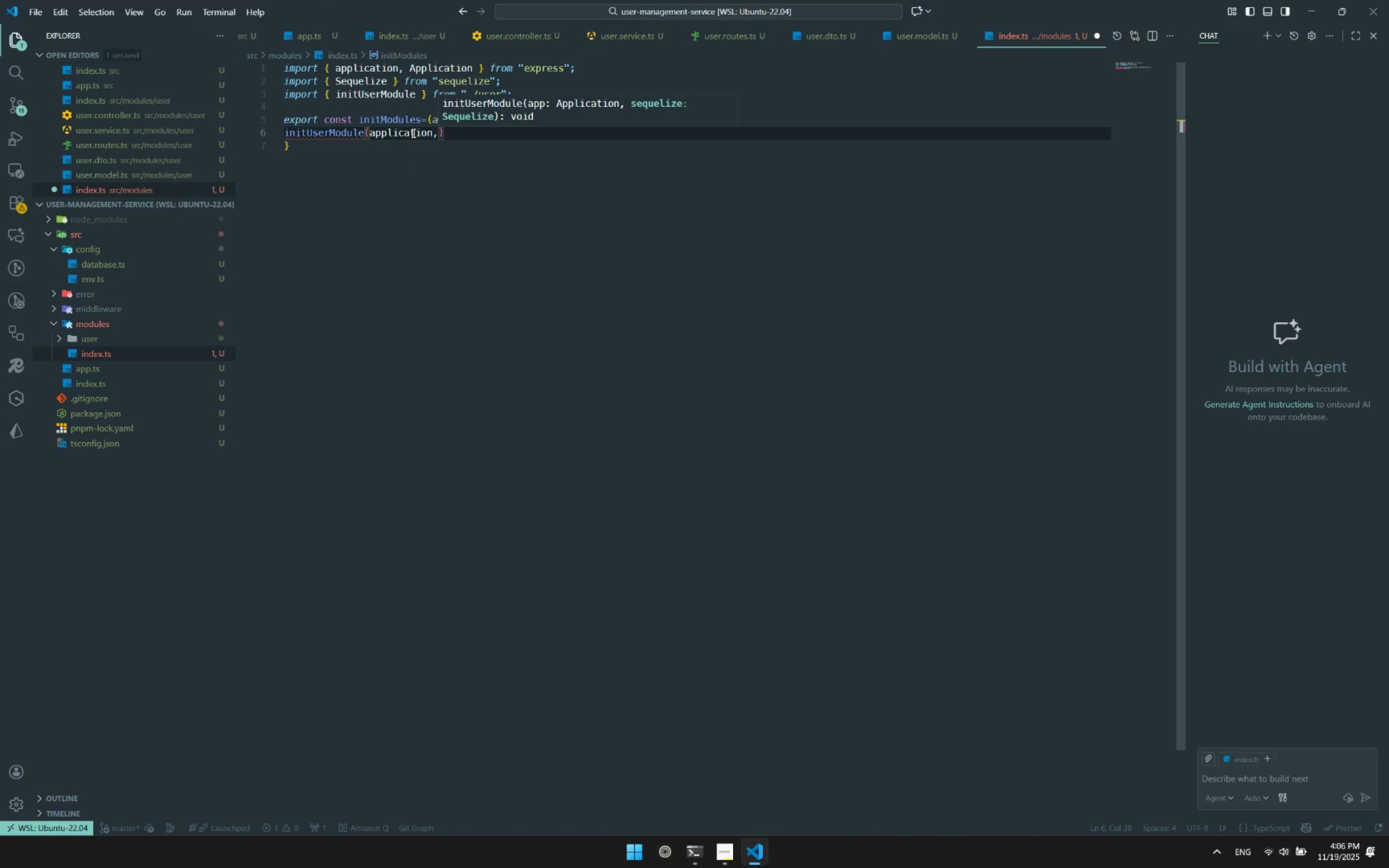 
key(Control+Z)
 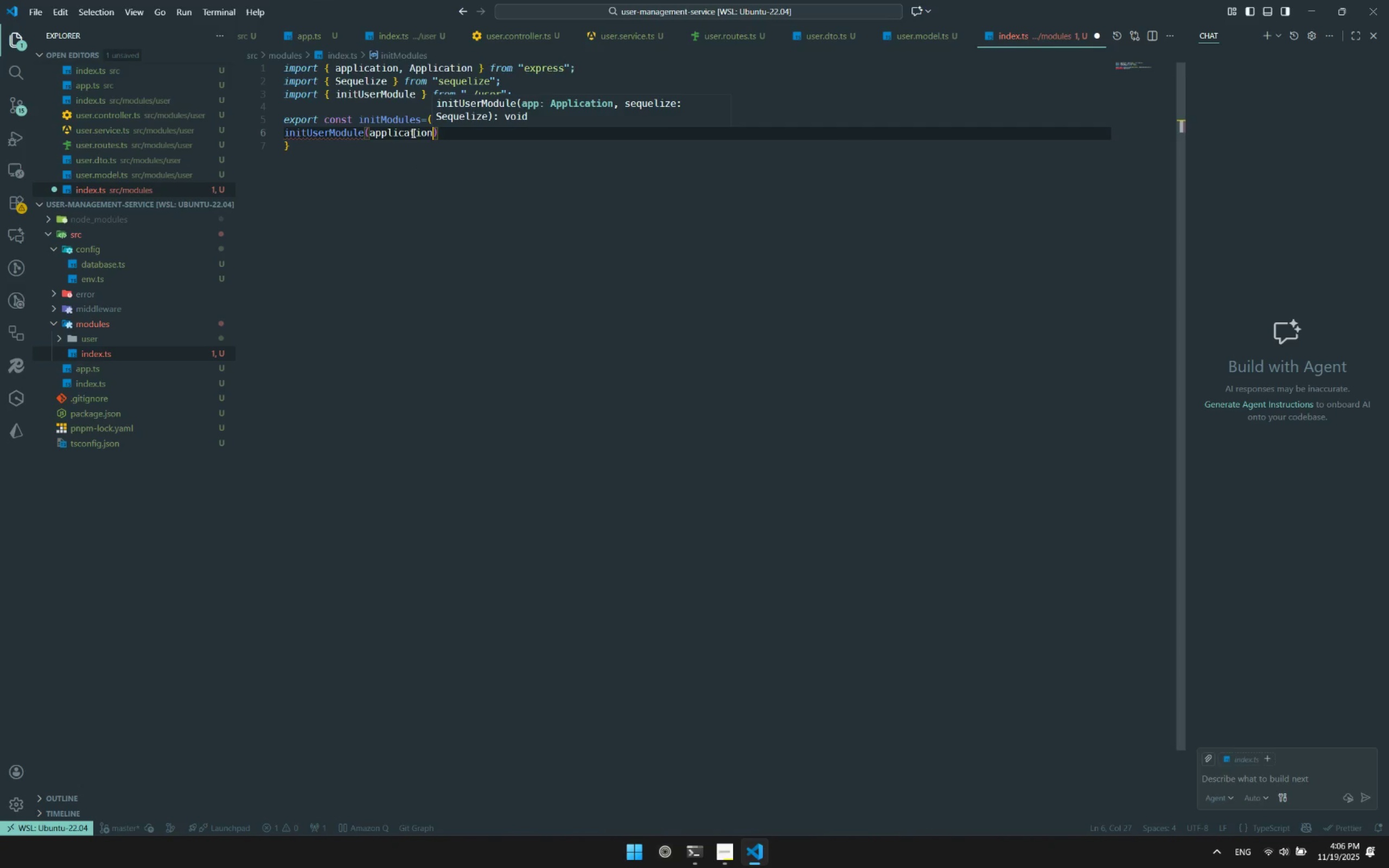 
key(Control+Z)
 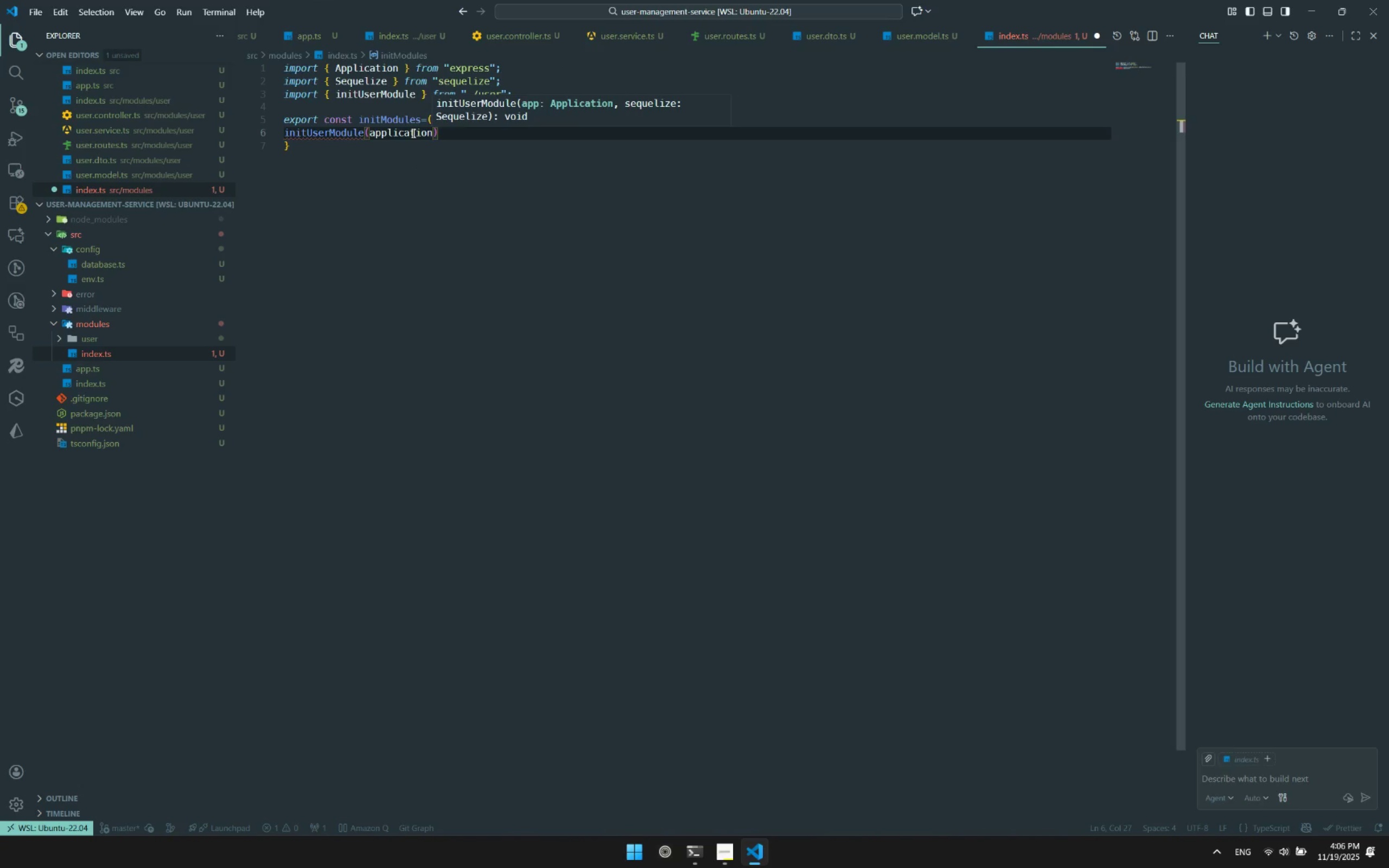 
key(Control+Z)
 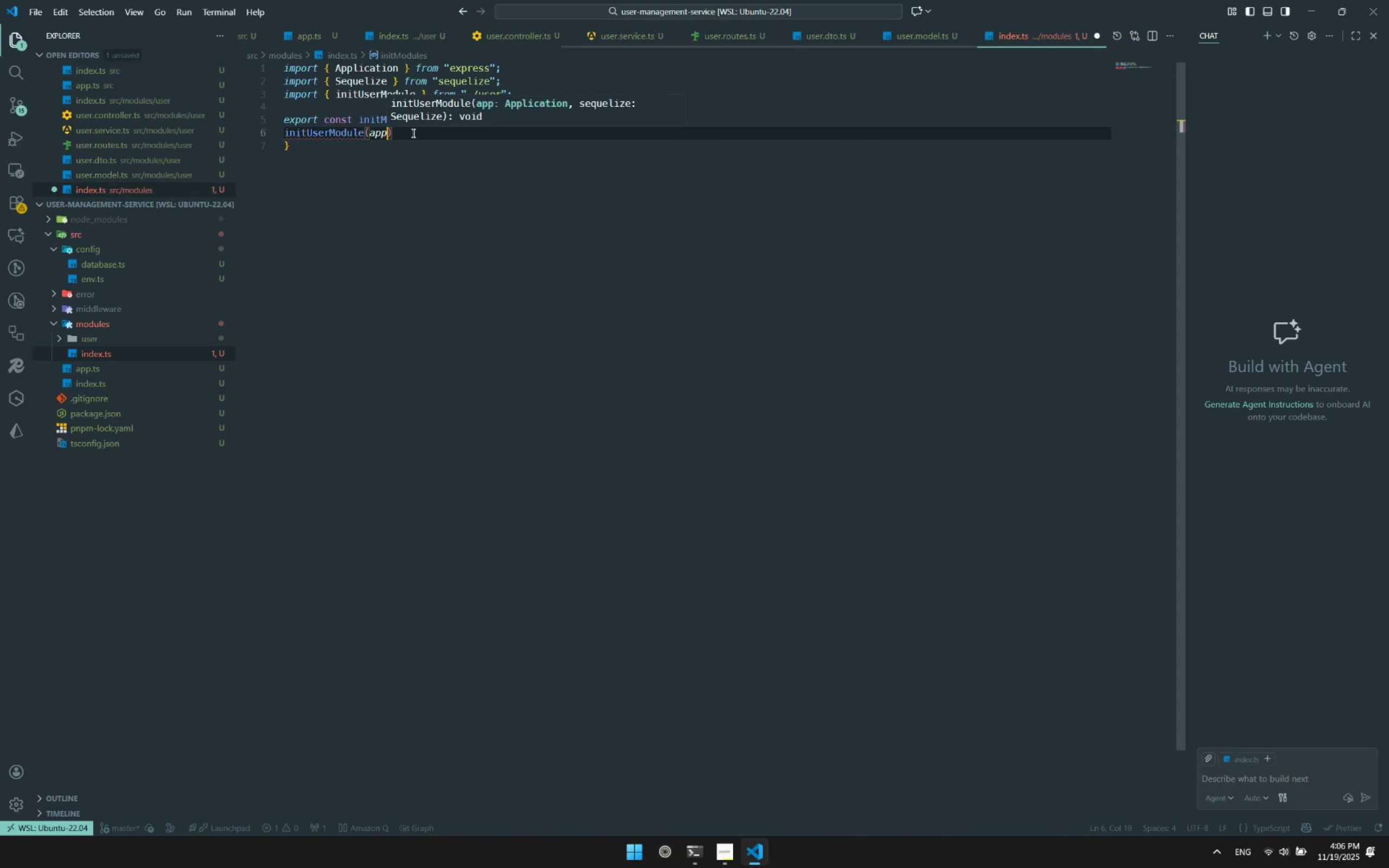 
type(,seq)
 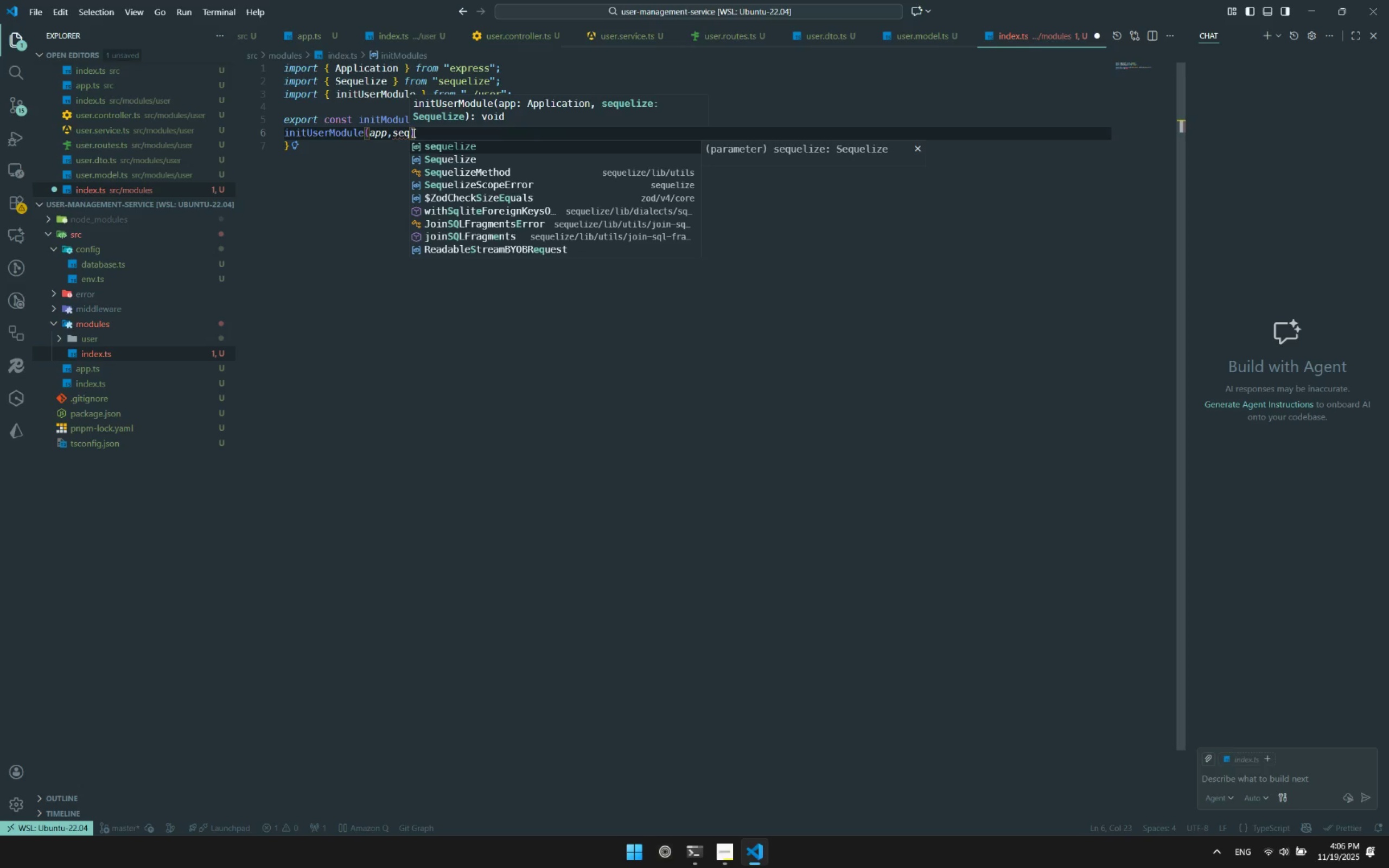 
key(Enter)
 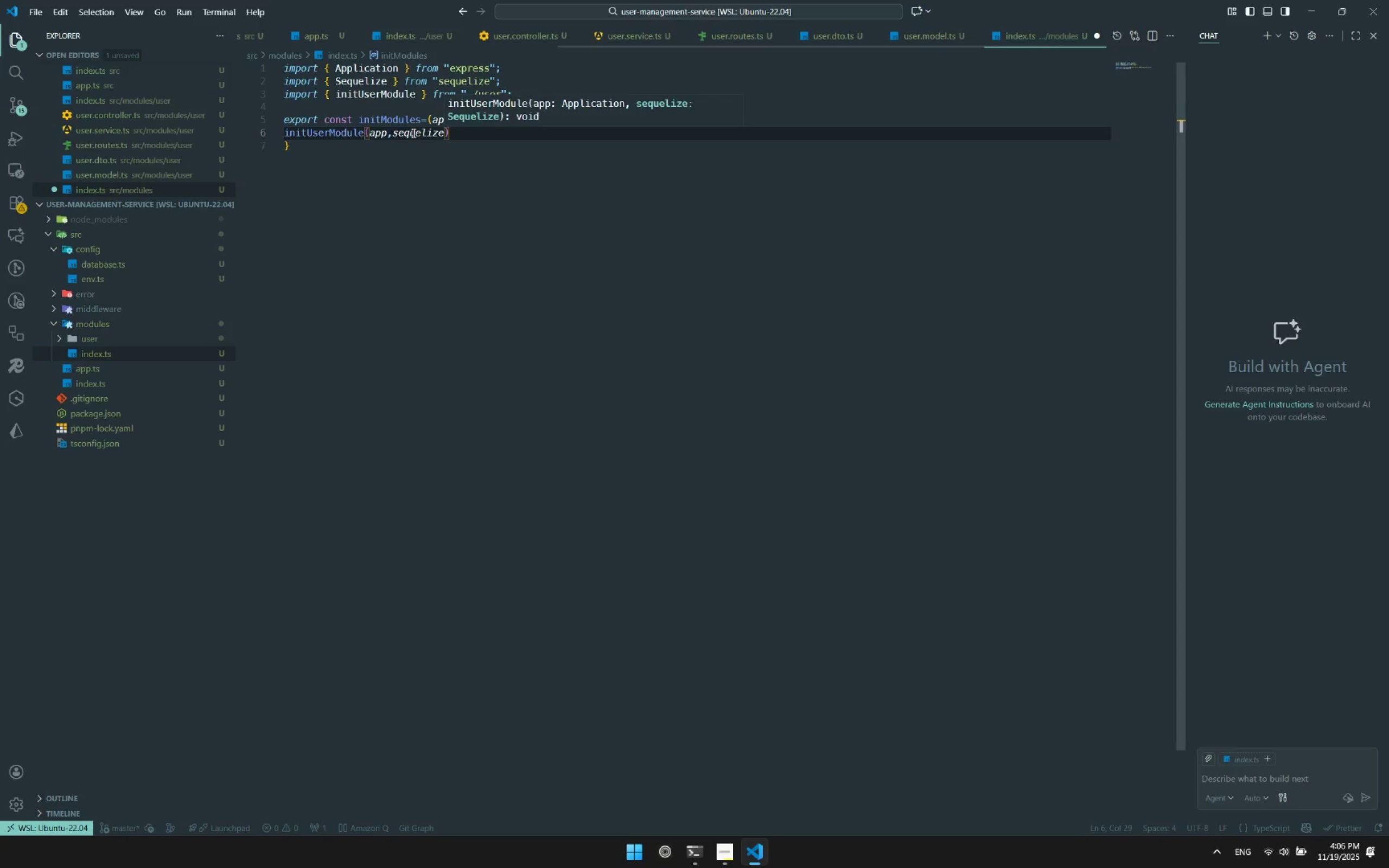 
left_click([414, 177])
 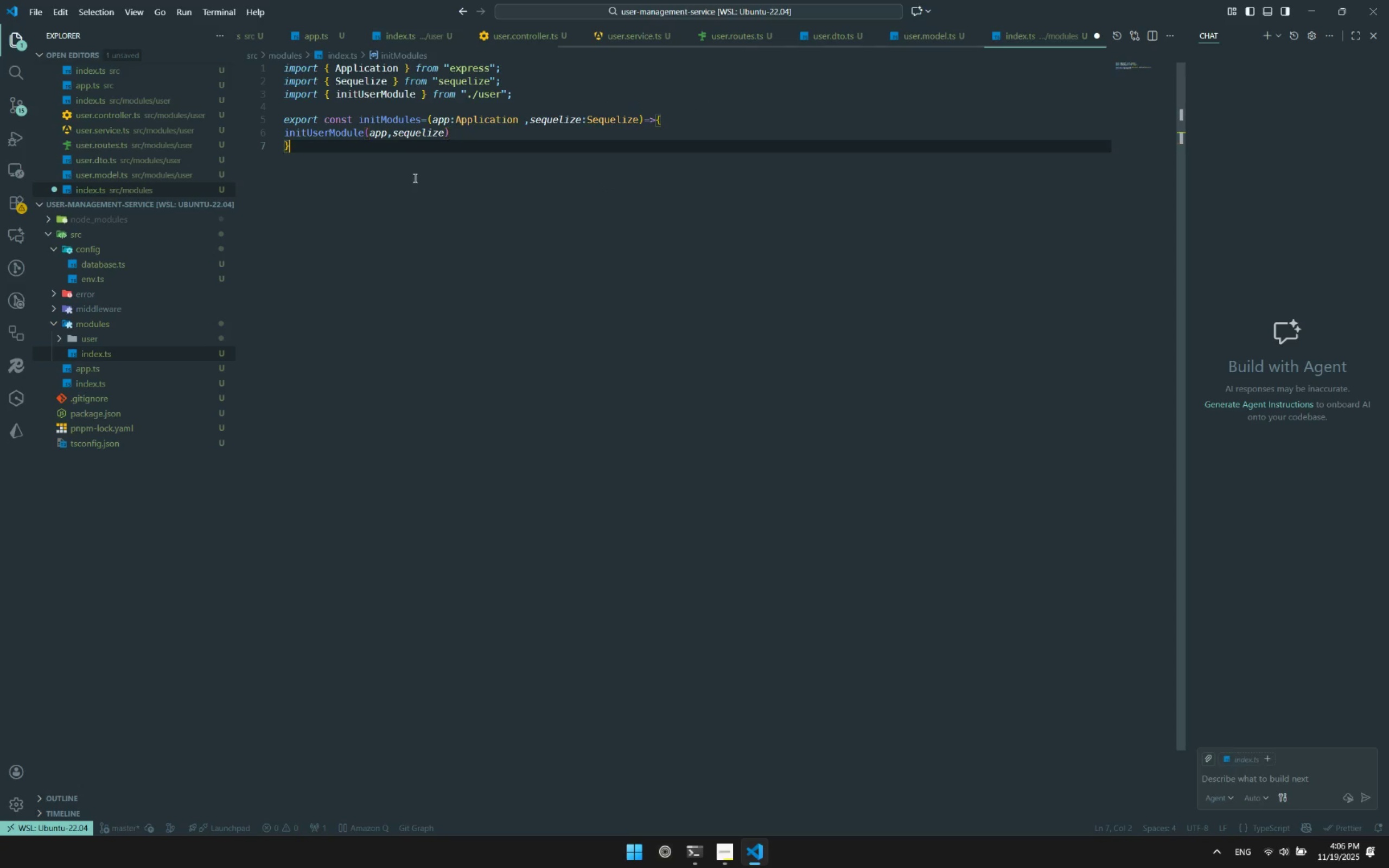 
key(Control+ControlLeft)
 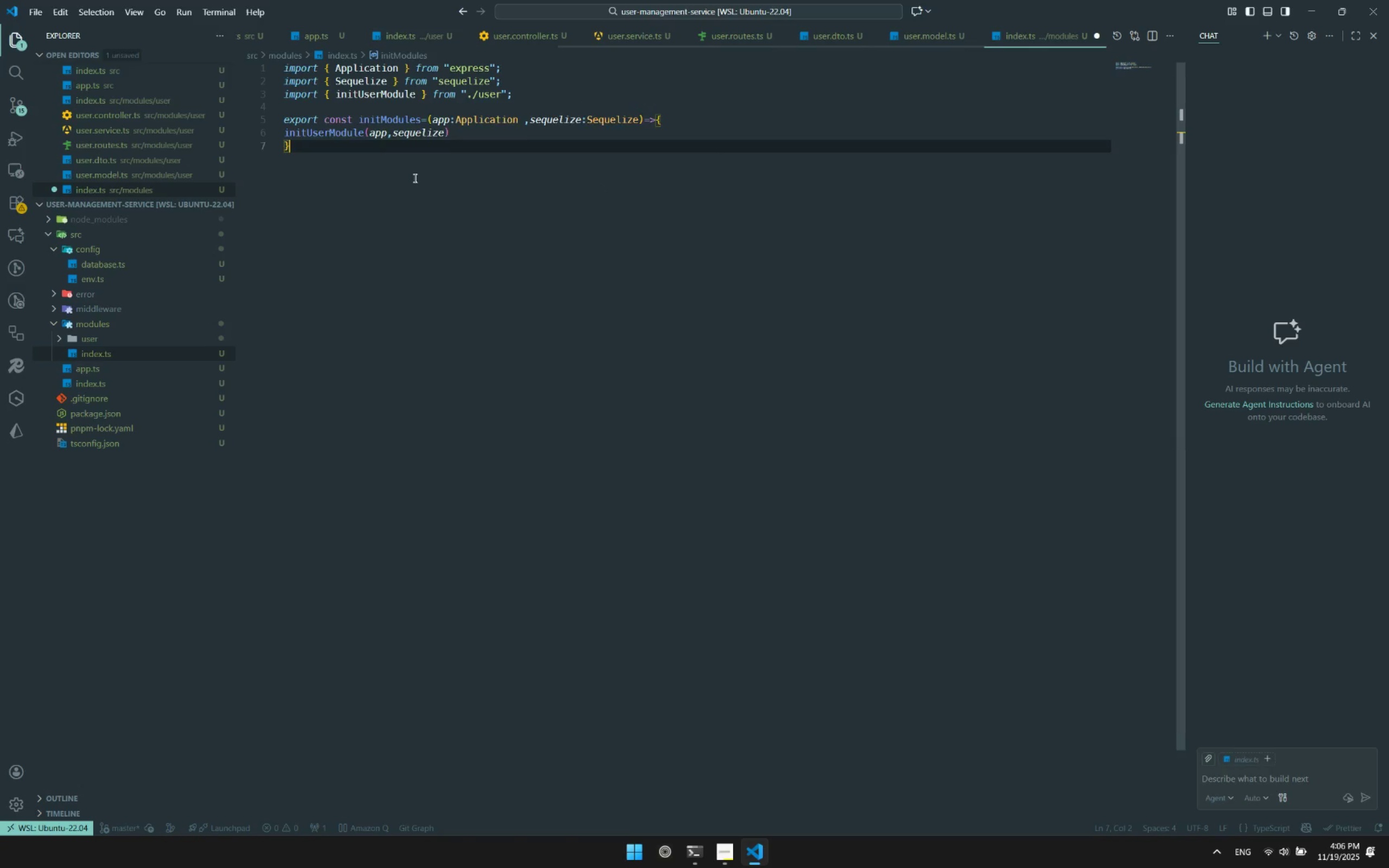 
key(Control+S)
 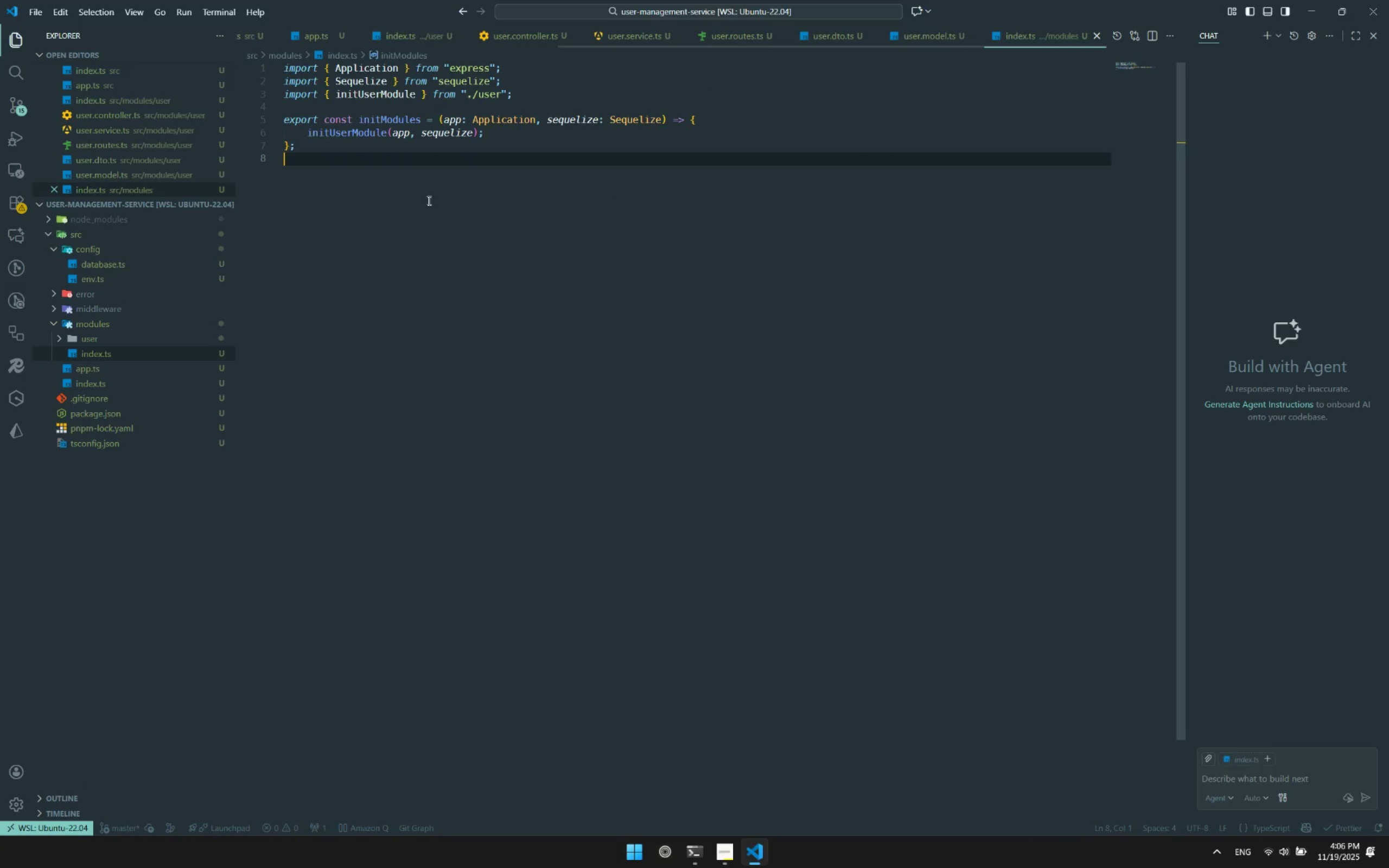 
left_click([429, 200])
 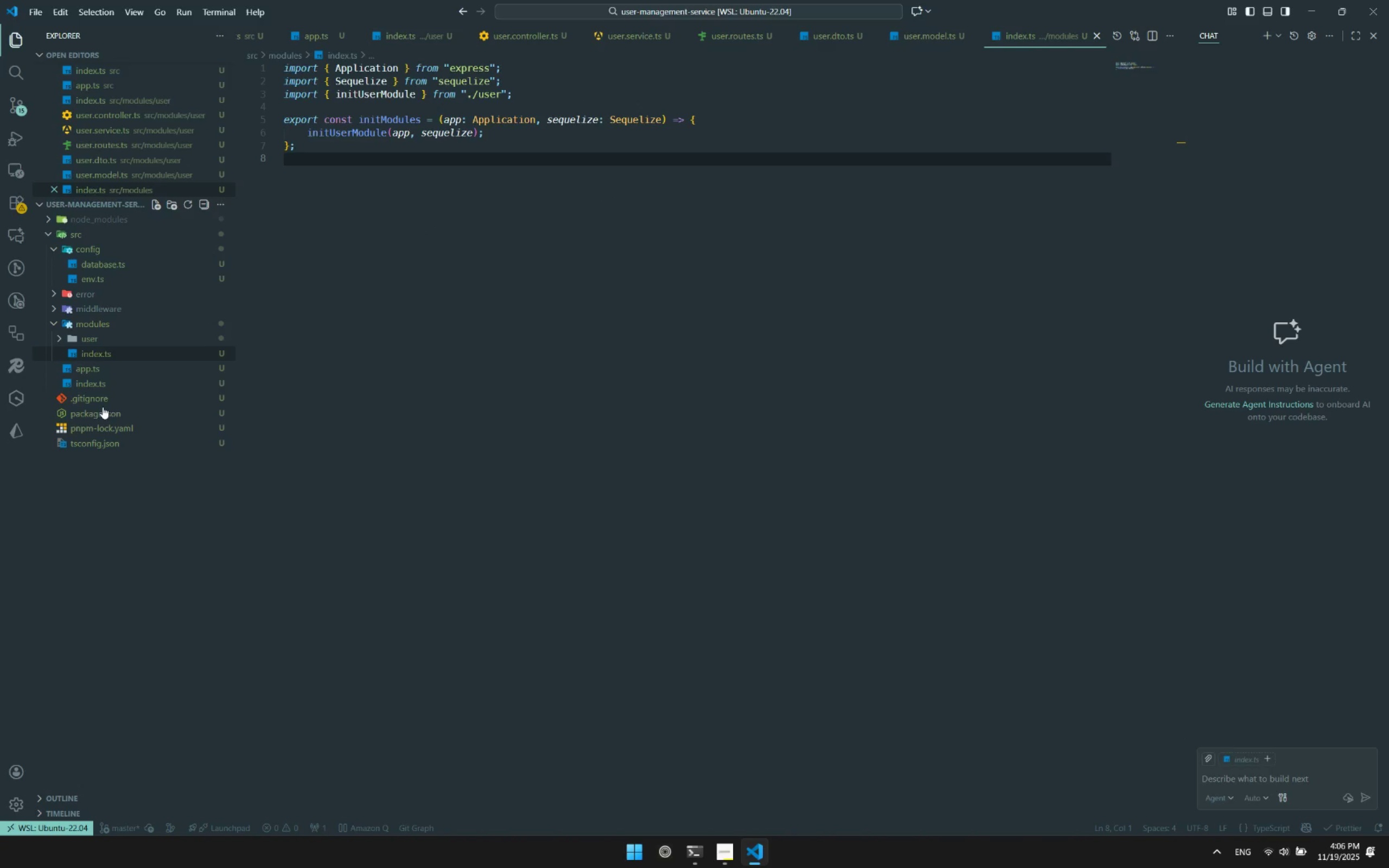 
left_click([91, 373])
 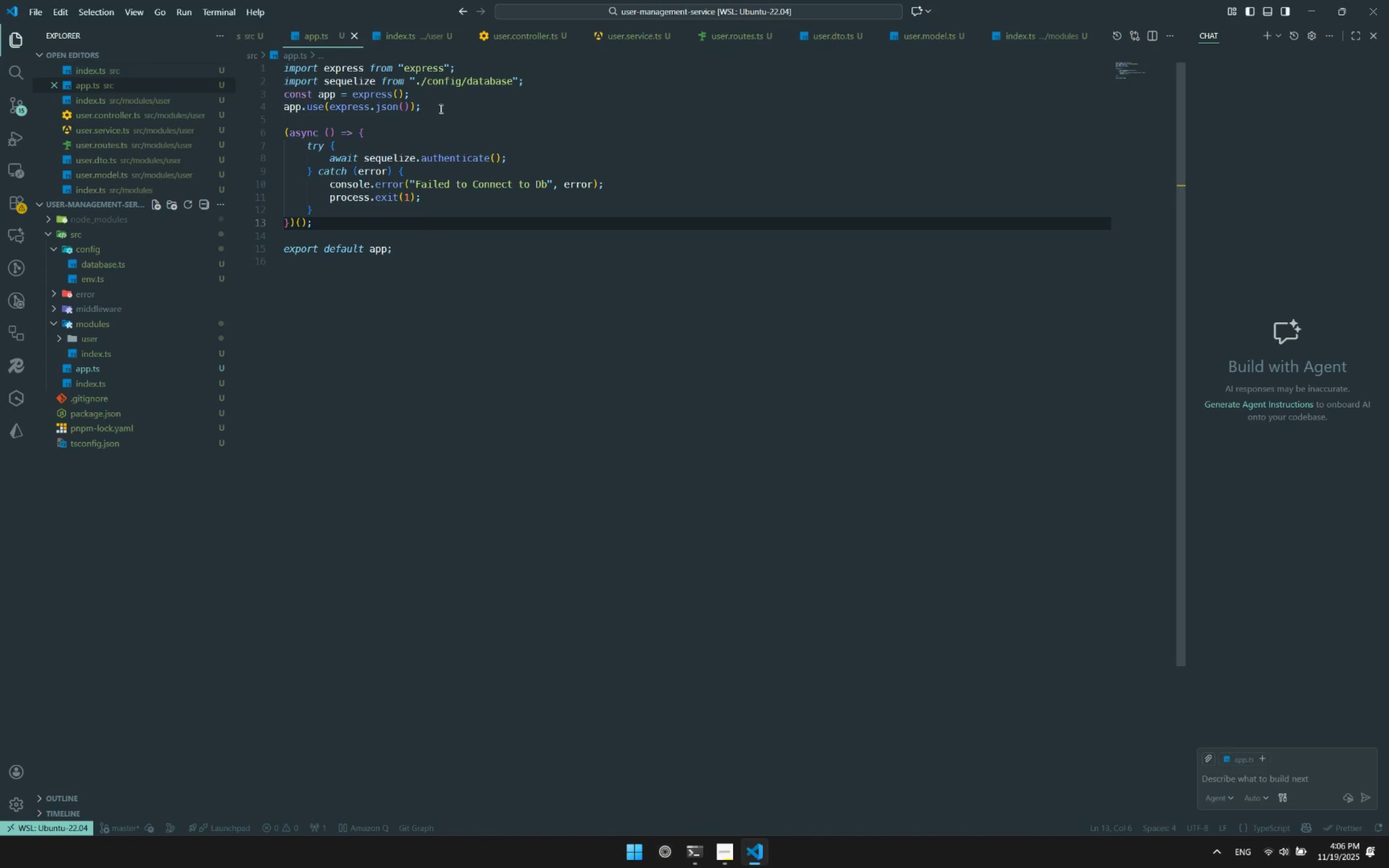 
double_click([438, 127])
 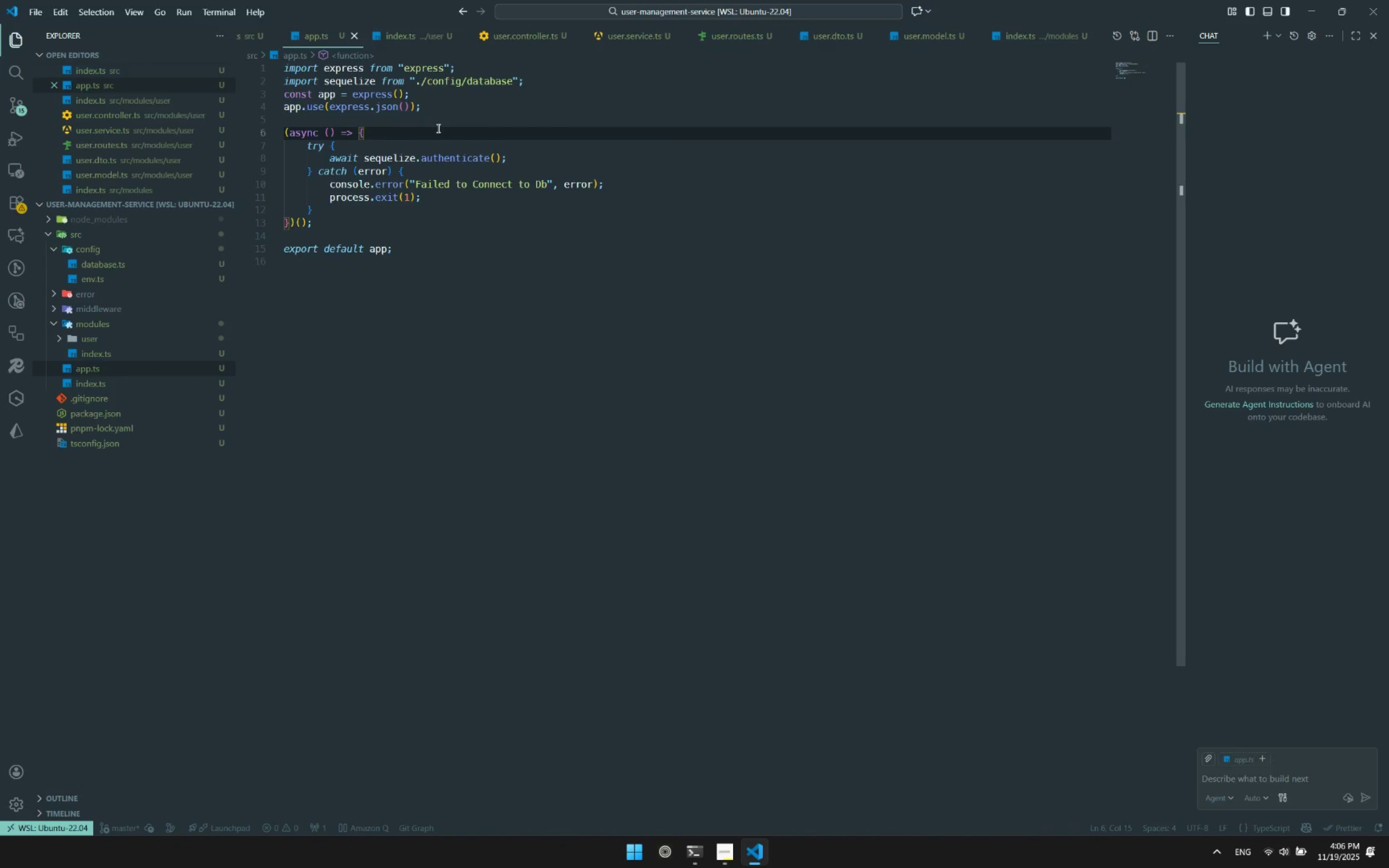 
left_click([437, 119])
 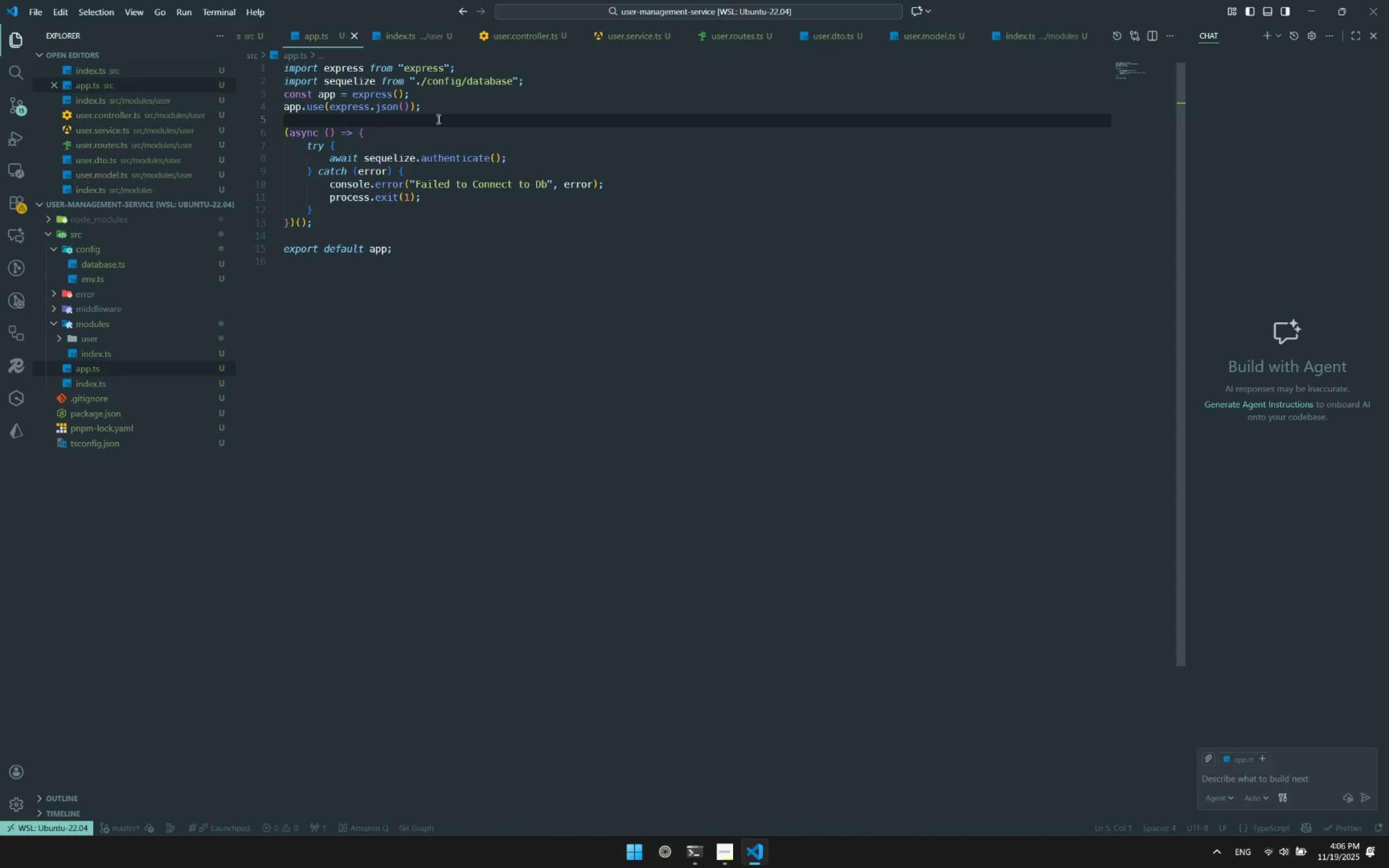 
key(Enter)
 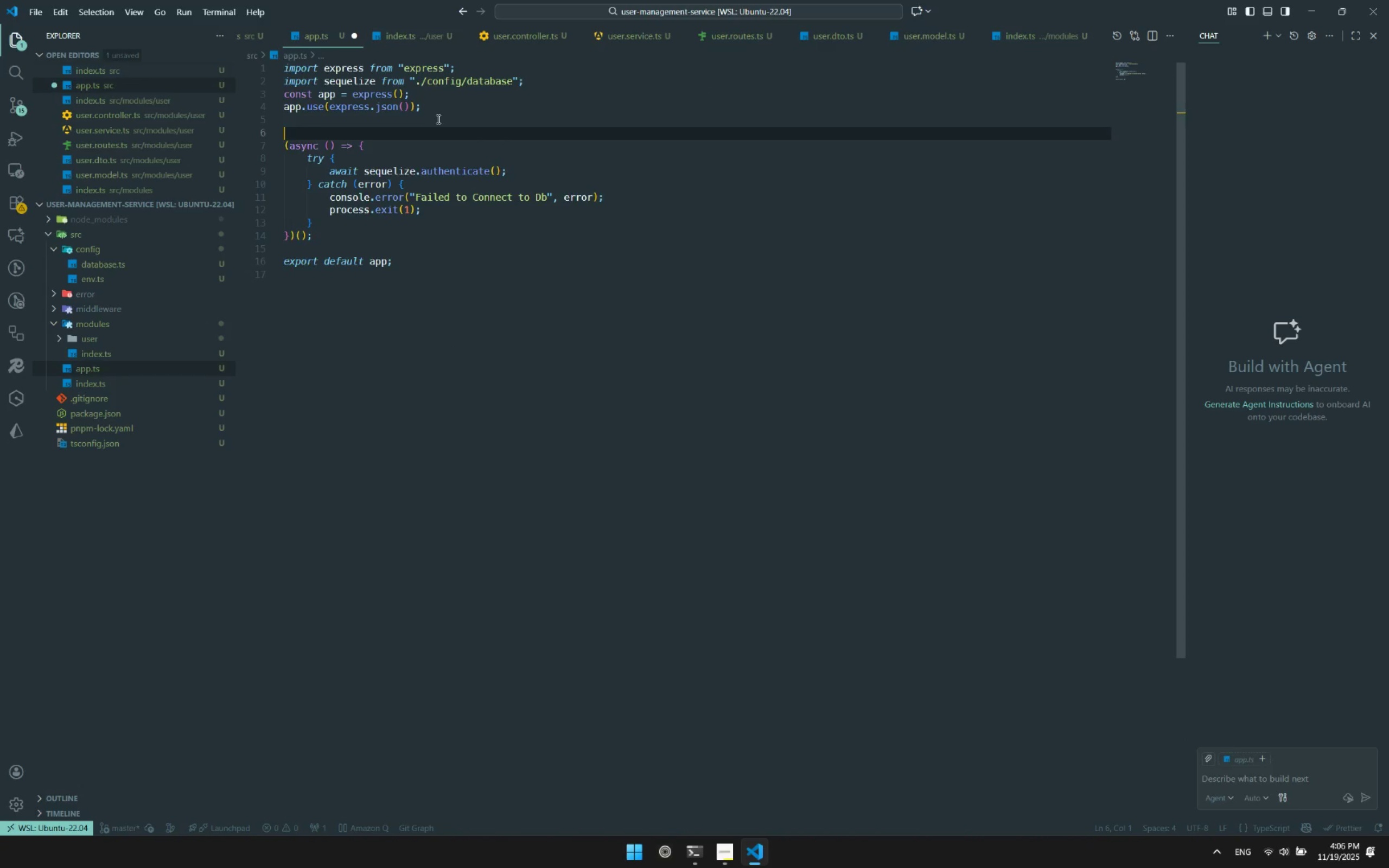 
key(Enter)
 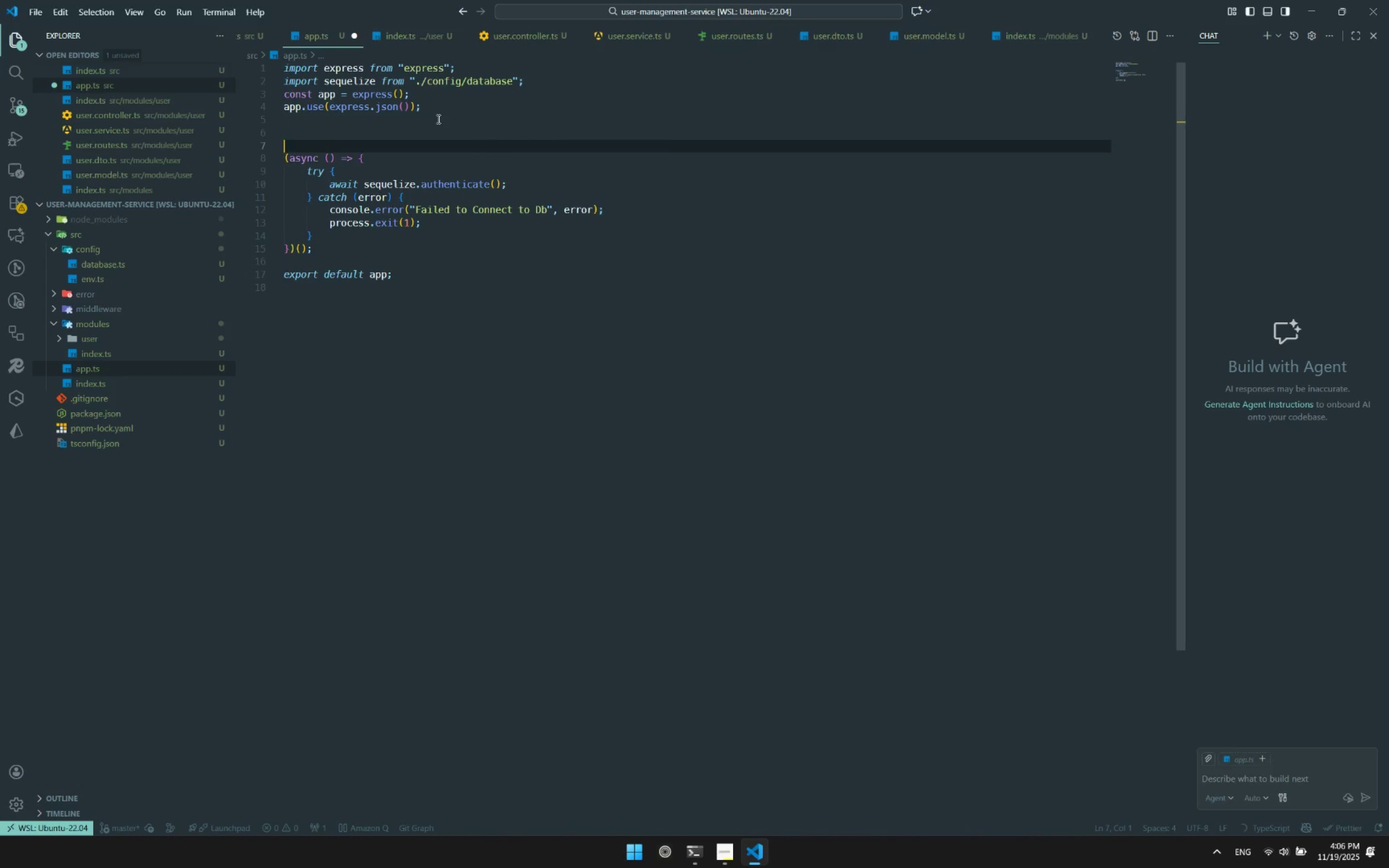 
type(app.)
key(Backspace)
key(Backspace)
key(Backspace)
key(Backspace)
 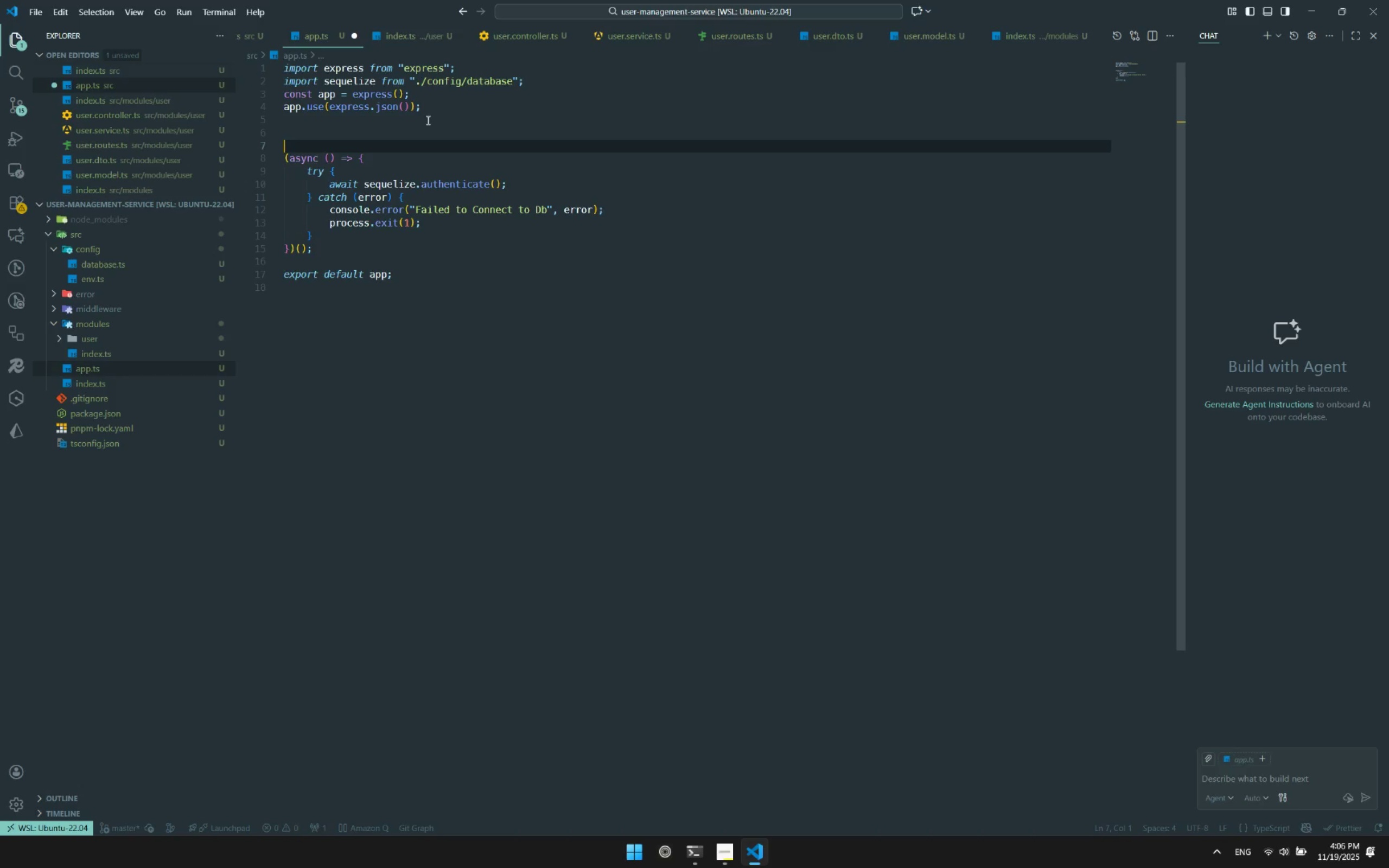 
type(init)
 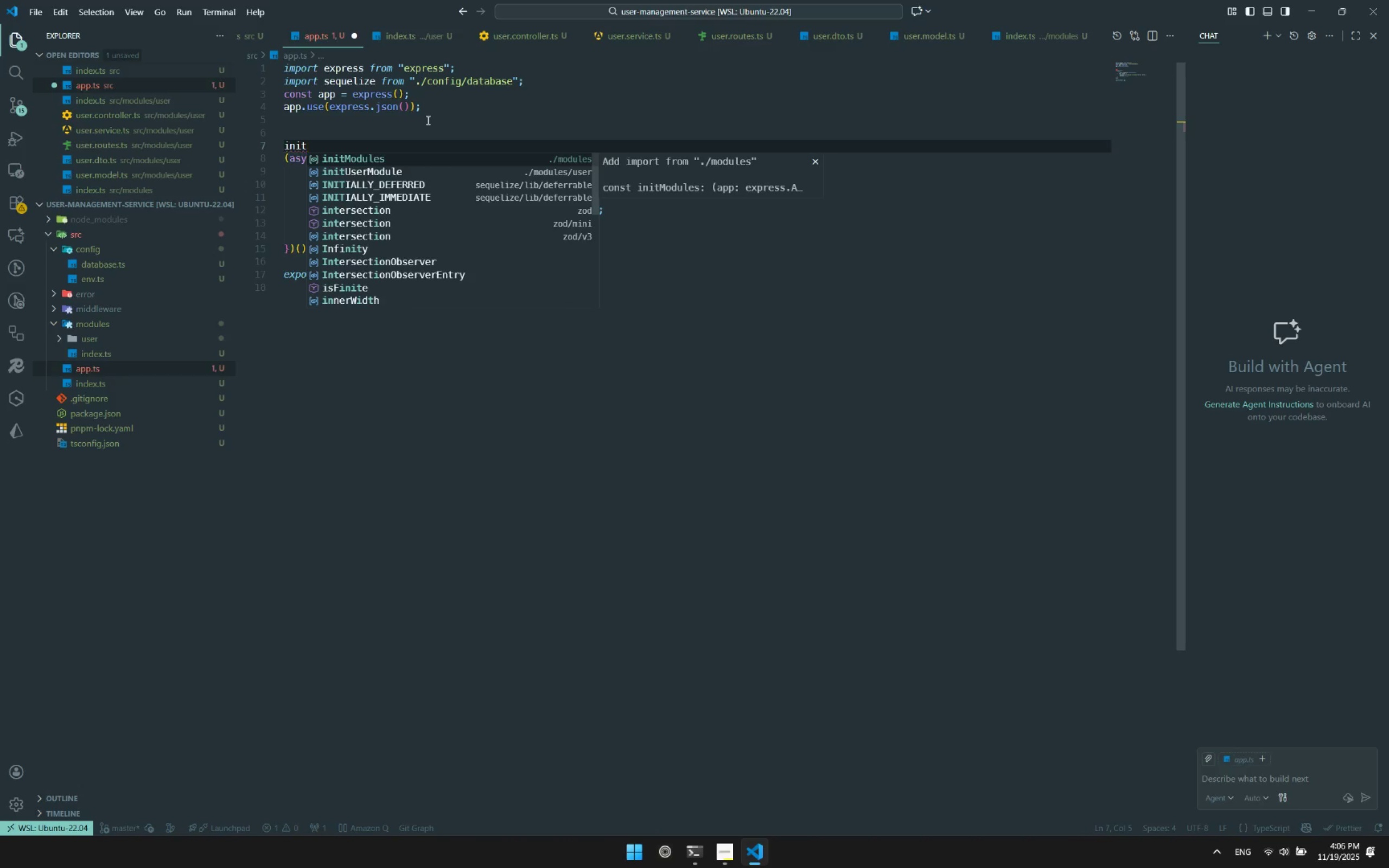 
key(Enter)
 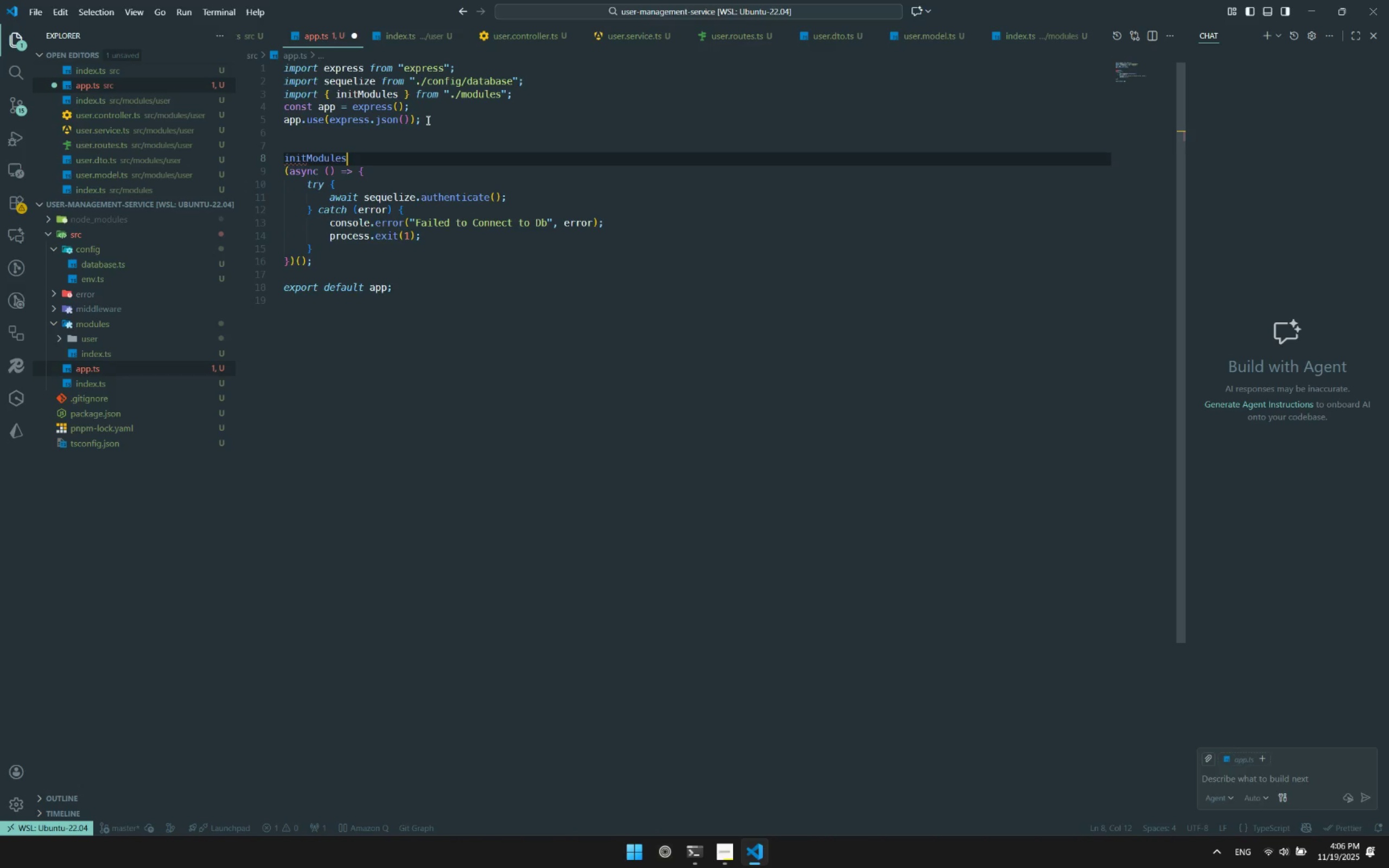 
type((app,seq)
 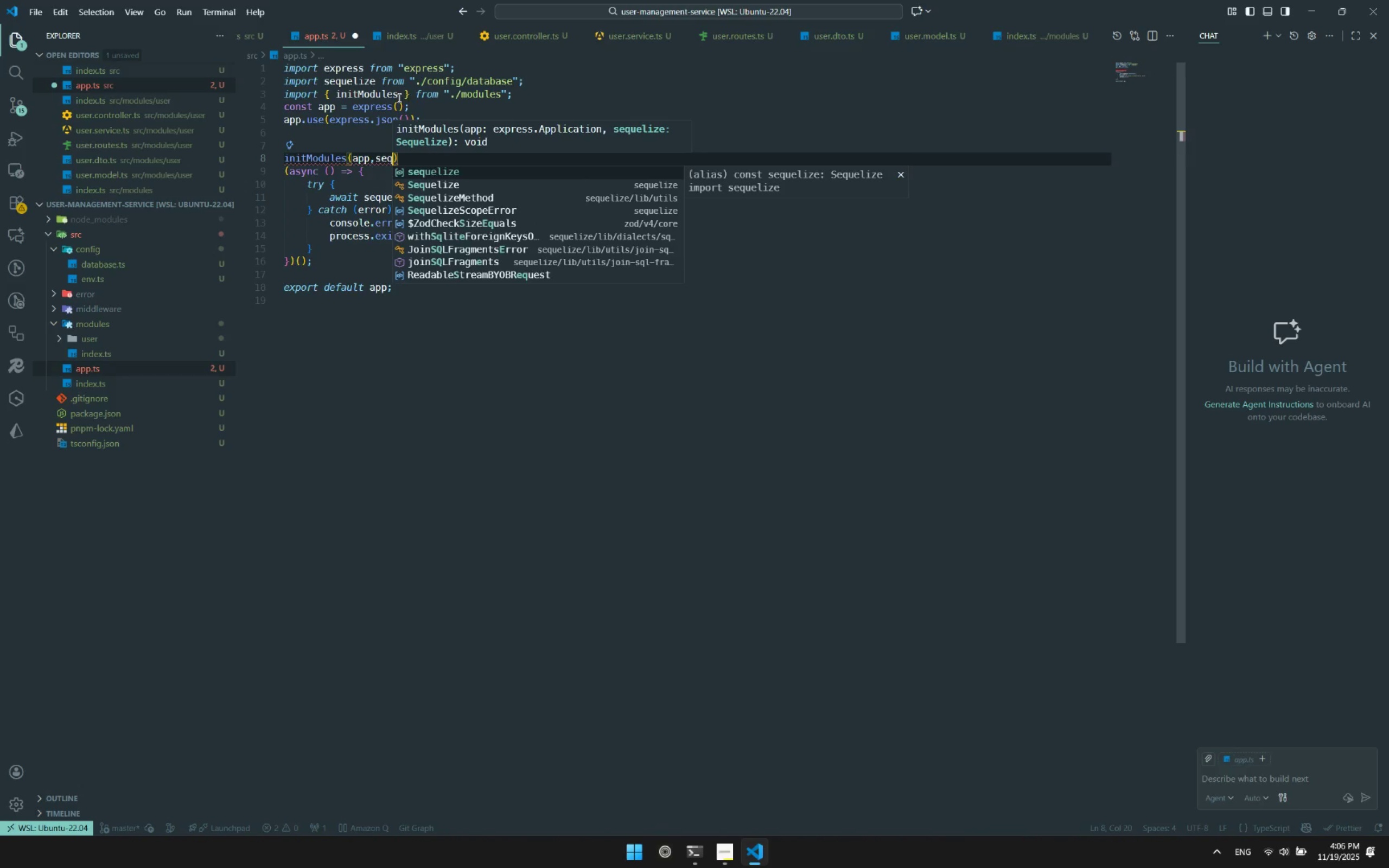 
double_click([354, 81])
 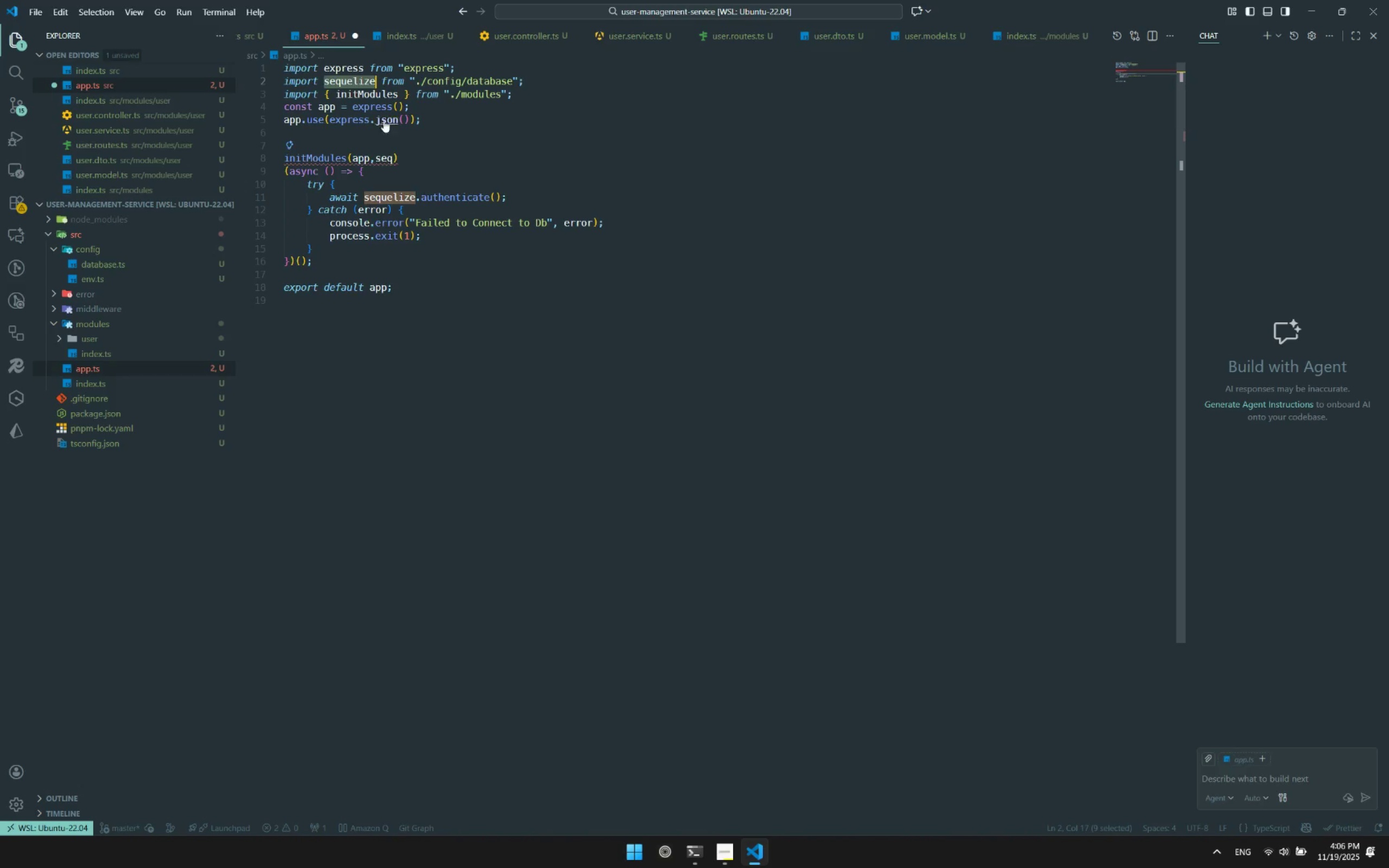 
key(Control+ControlLeft)
 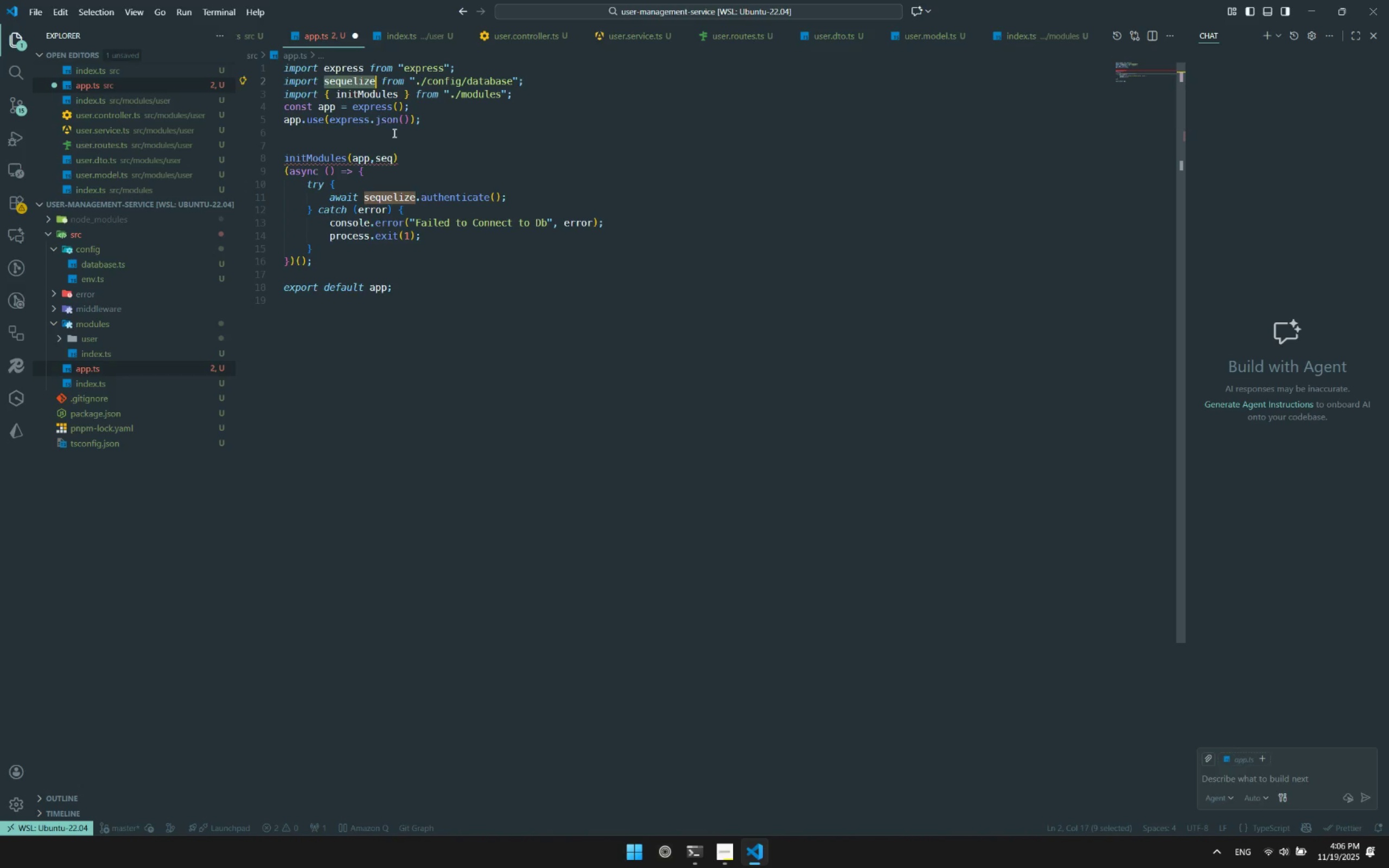 
key(Control+C)
 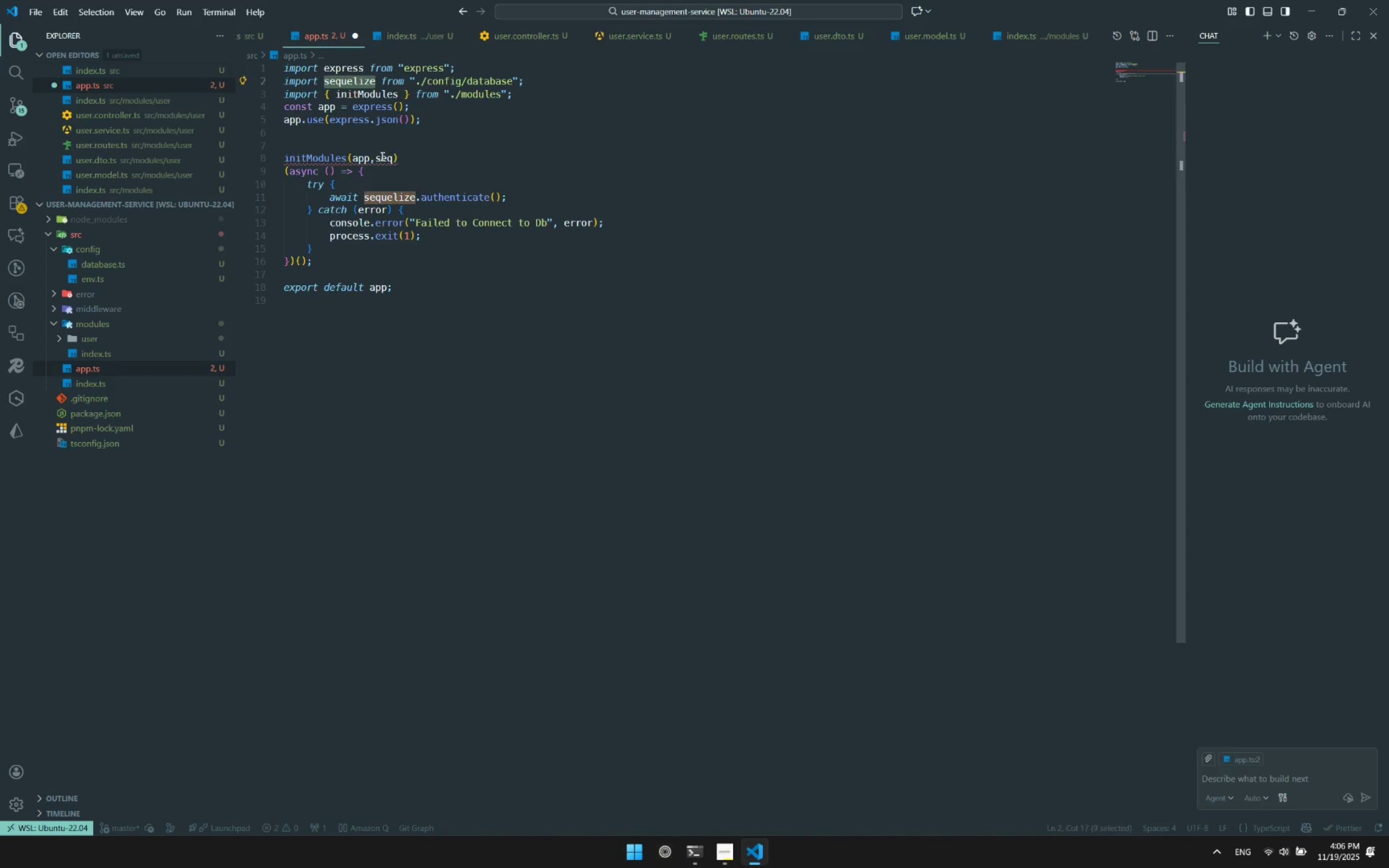 
double_click([381, 156])
 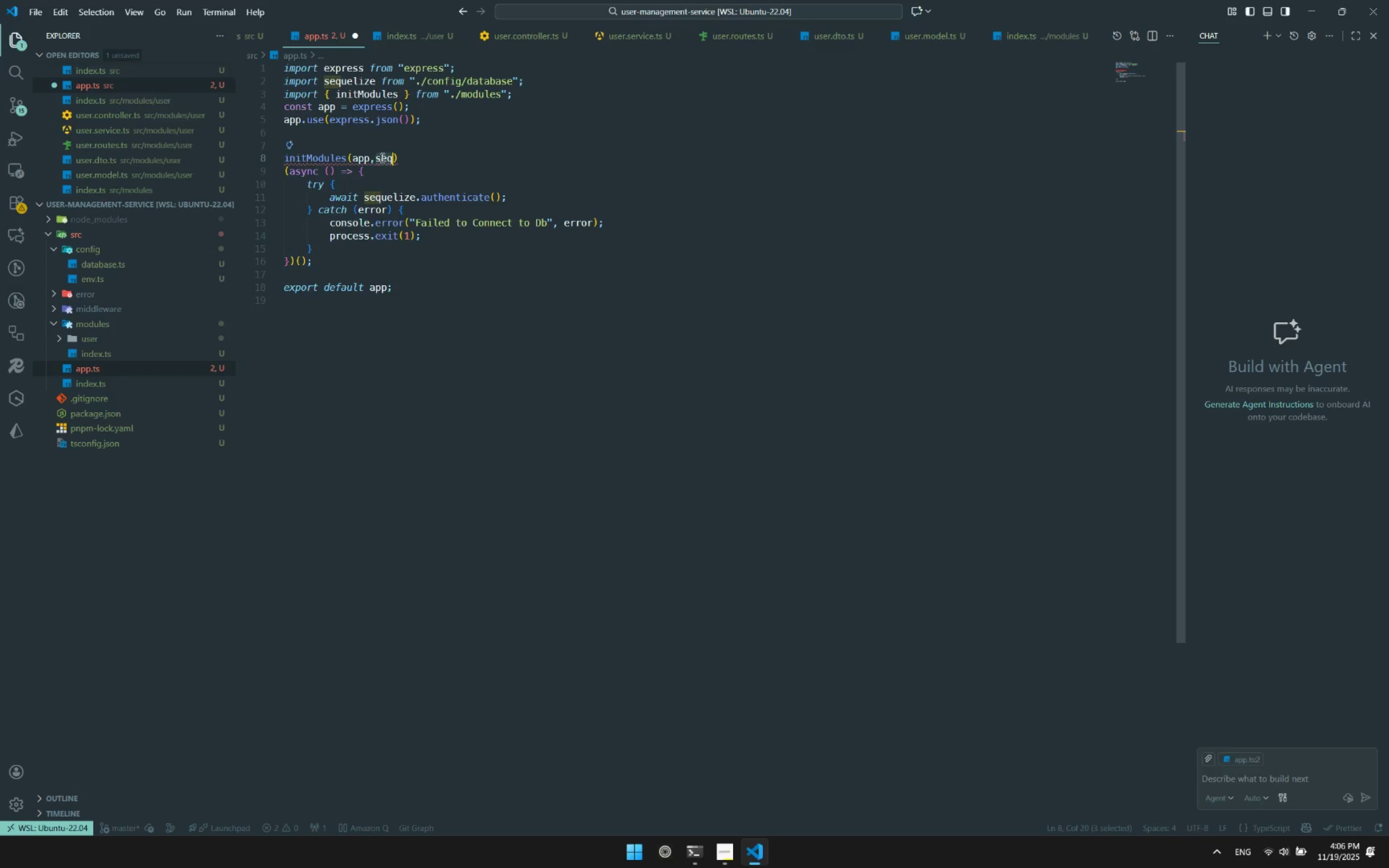 
key(Control+ControlLeft)
 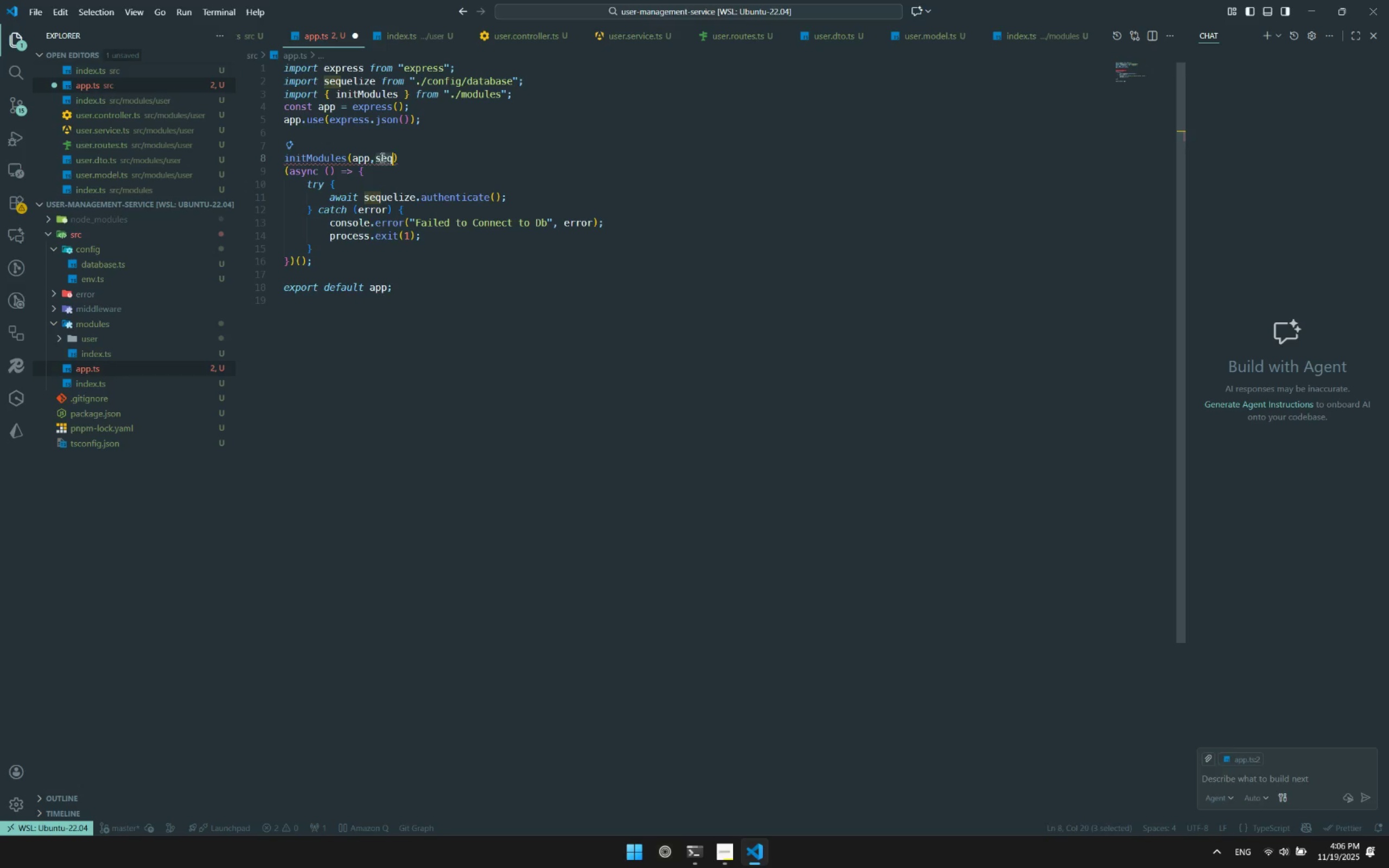 
key(Control+V)
 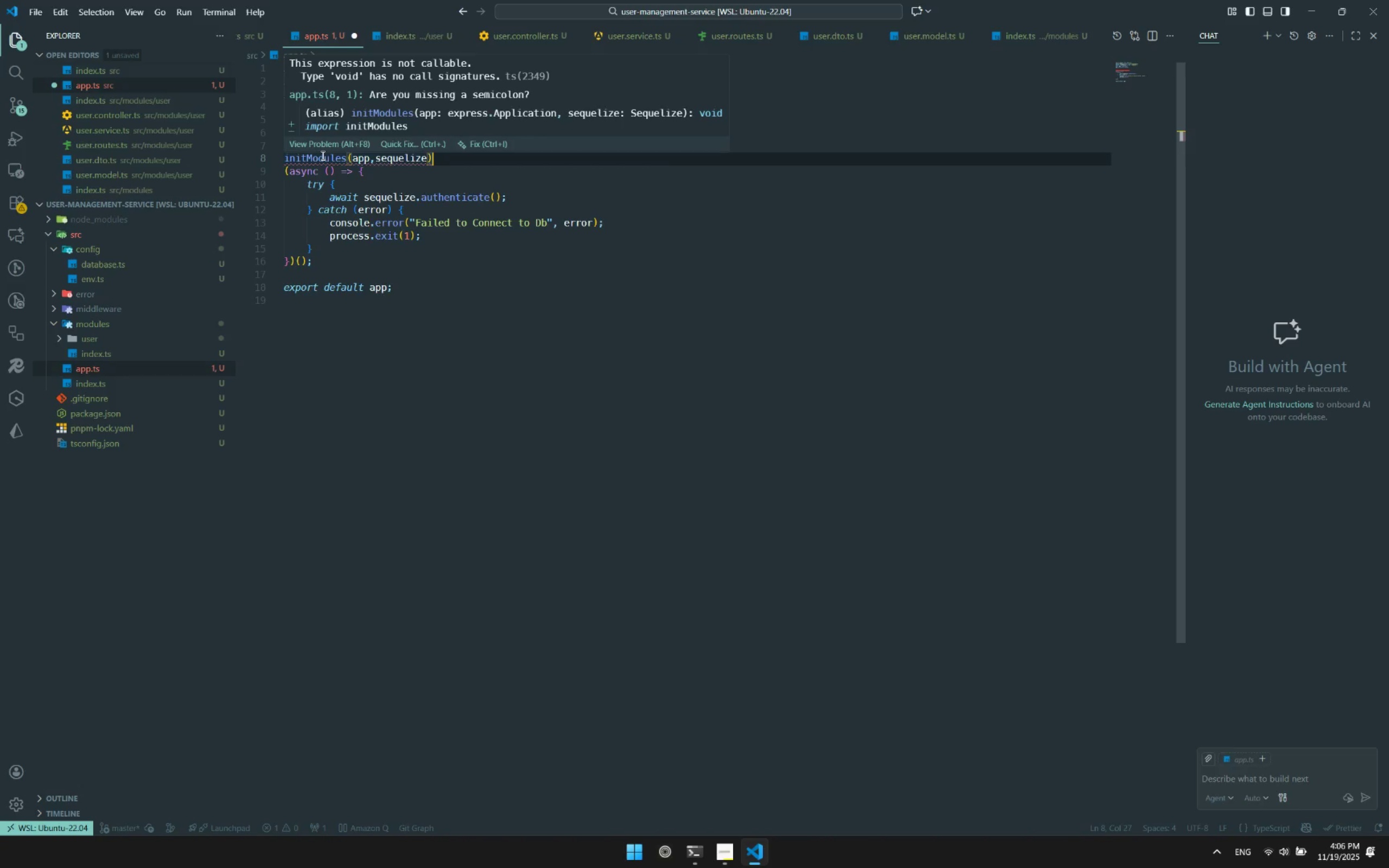 
left_click([322, 155])
 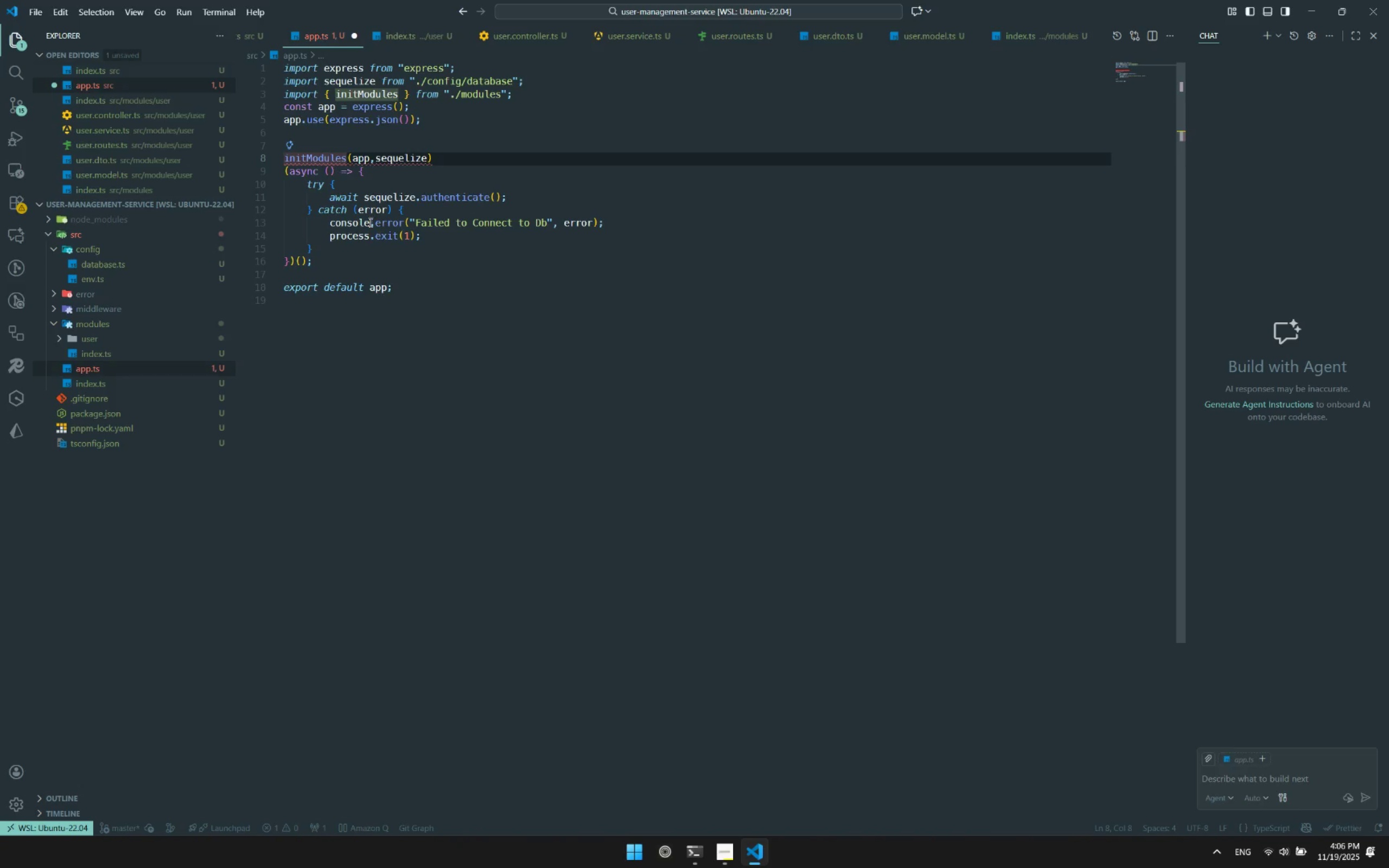 
left_click([380, 235])
 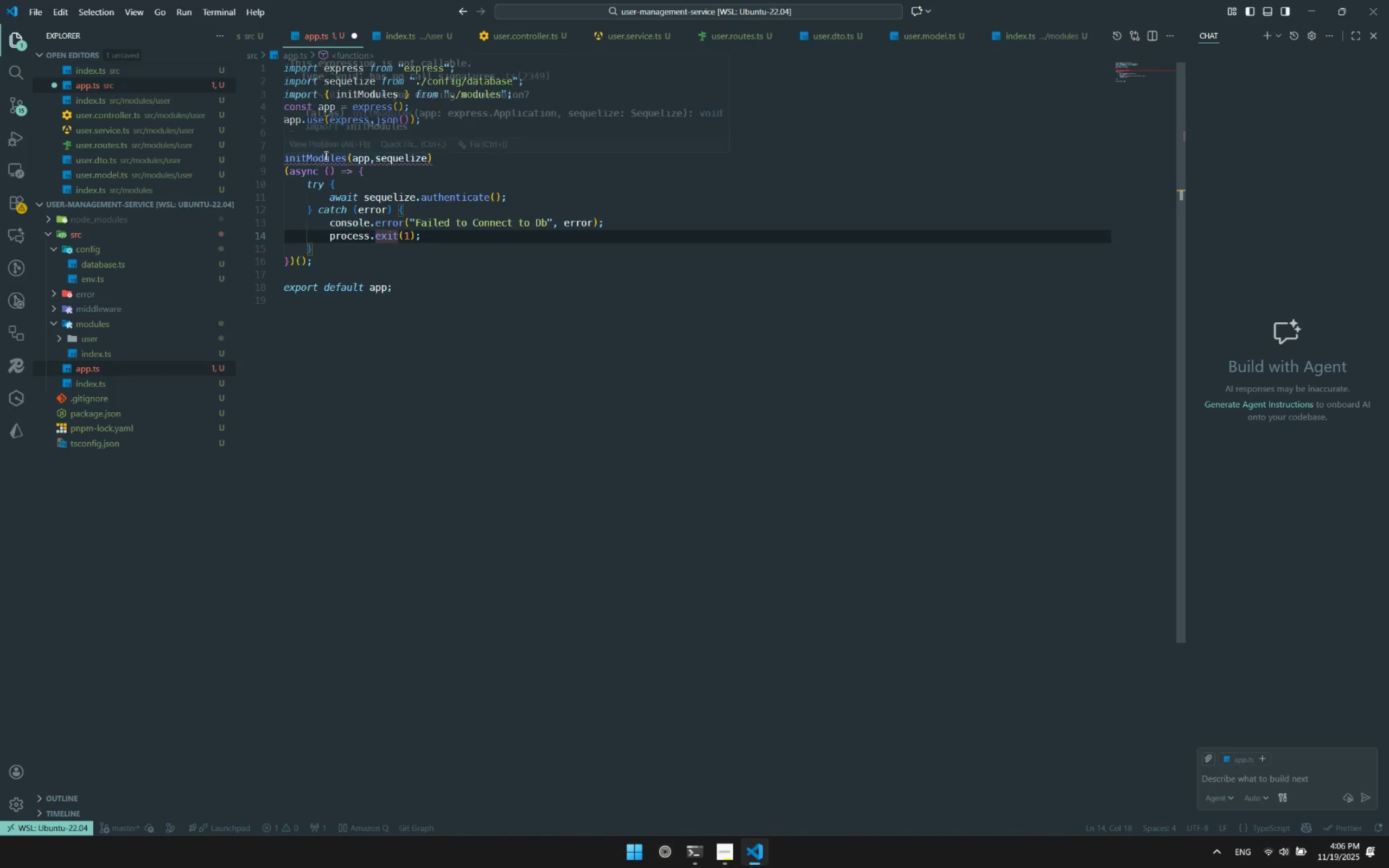 
left_click([325, 156])
 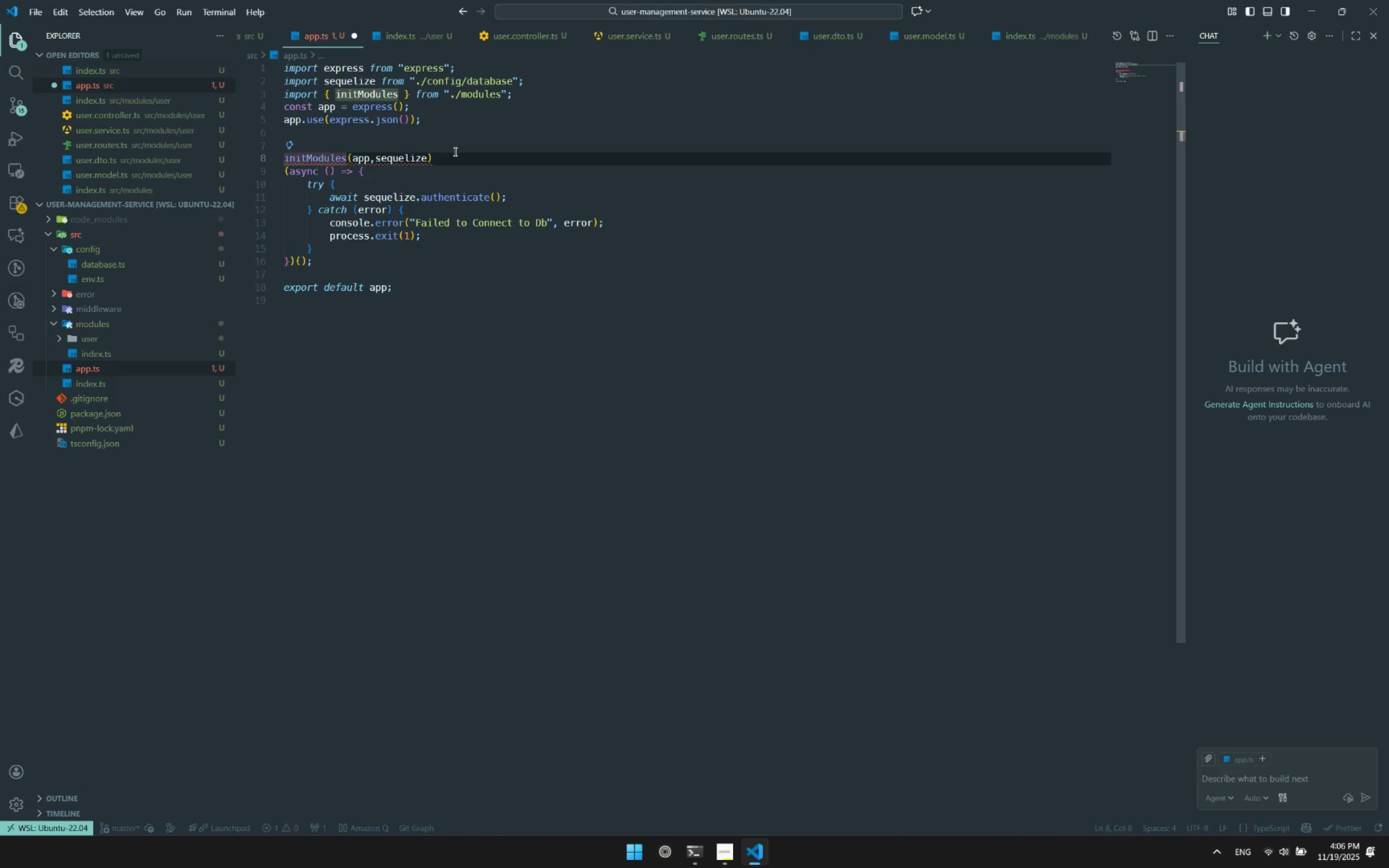 
left_click_drag(start_coordinate=[454, 151], to_coordinate=[335, 163])
 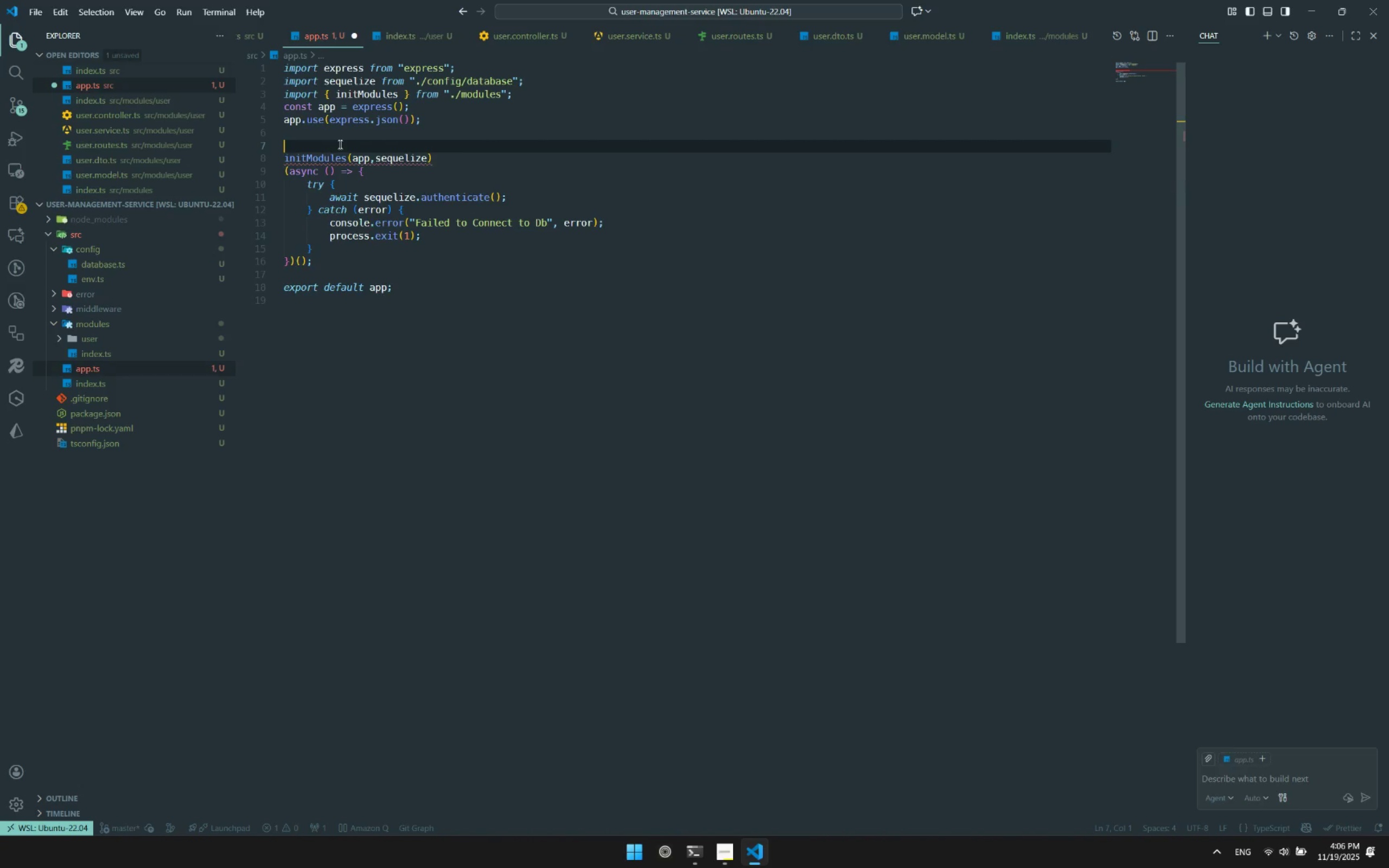 
key(Backspace)
 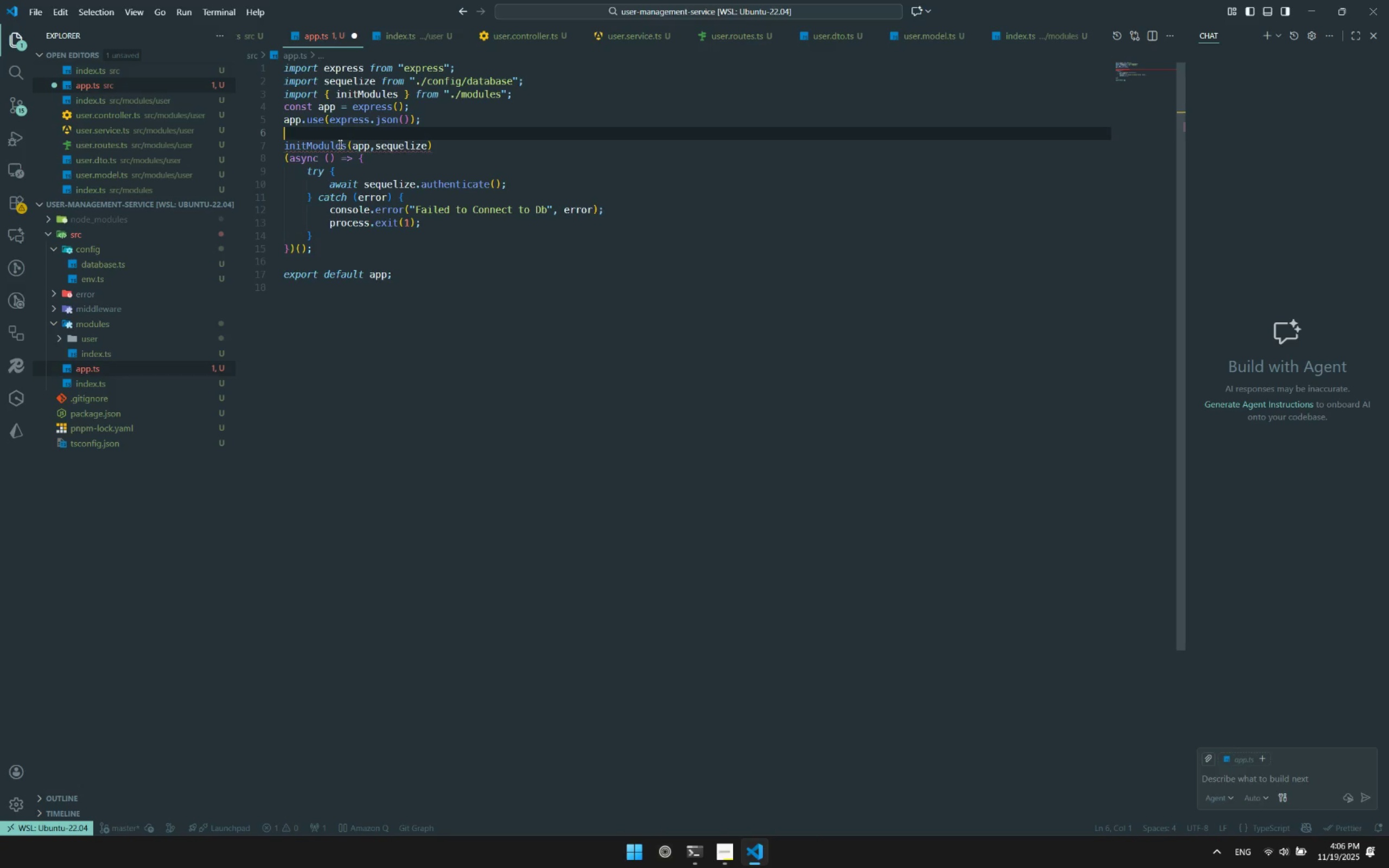 
mouse_move([392, 288])
 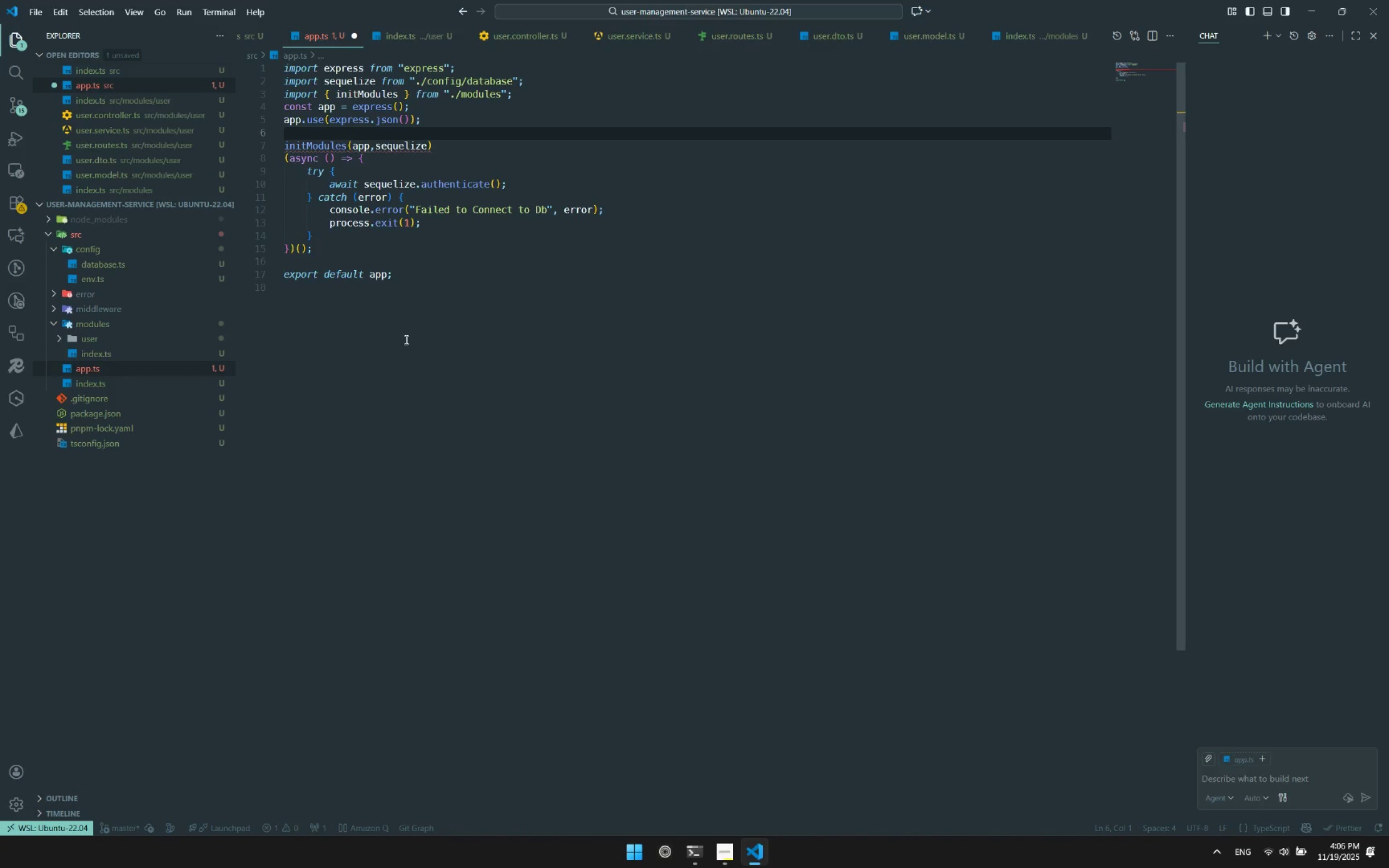 
wait(8.33)
 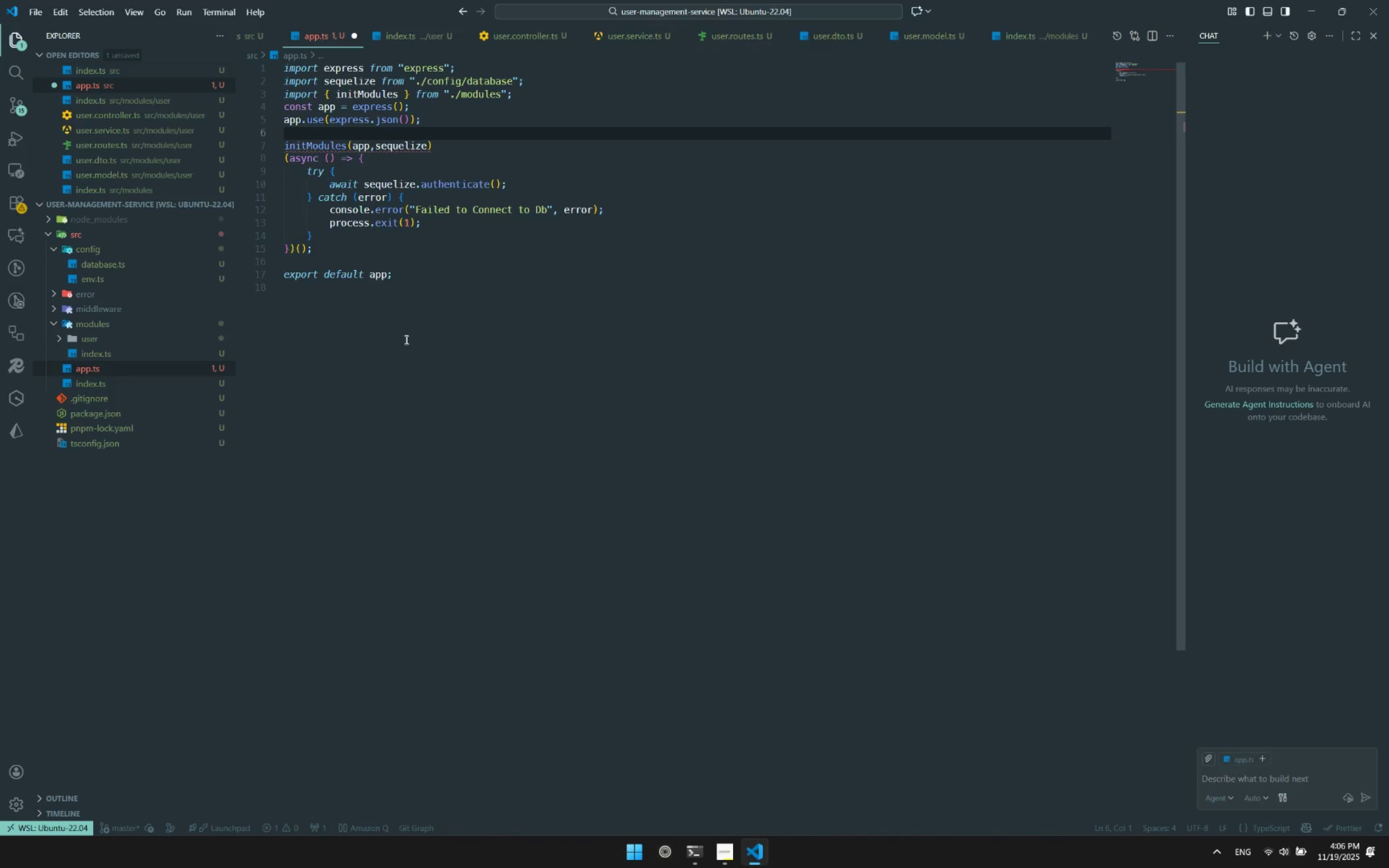 
double_click([324, 144])
 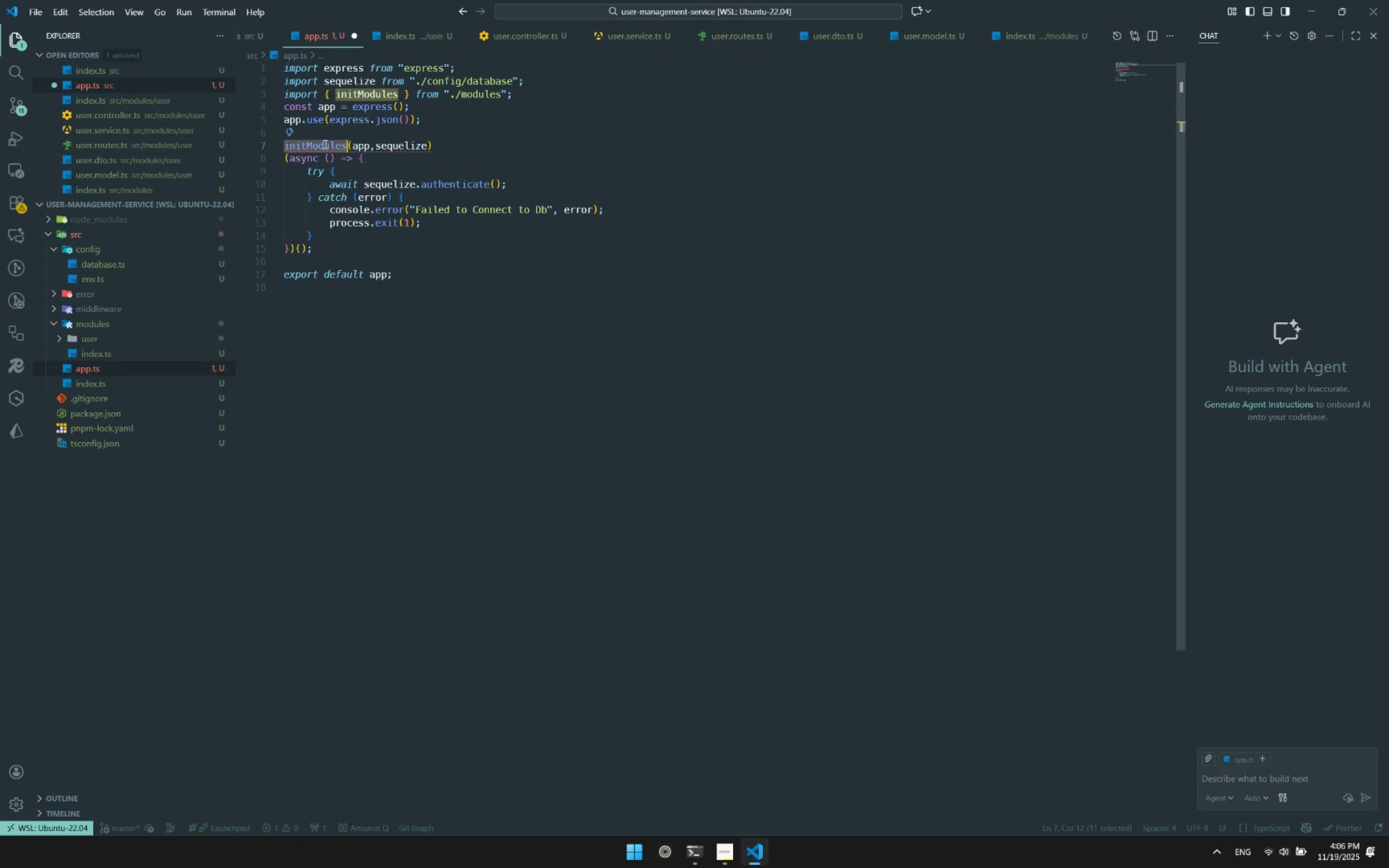 
key(Shift+ShiftLeft)
 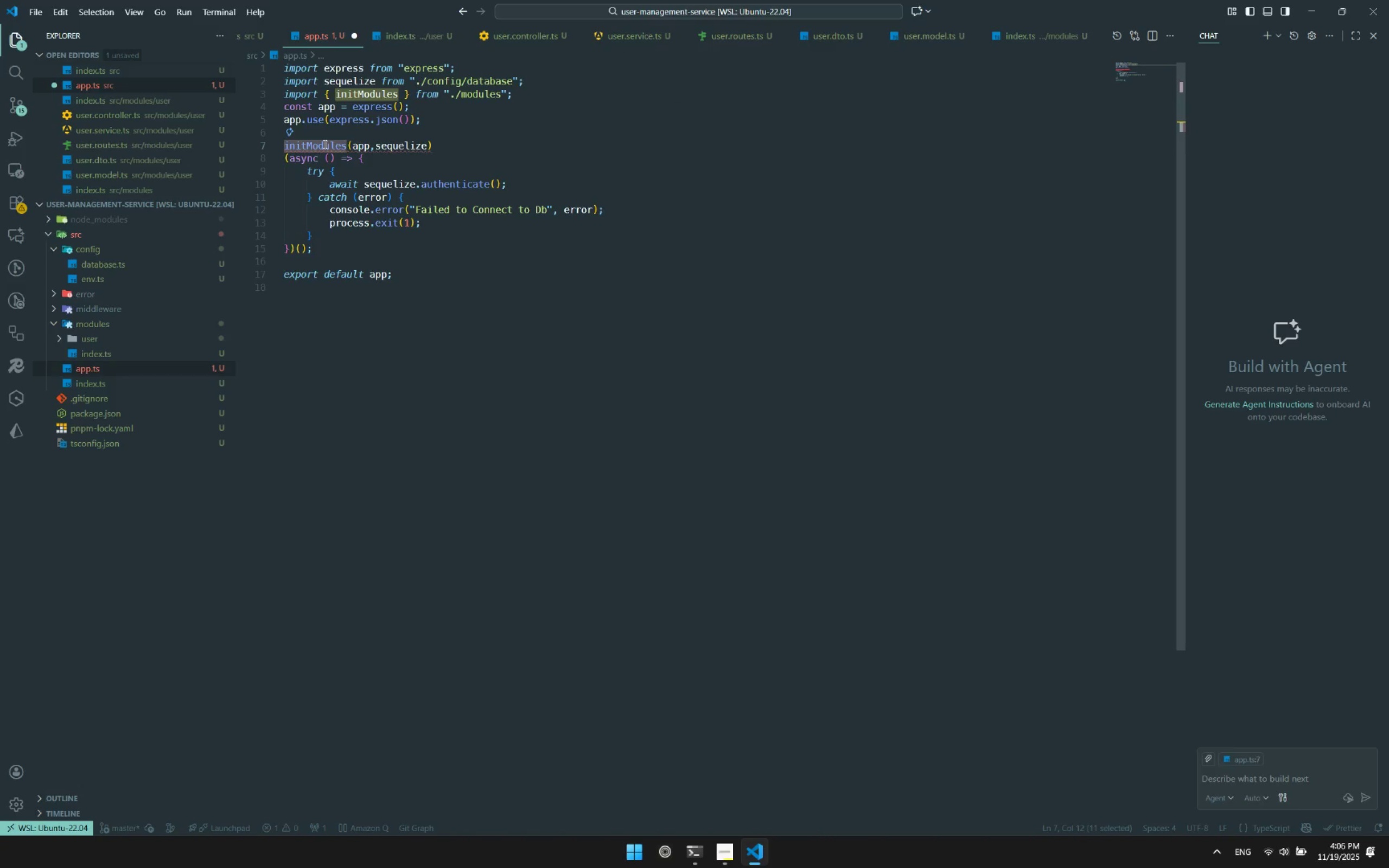 
hold_key(key=ControlLeft, duration=0.66)
left_click([327, 144])
 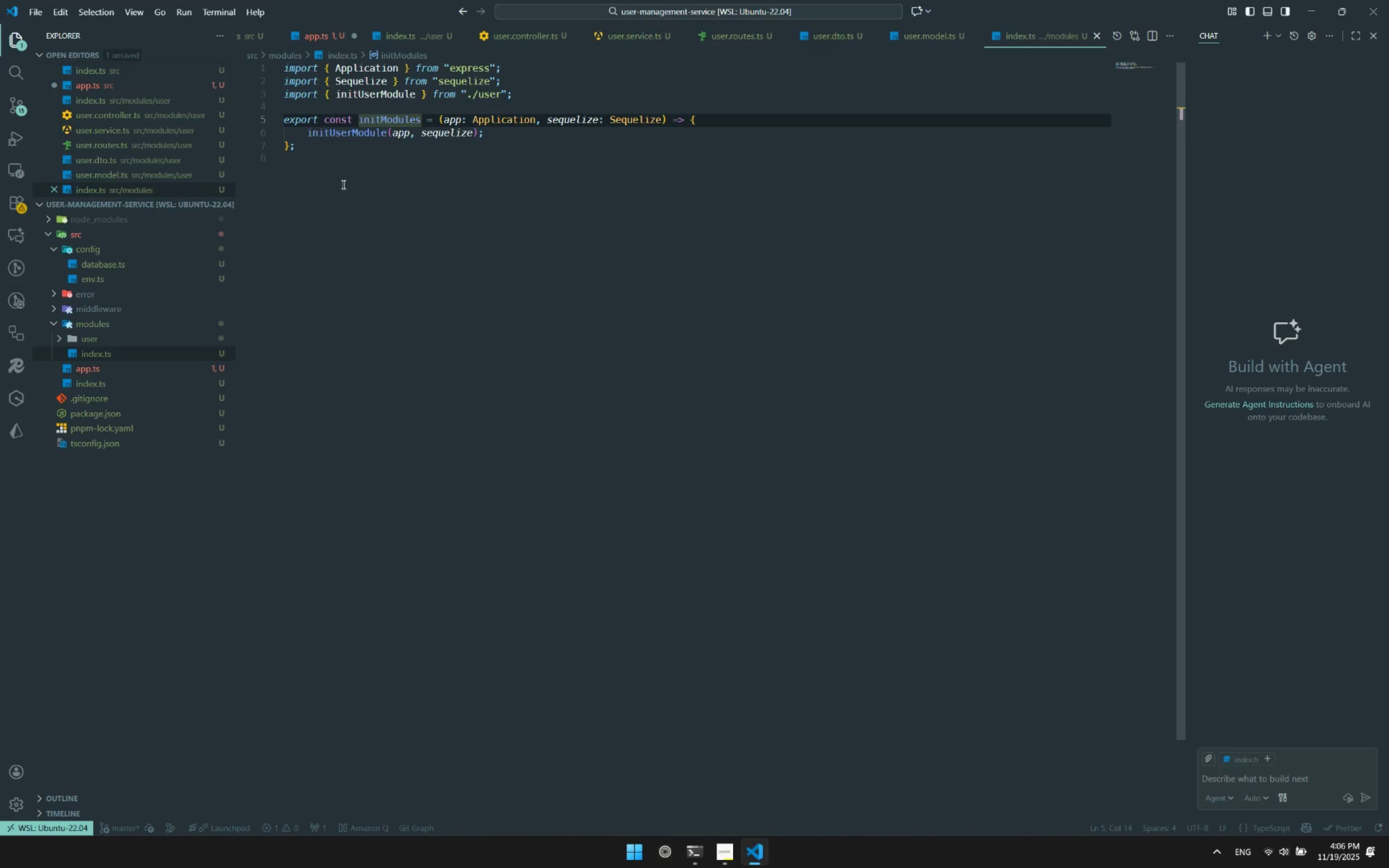 
left_click([342, 184])
 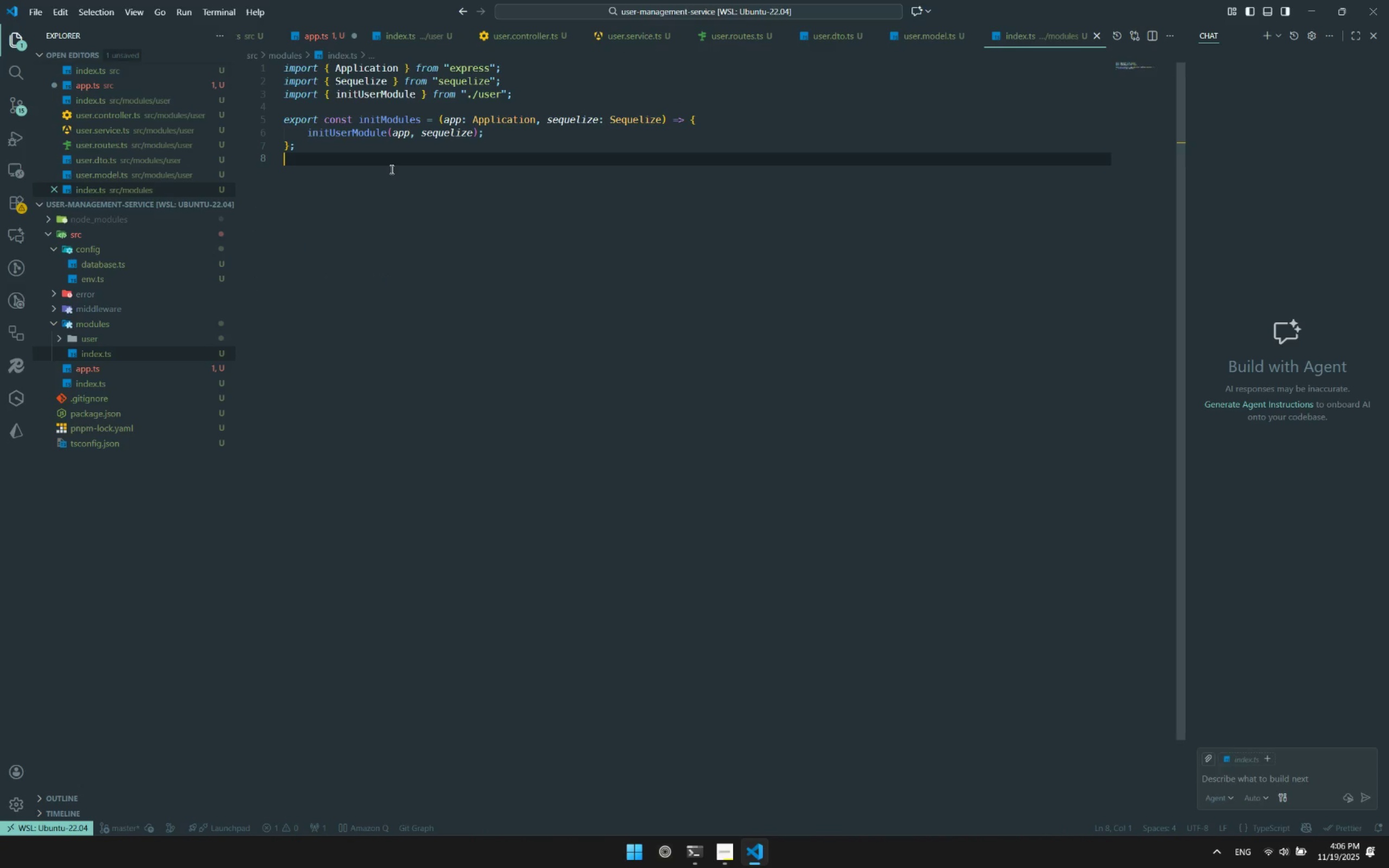 
left_click([391, 169])
 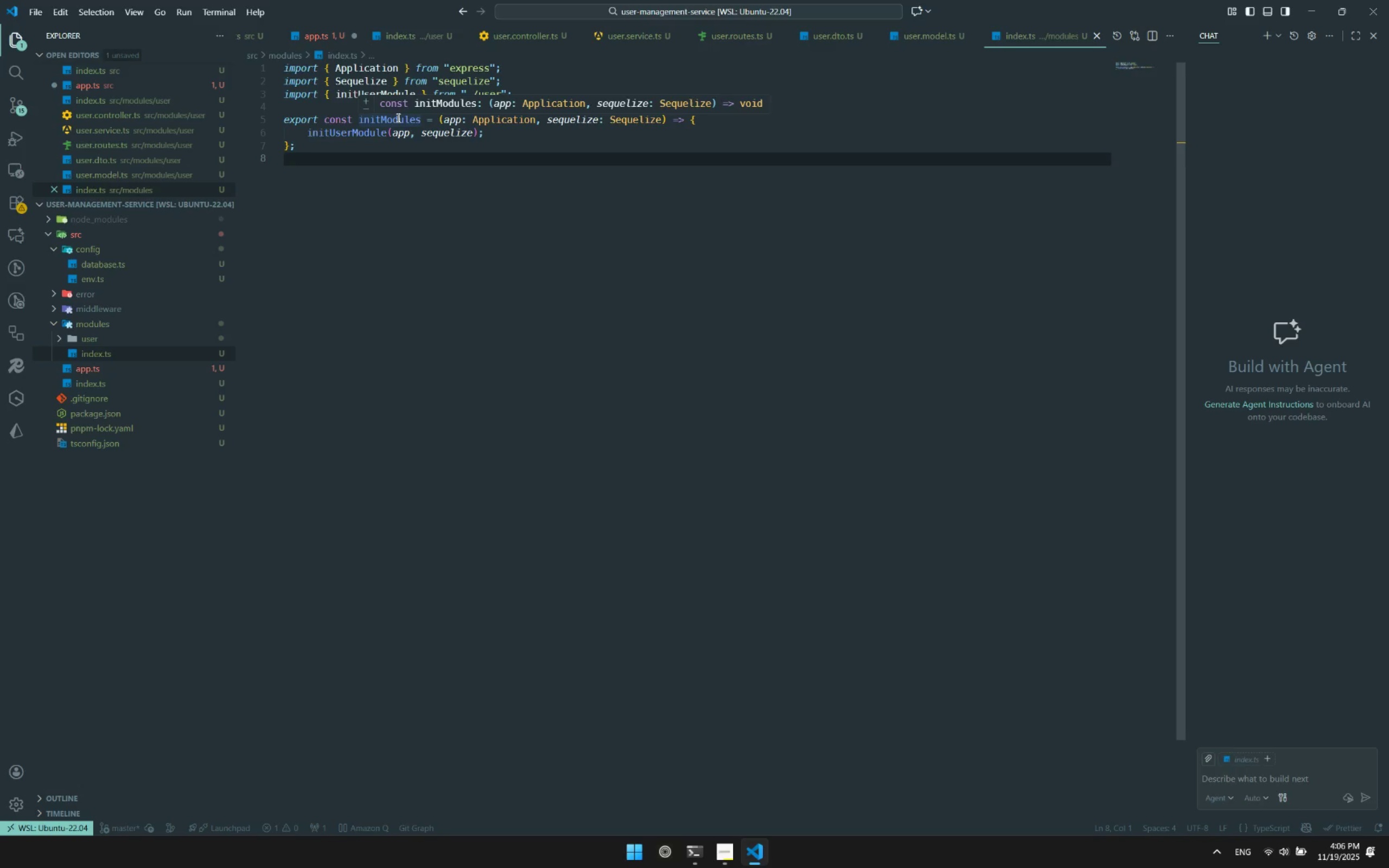 
left_click([397, 118])
 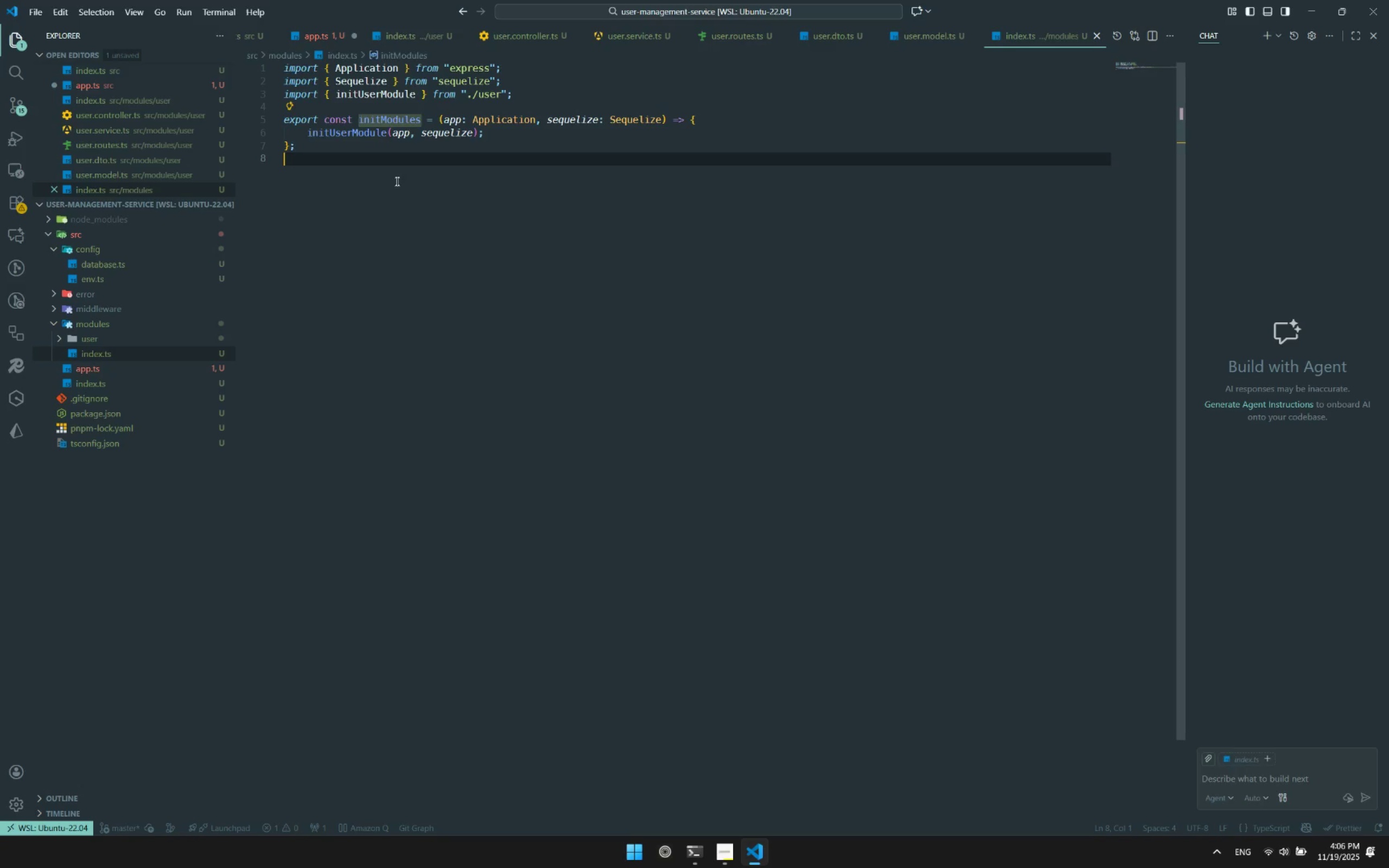 
double_click([396, 181])
 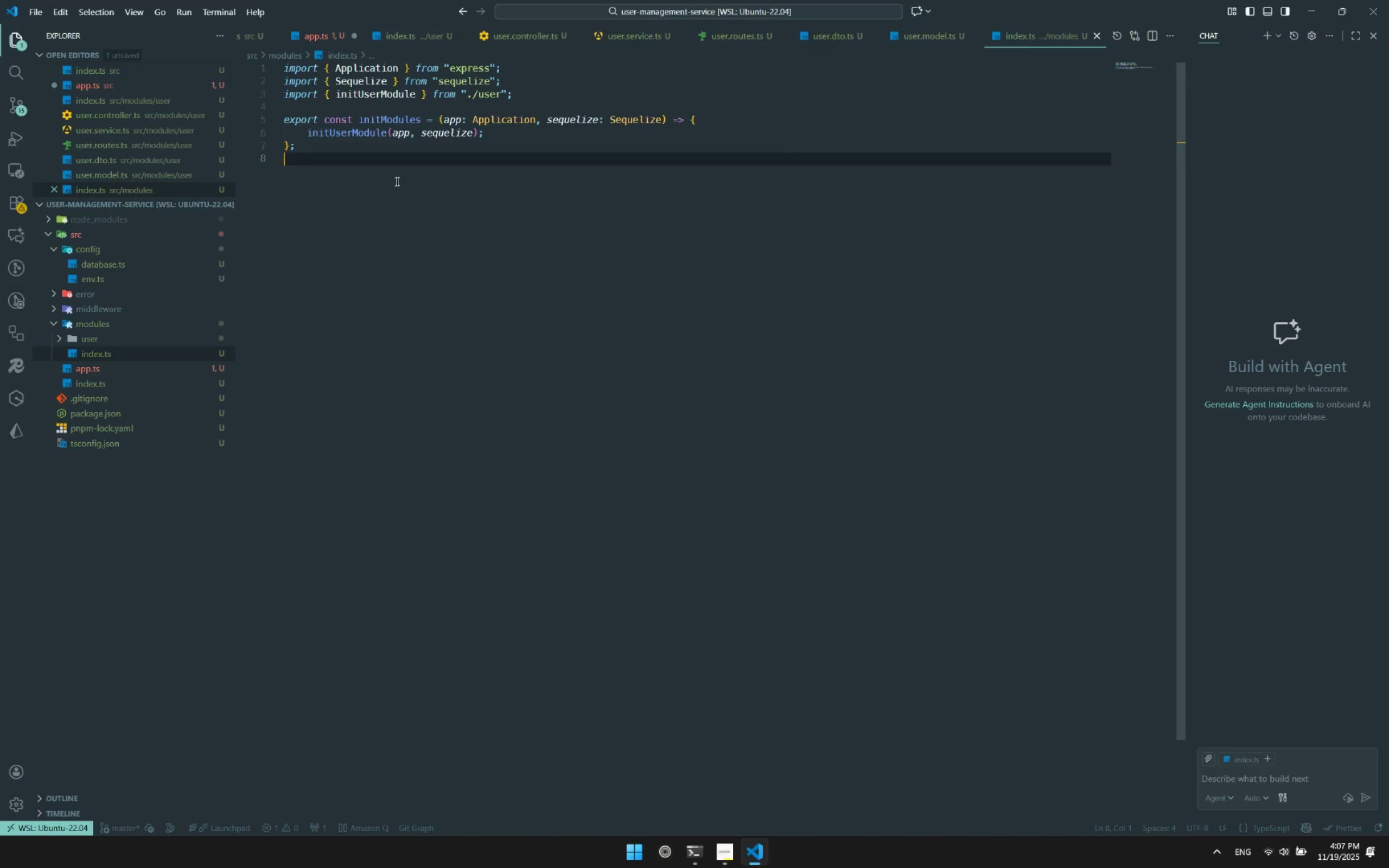 
wait(13.17)
 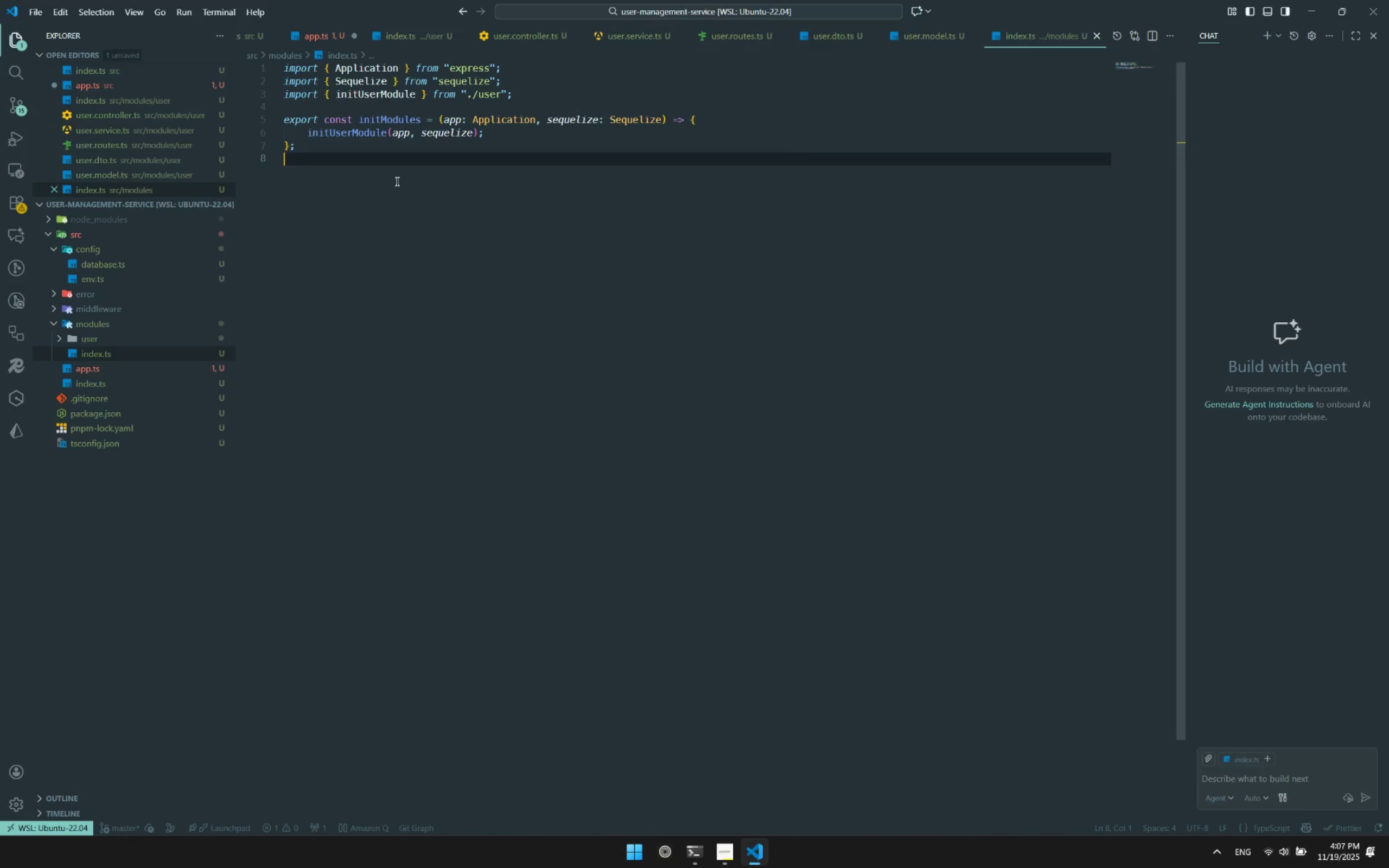 
left_click([332, 34])
 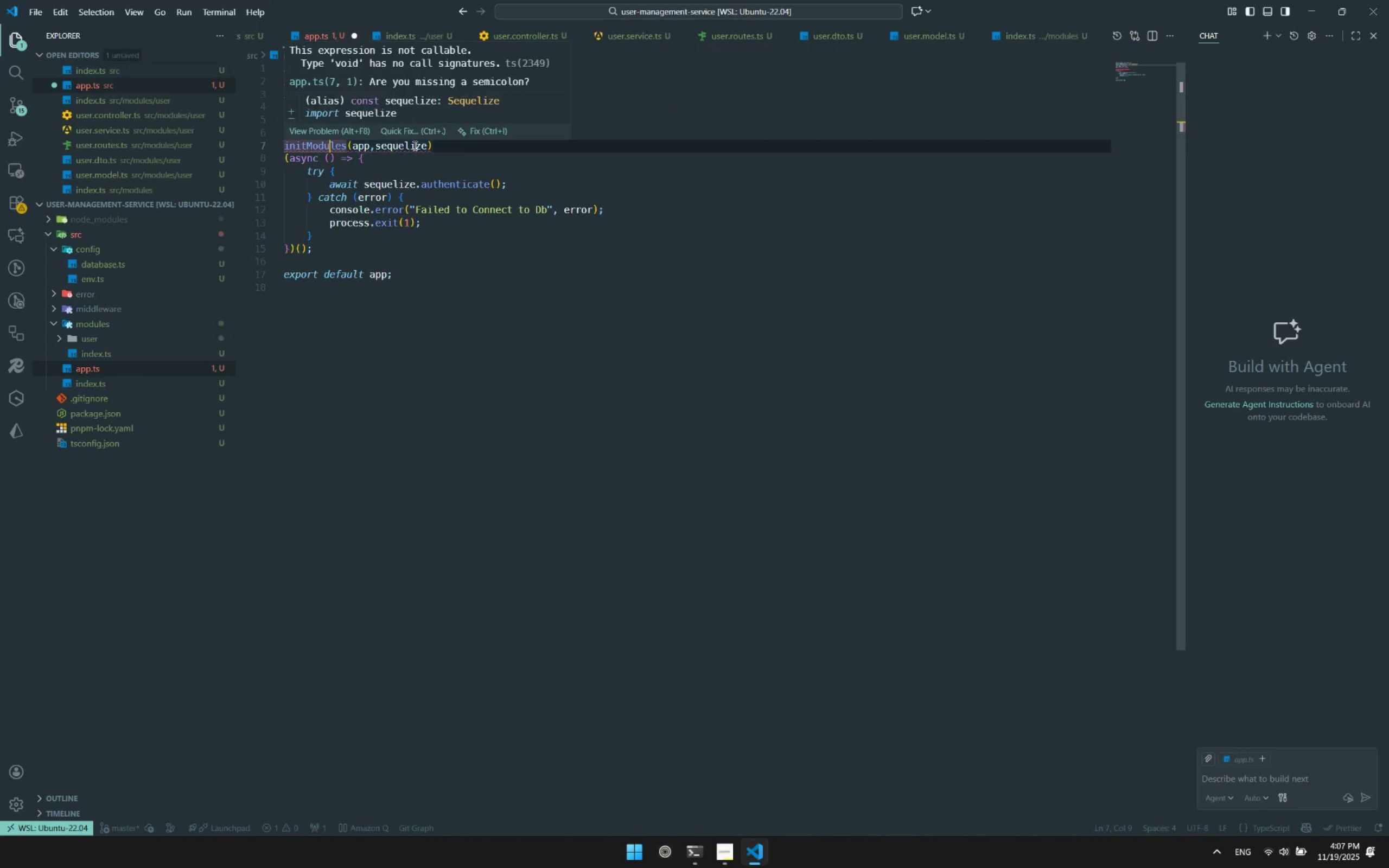 
double_click([414, 145])
 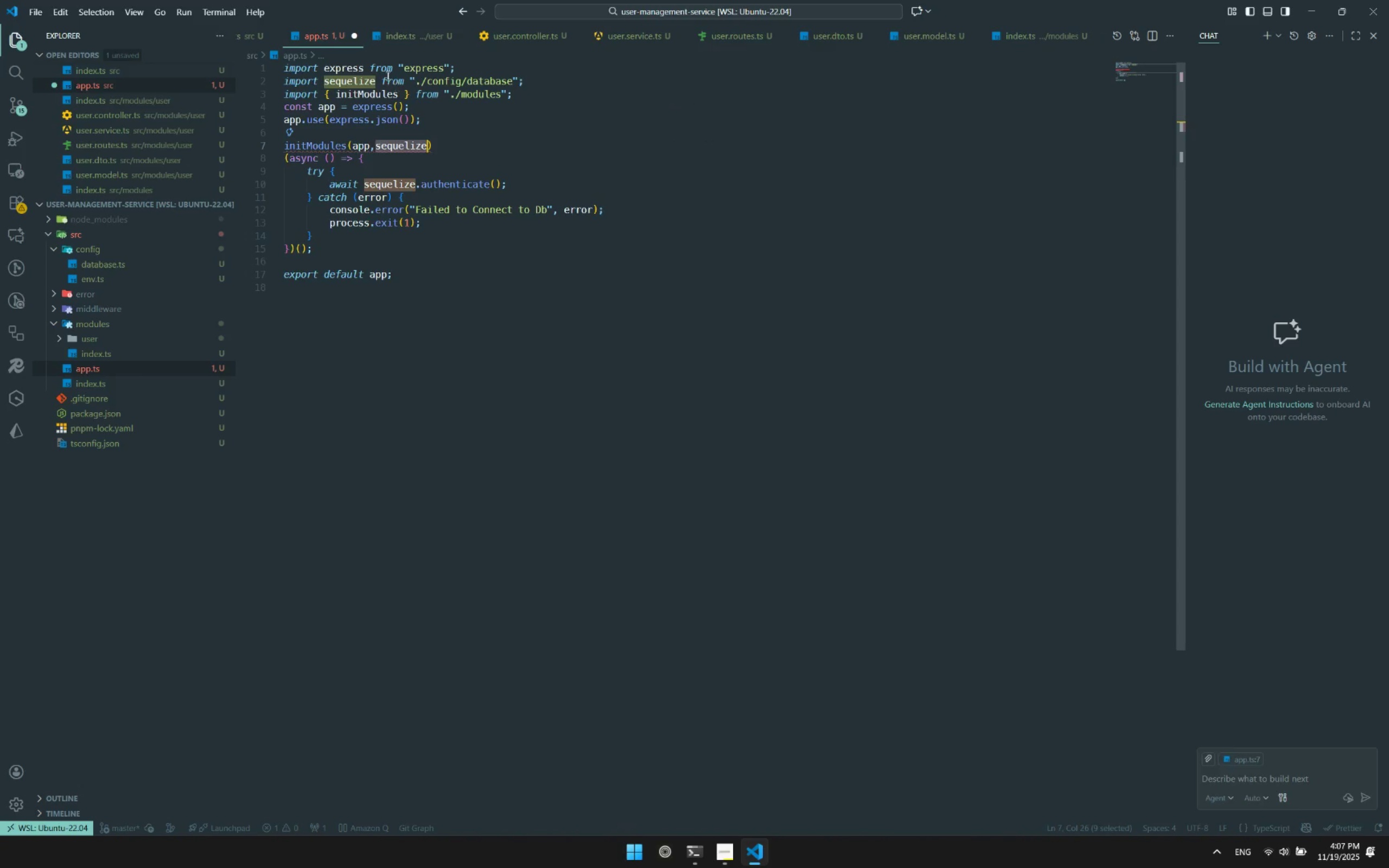 
mouse_move([374, 88])
 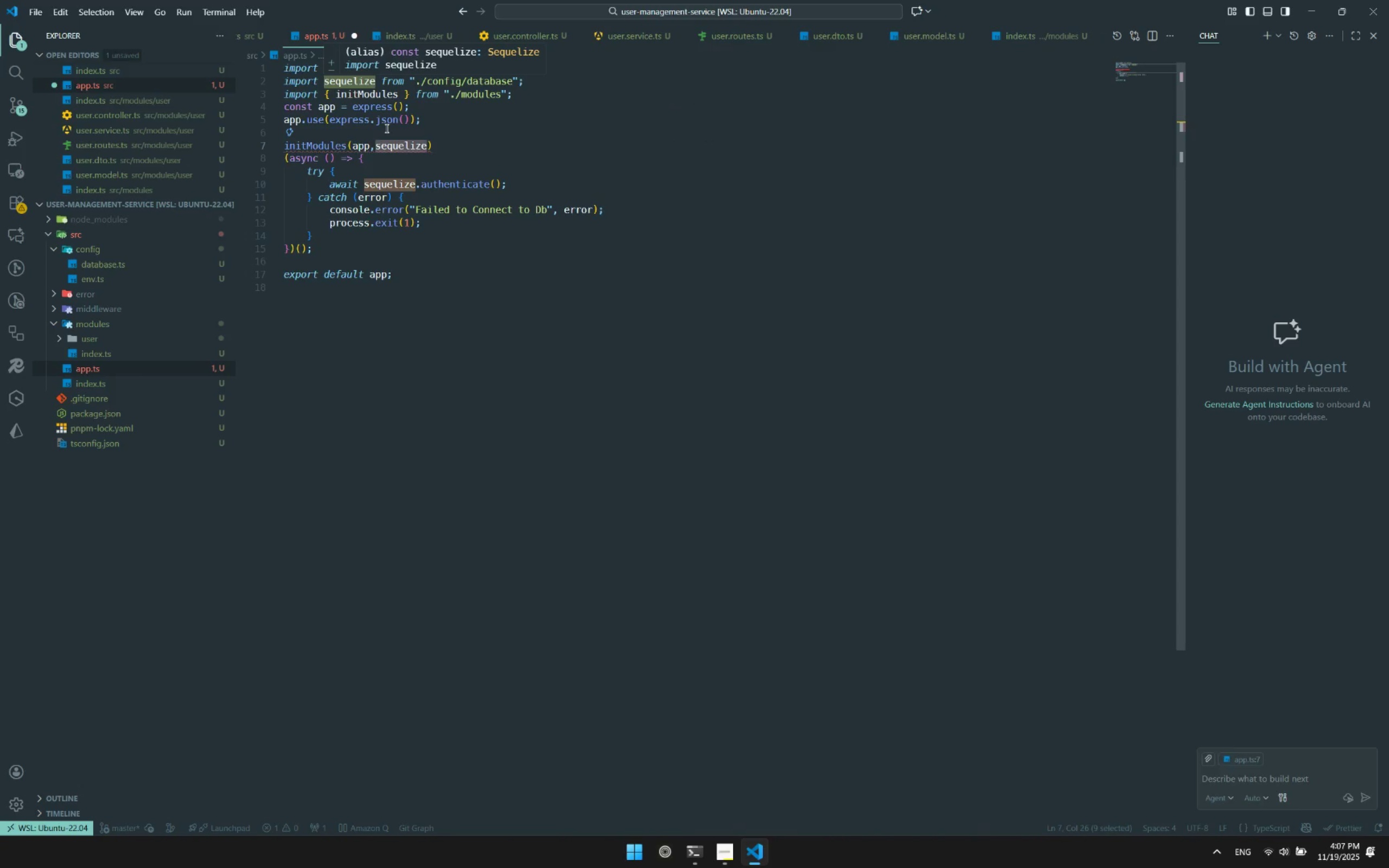 
mouse_move([384, 152])
 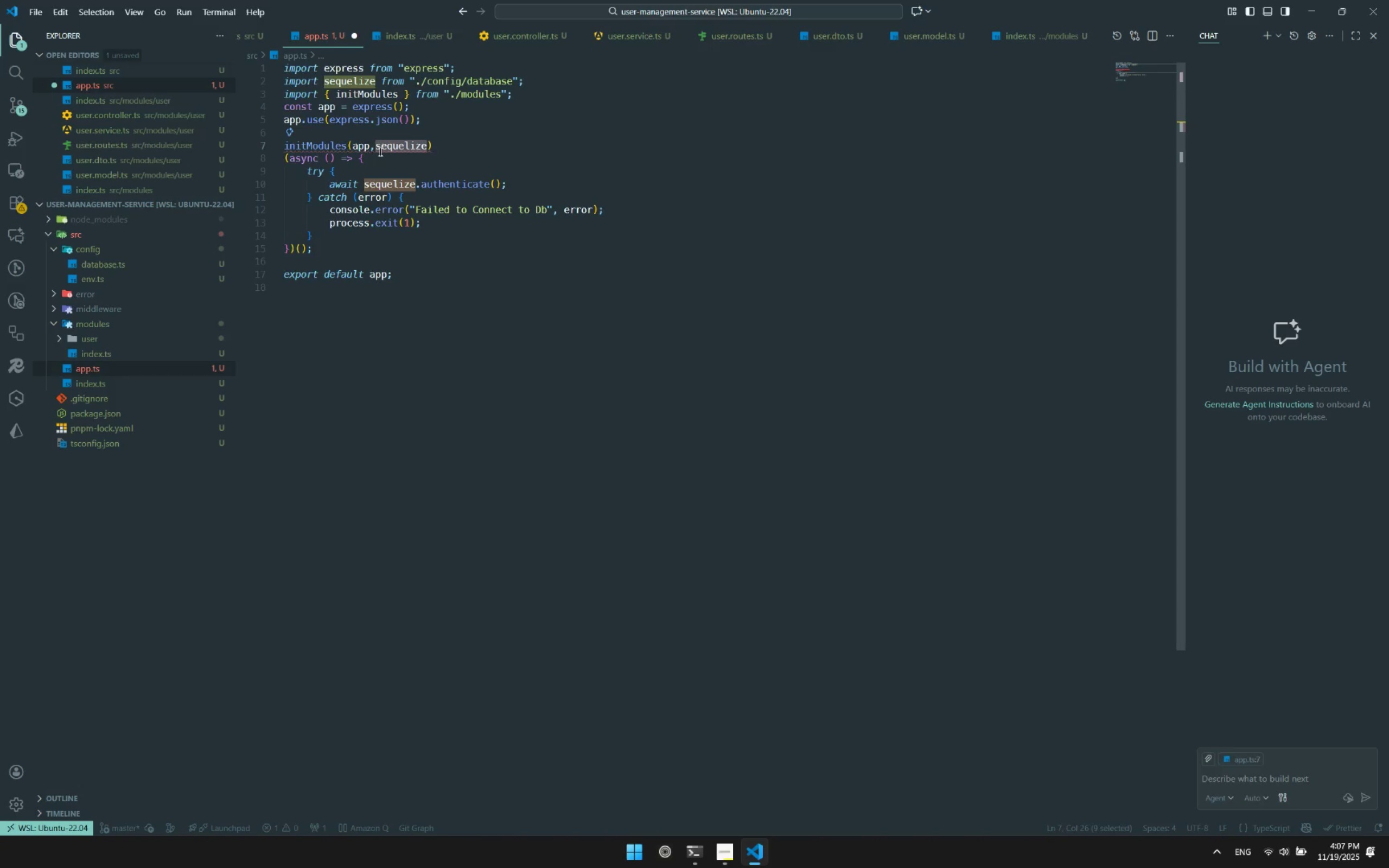 
left_click([379, 151])
 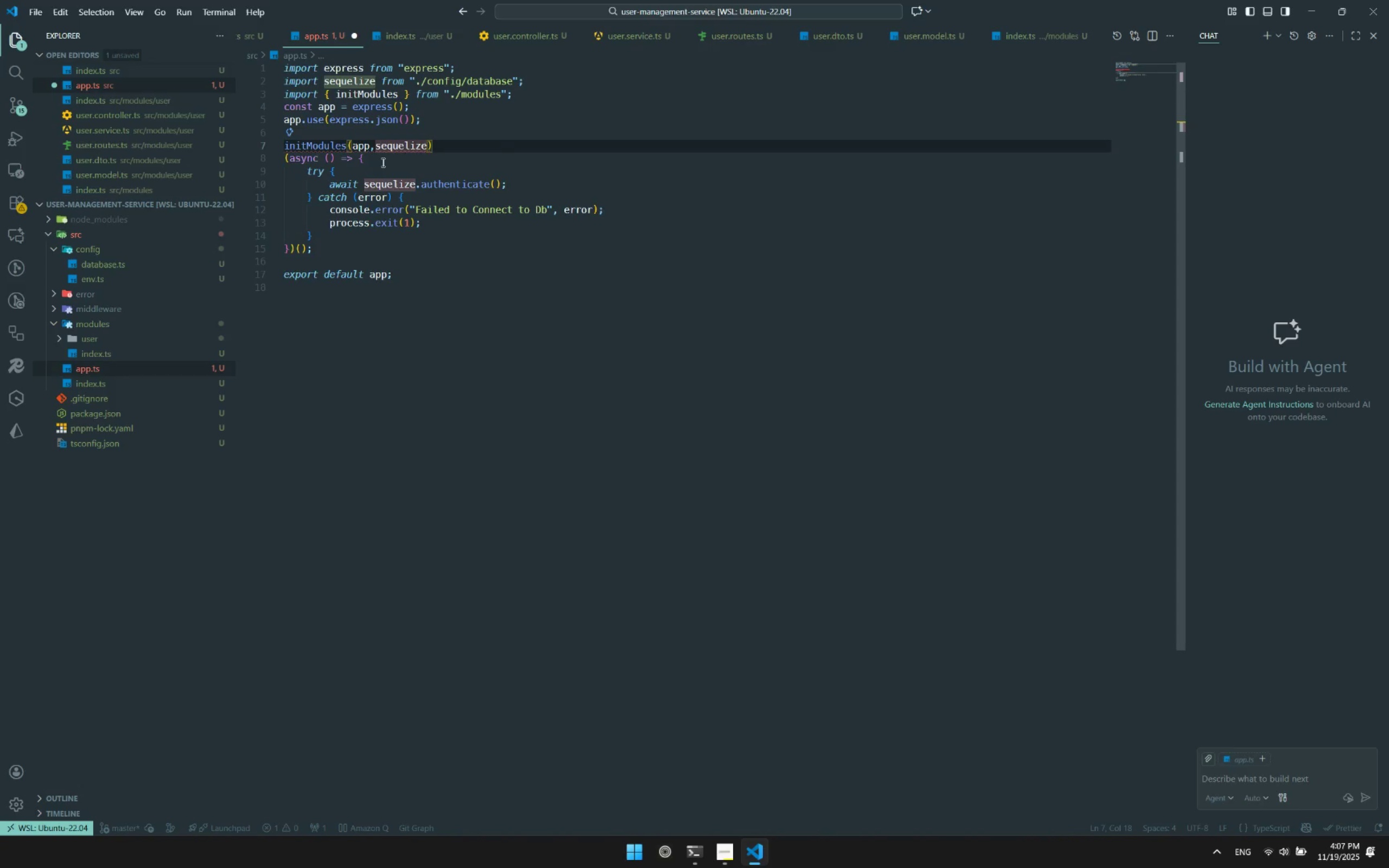 
key(ArrowLeft)
 